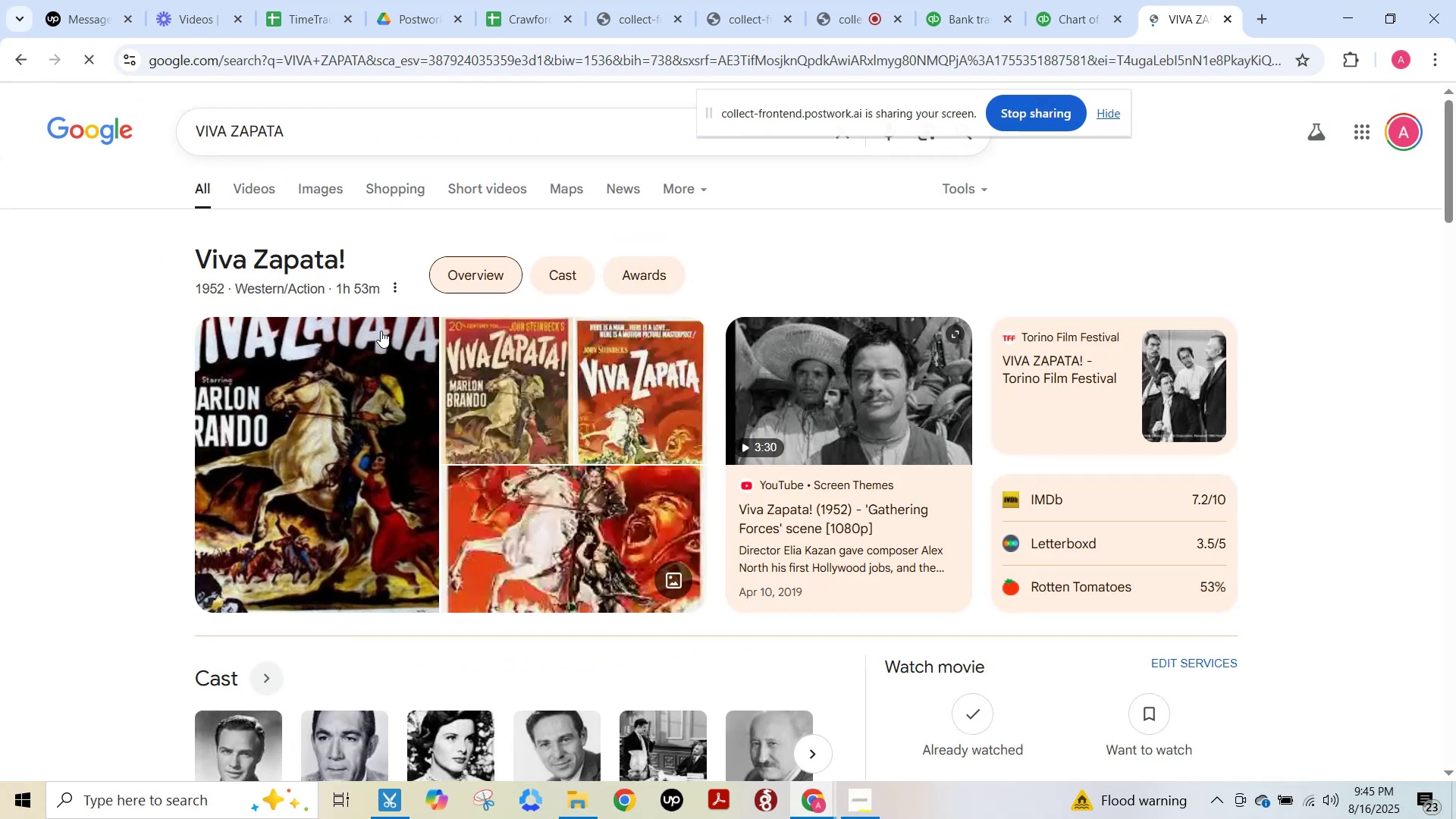 
key(F15)
 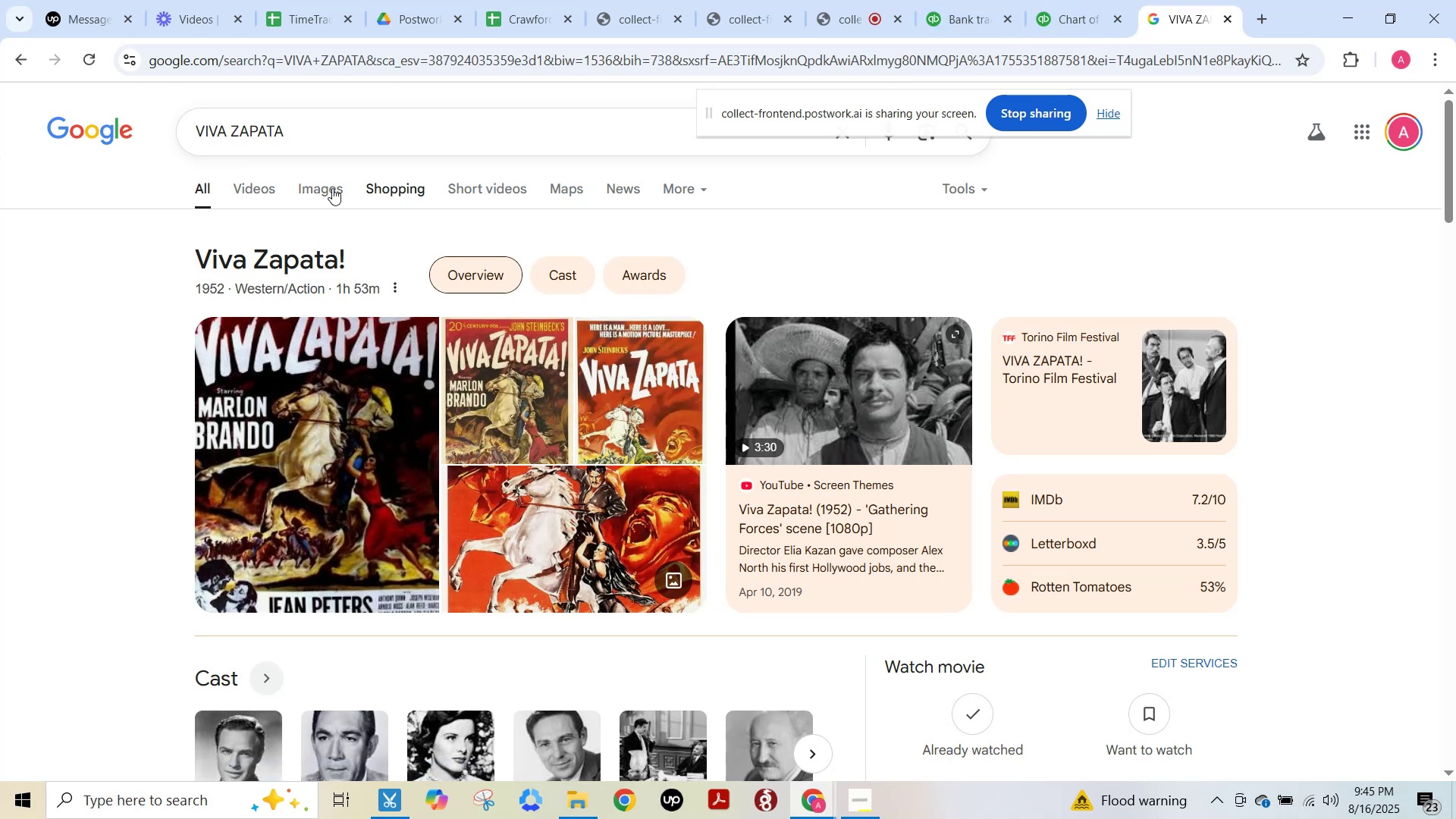 
left_click([207, 189])
 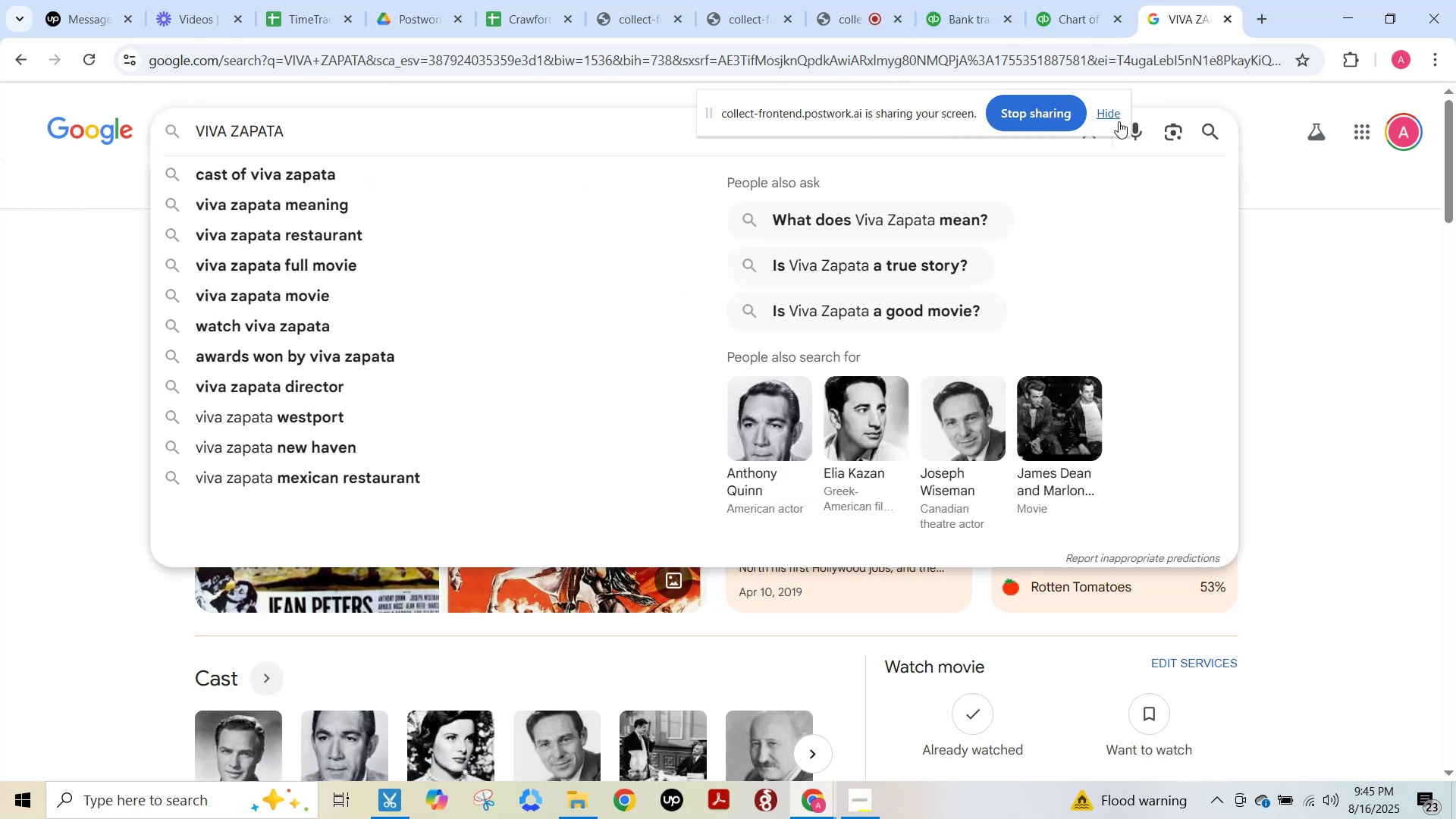 
left_click([1110, 114])
 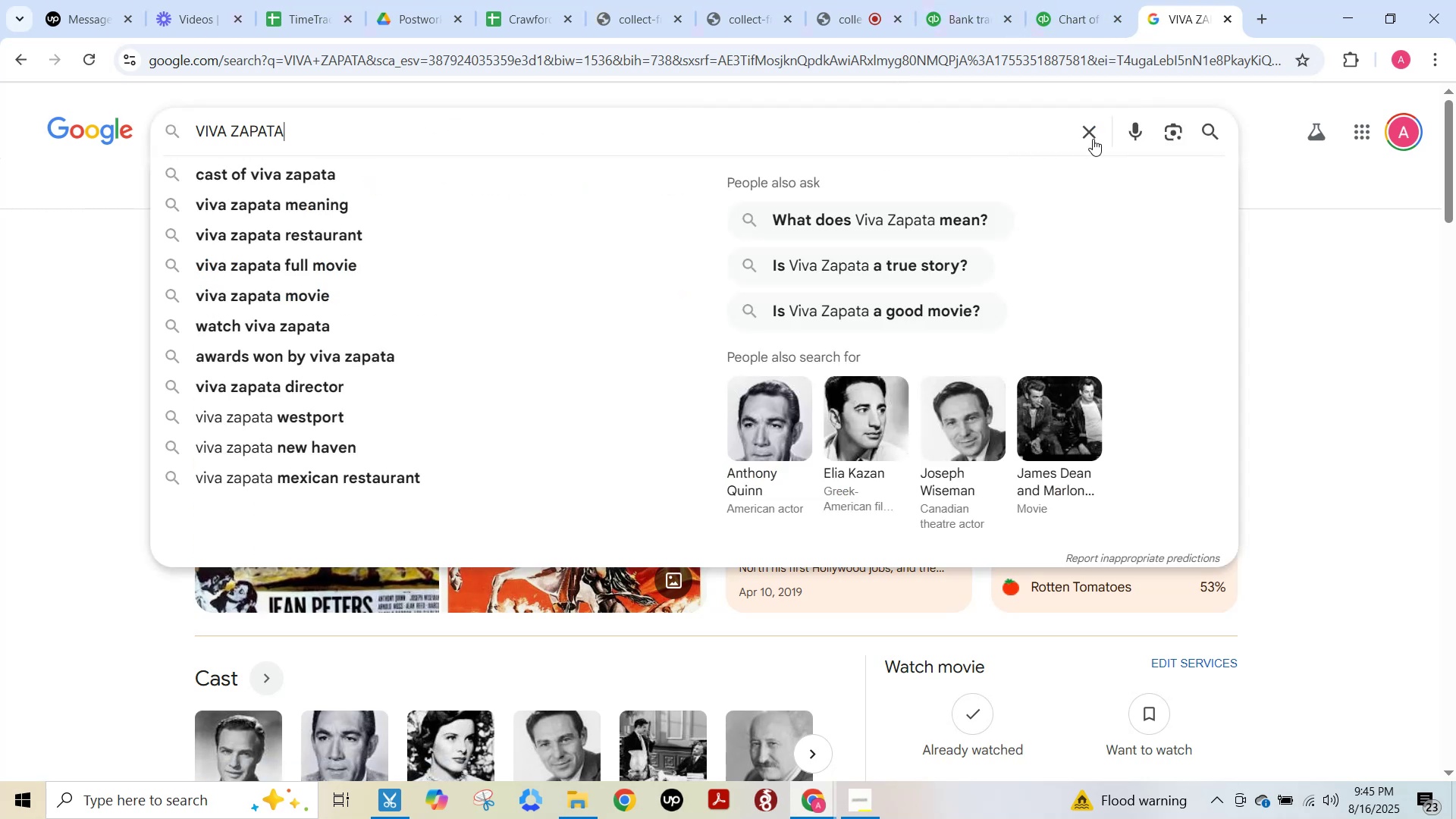 
left_click([1090, 132])
 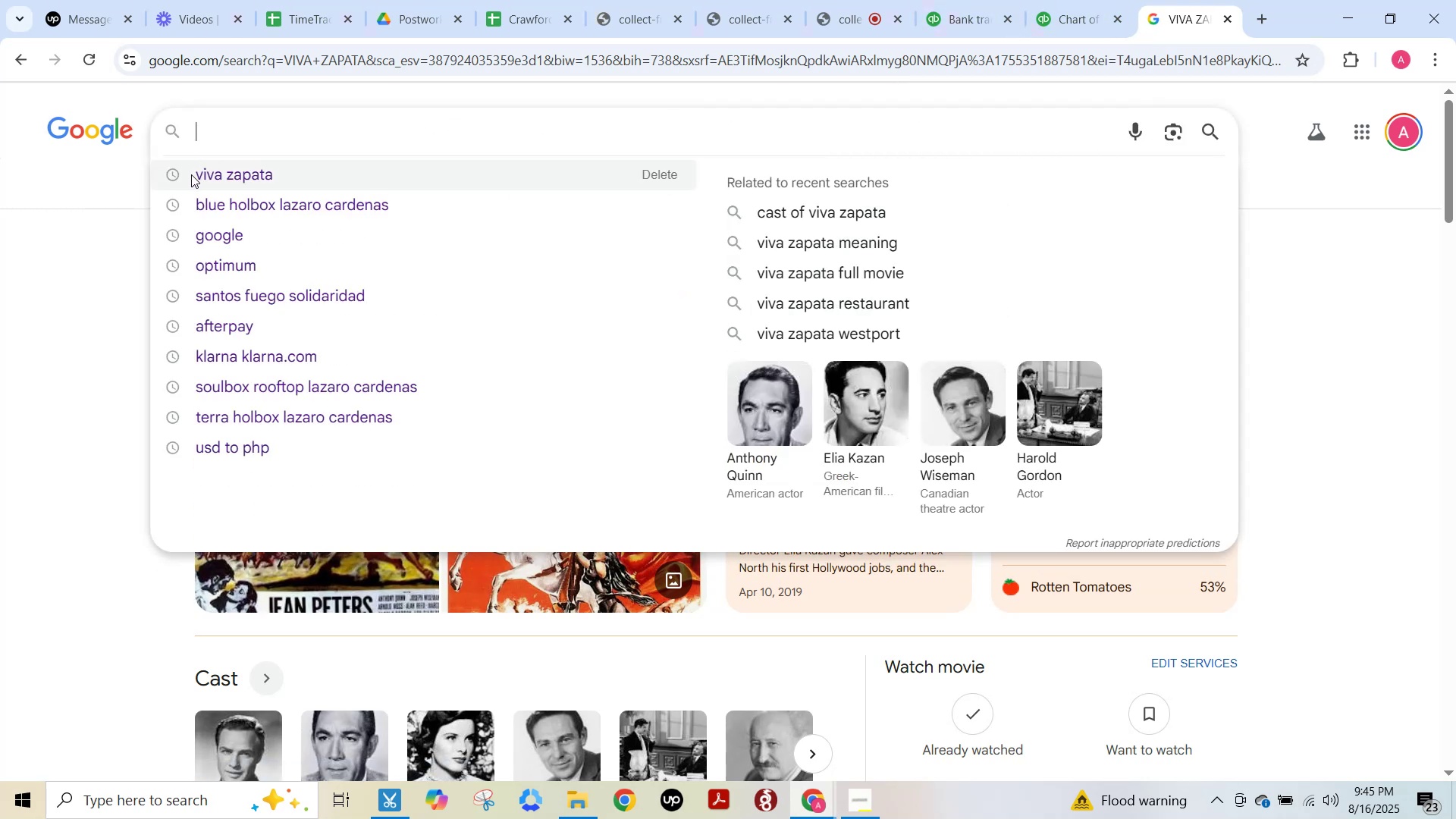 
left_click([211, 234])
 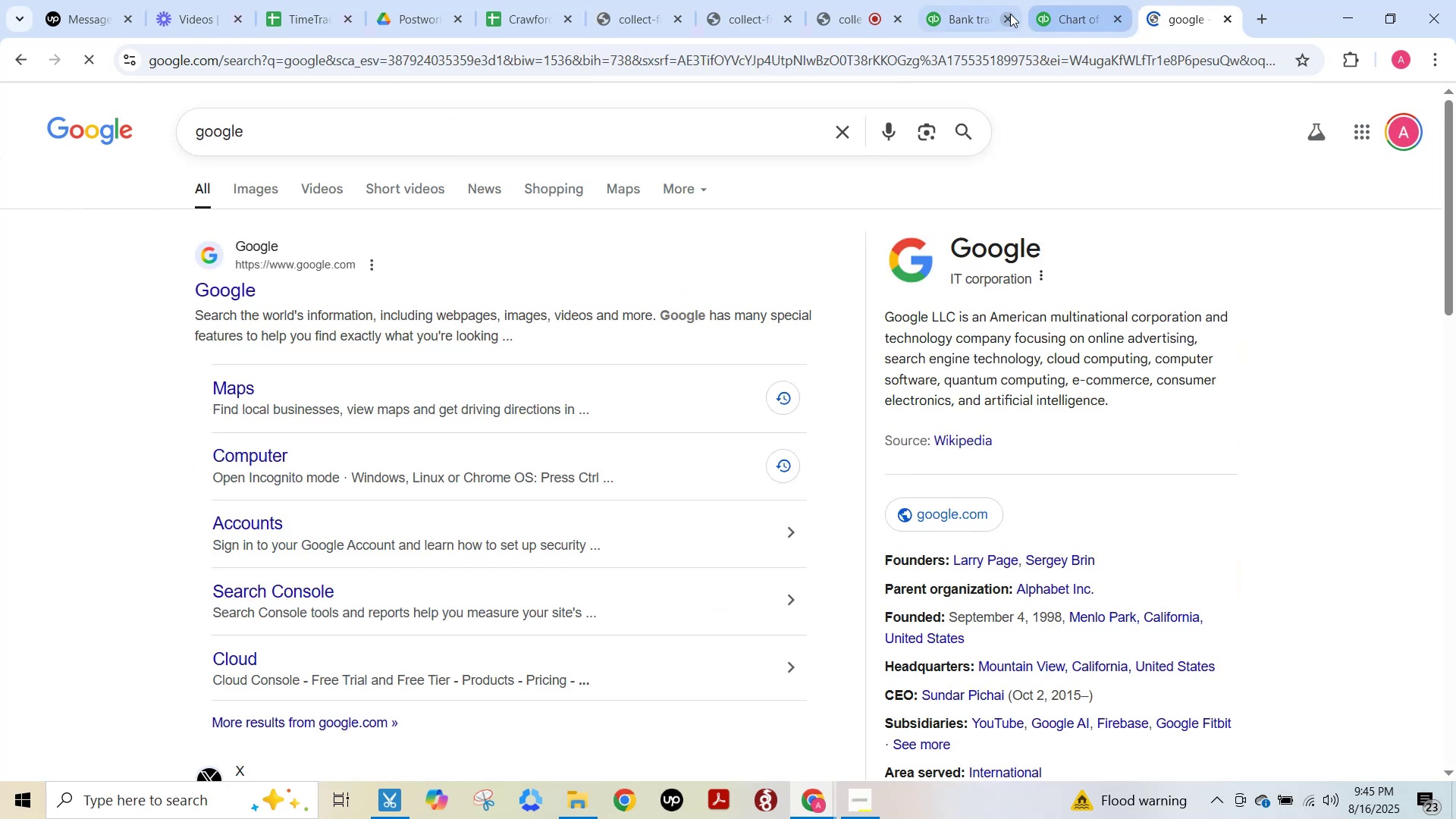 
left_click([1069, 12])
 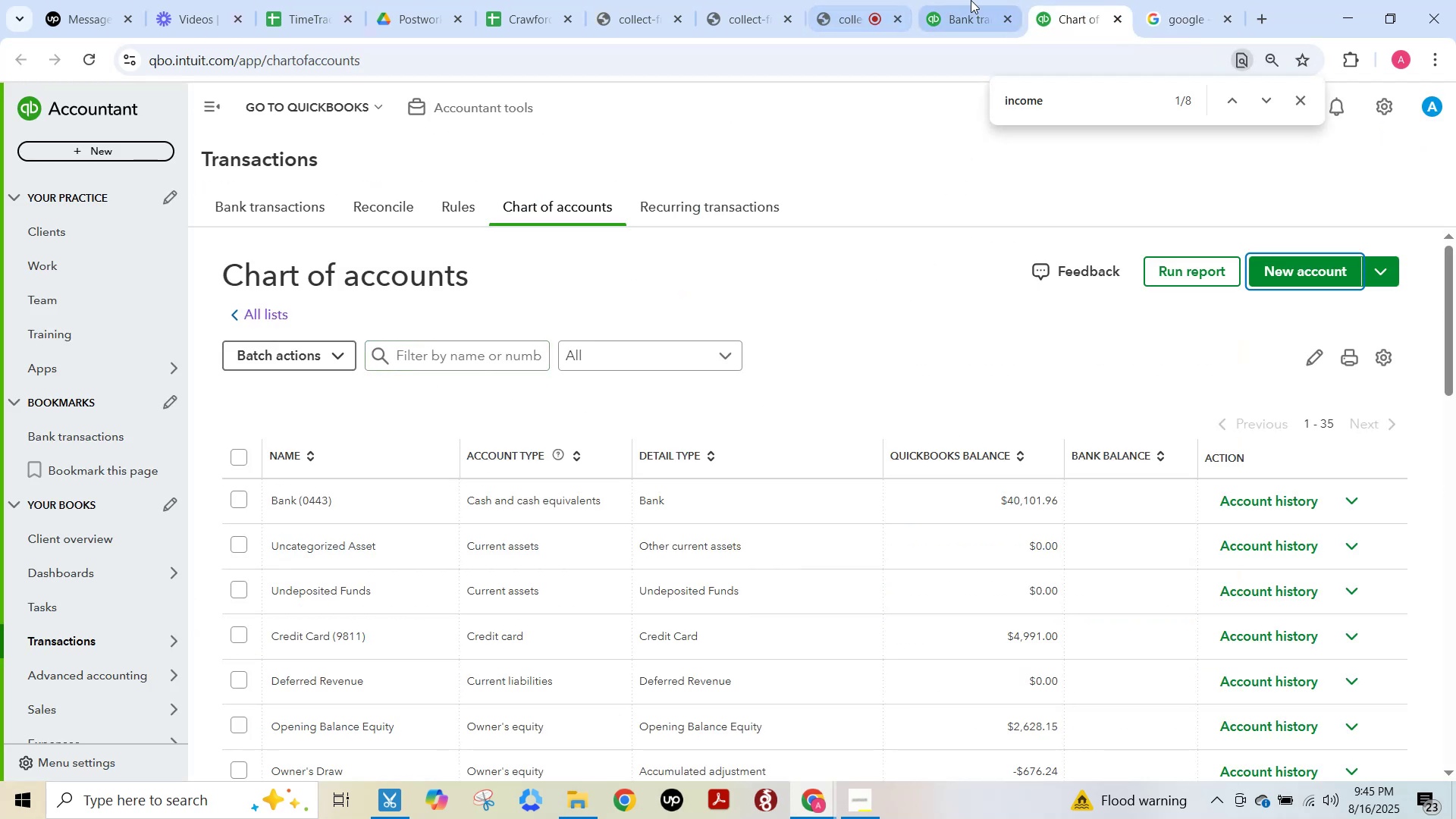 
left_click([961, 10])
 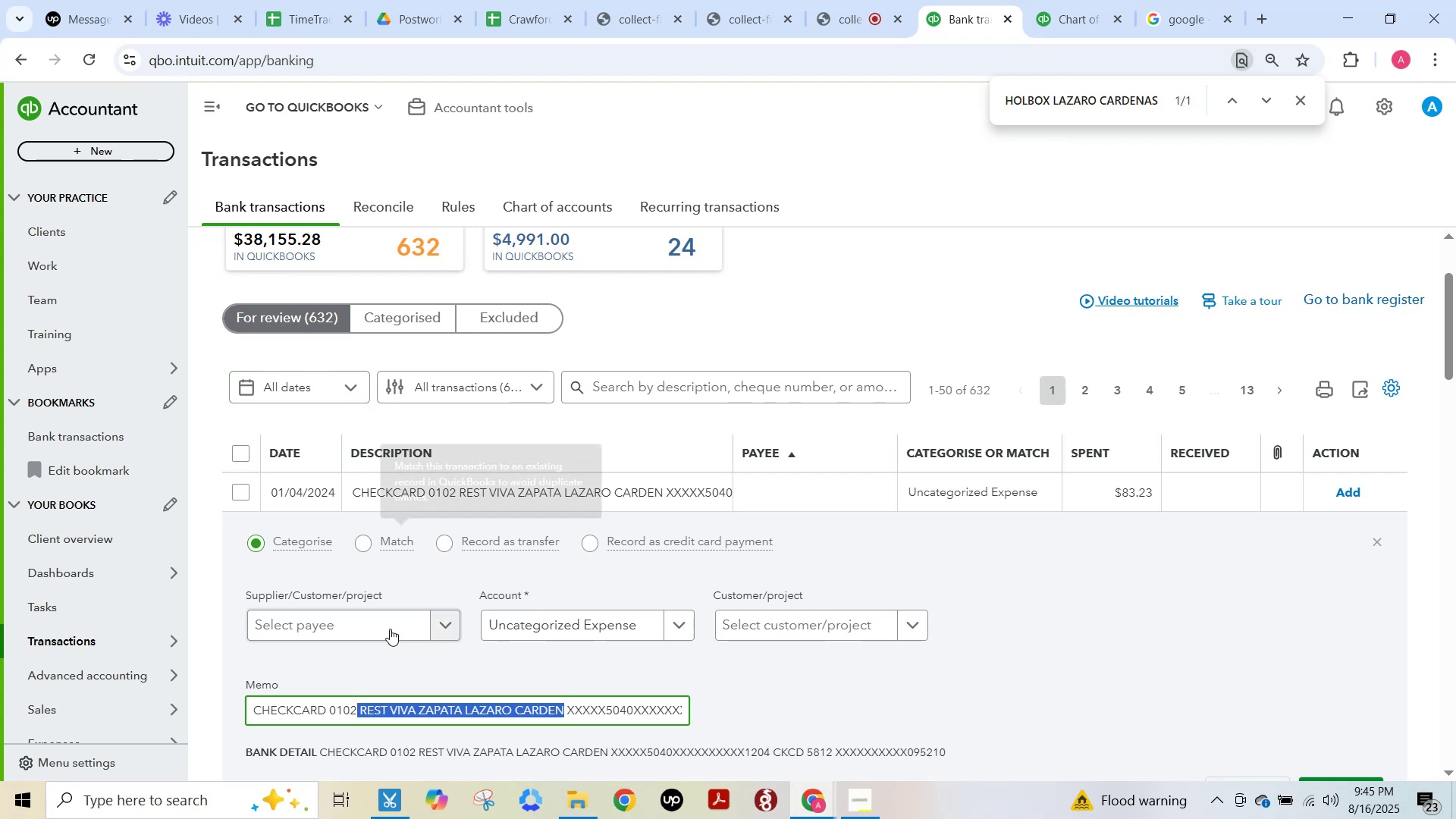 
left_click([380, 630])
 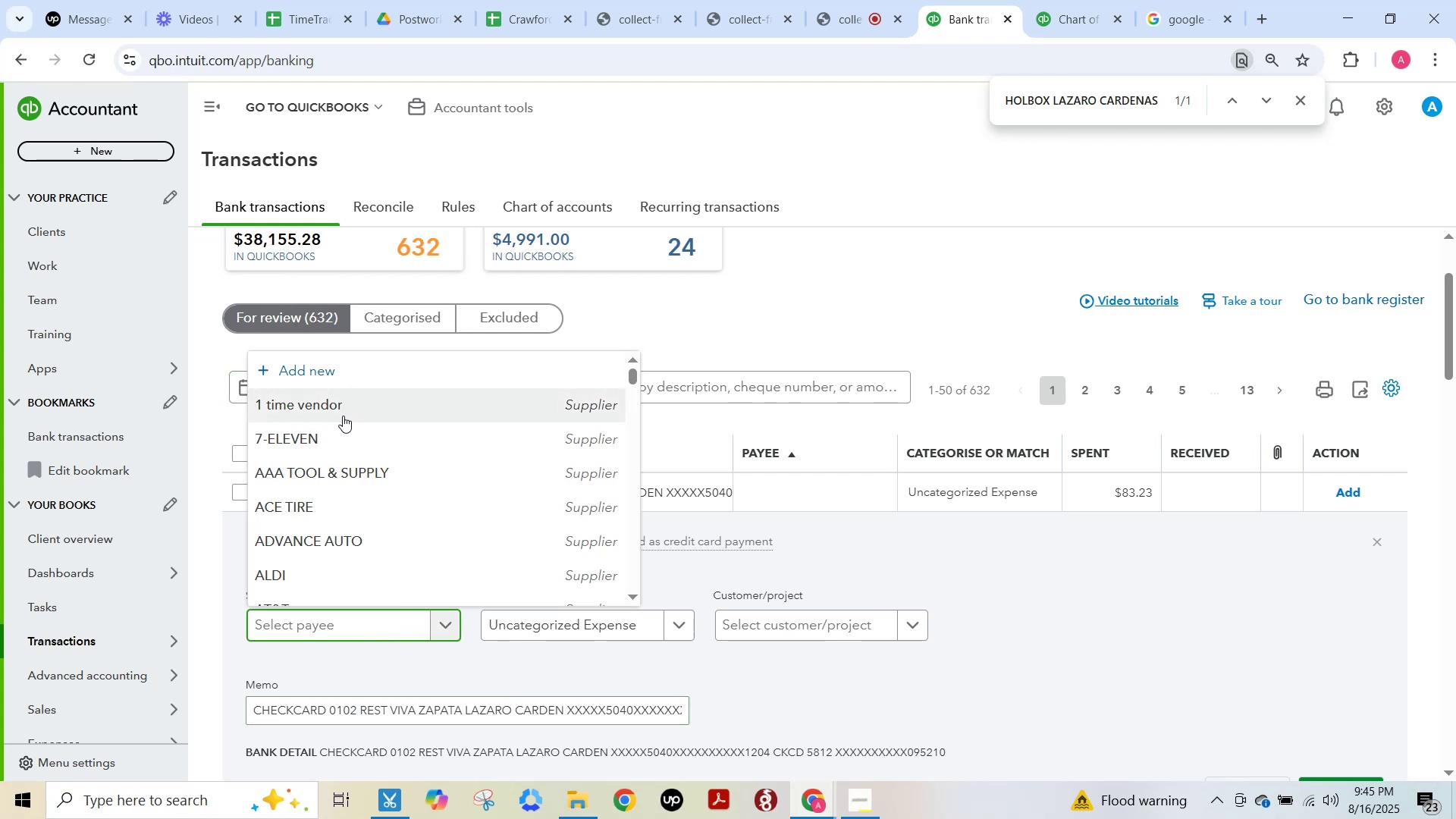 
left_click([341, 403])
 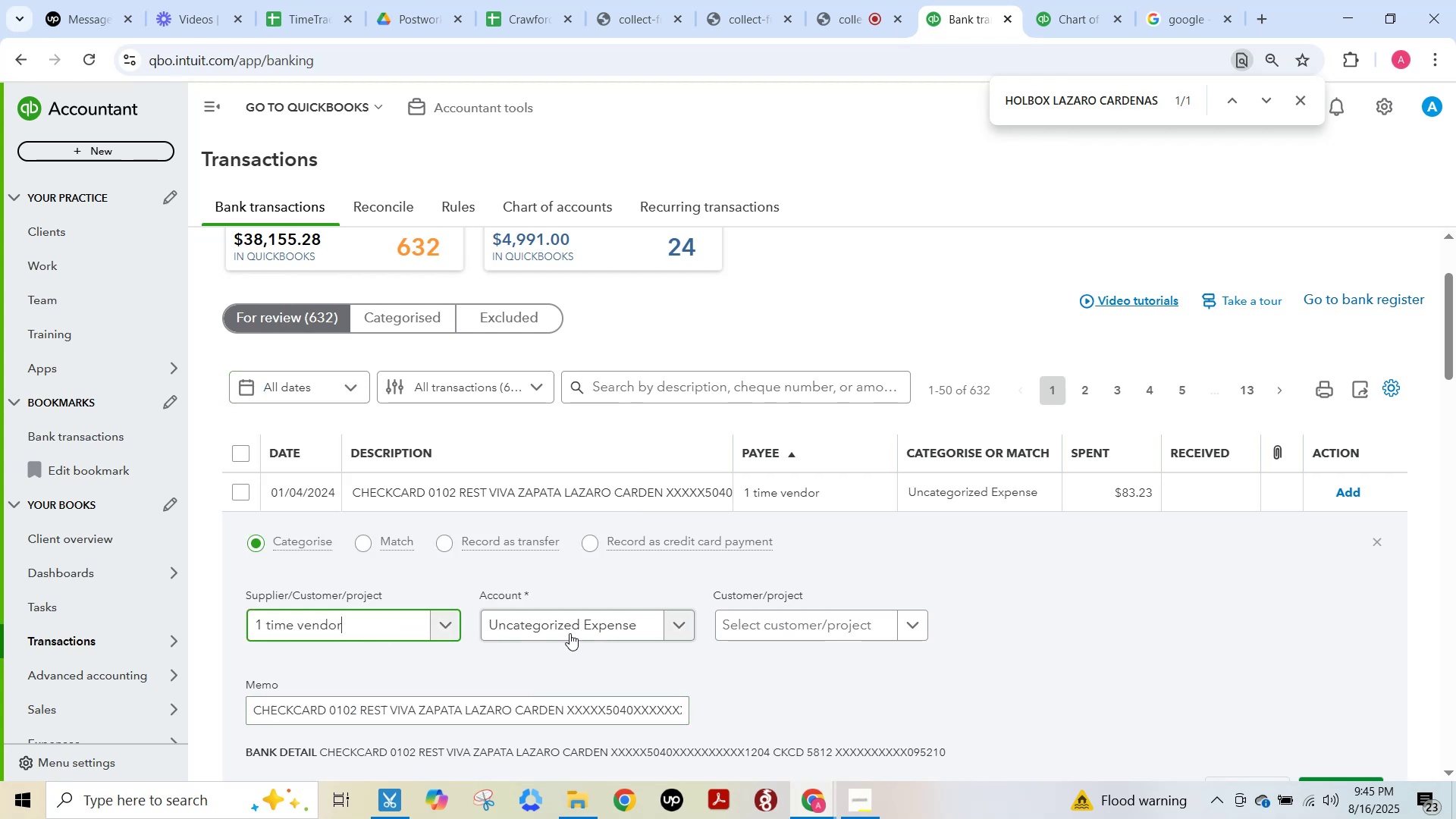 
left_click([568, 630])
 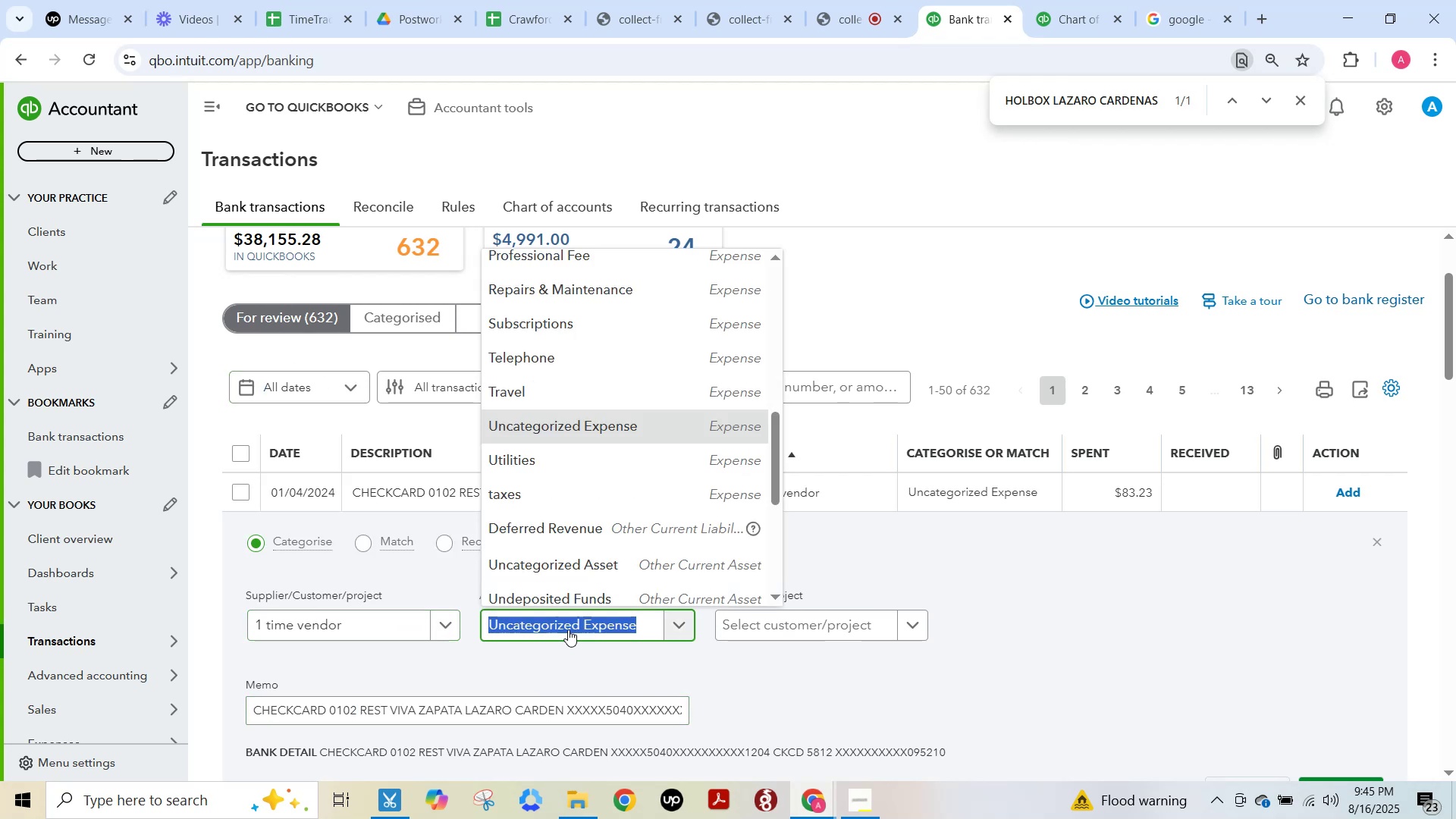 
type(craw)
 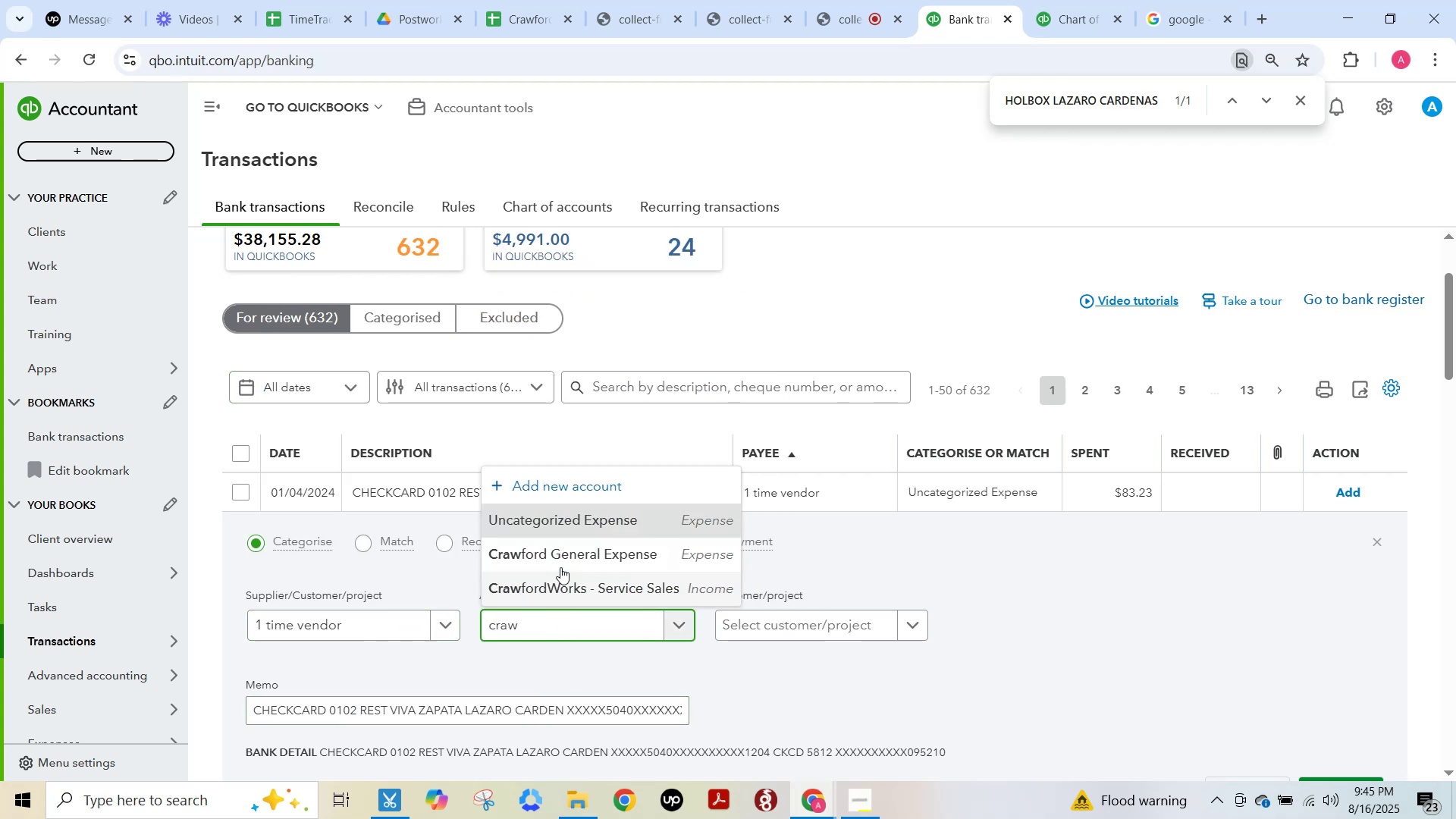 
left_click([560, 557])
 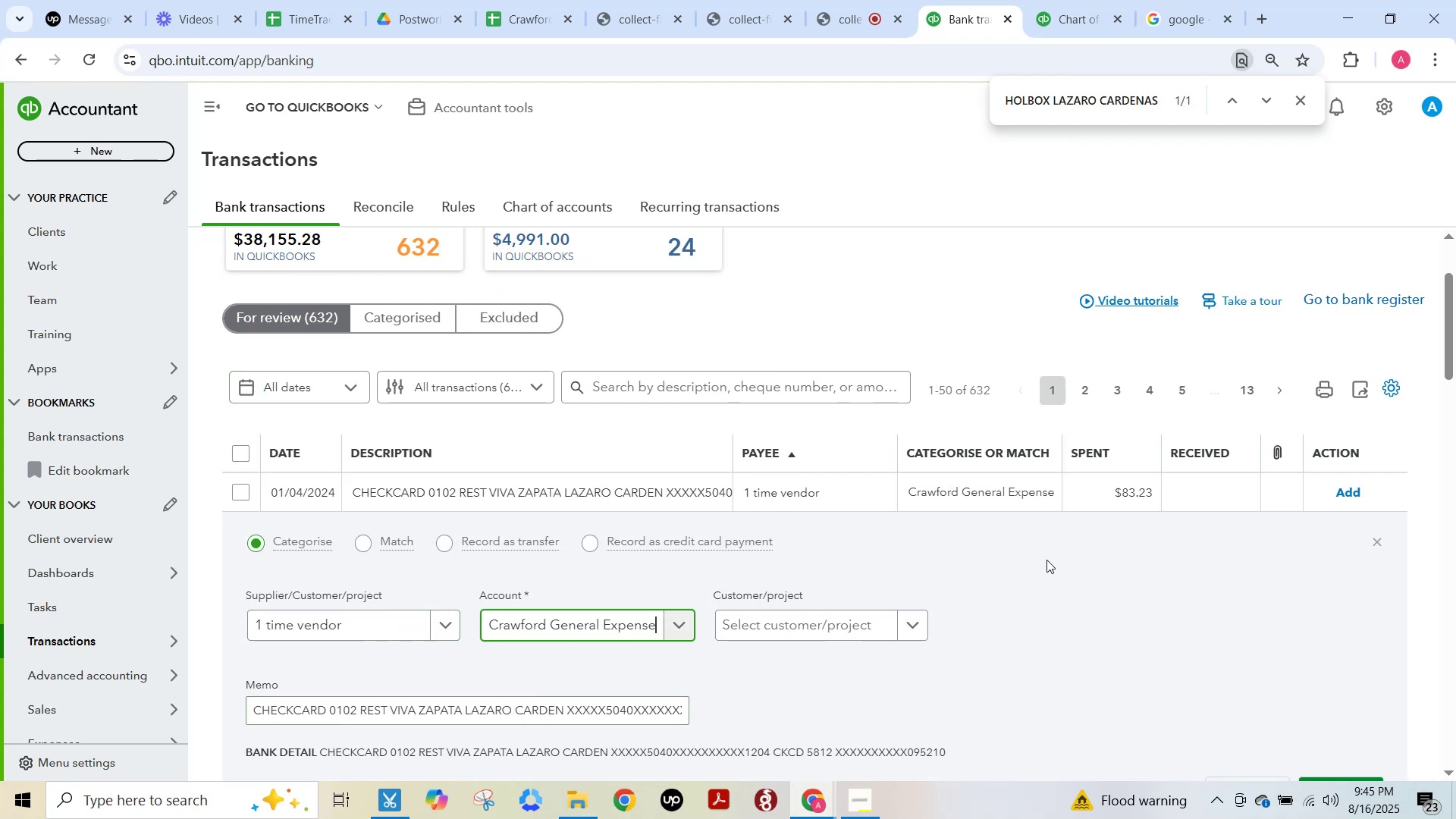 
scroll: coordinate [1047, 560], scroll_direction: down, amount: 2.0
 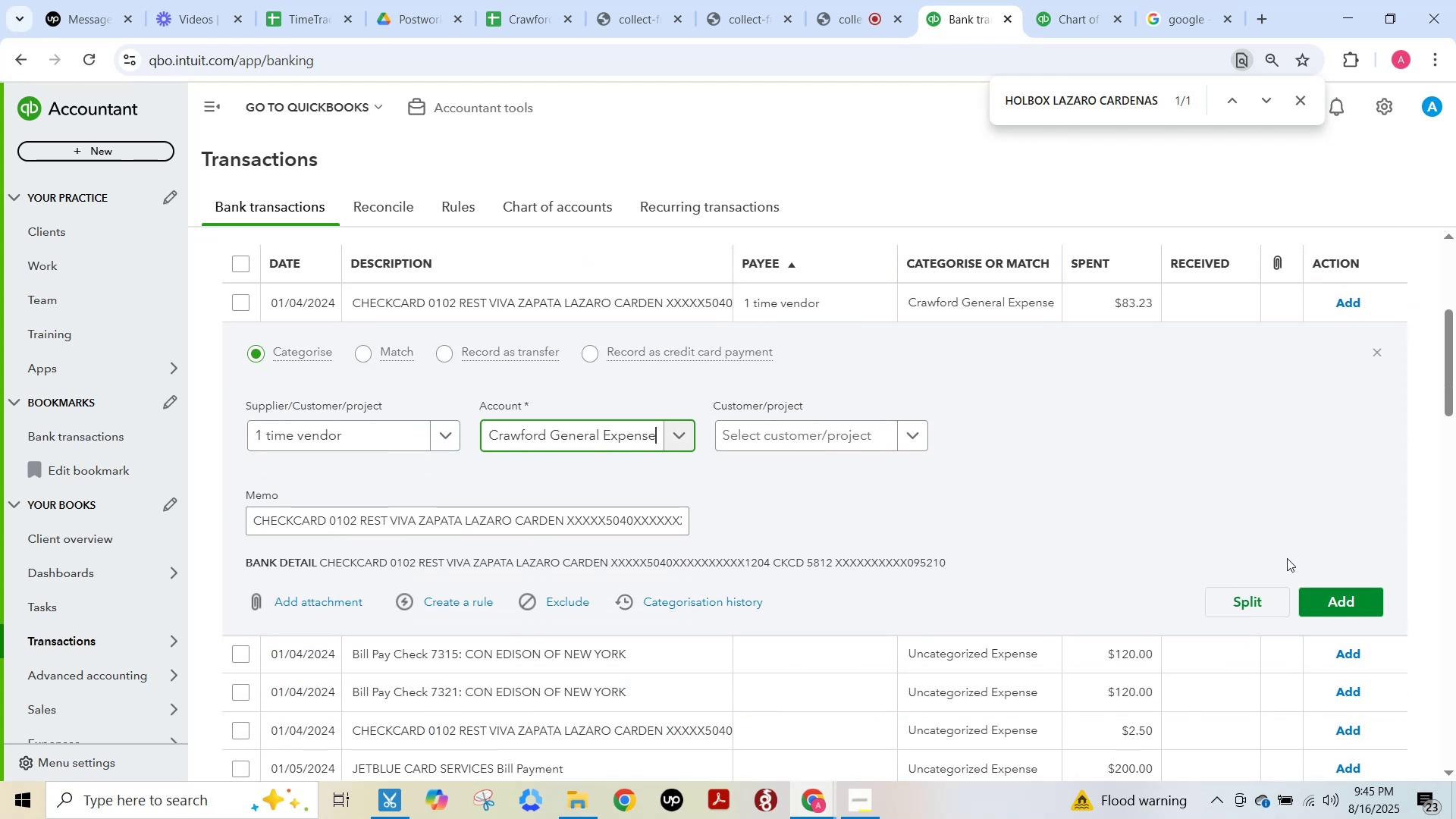 
left_click([1324, 599])
 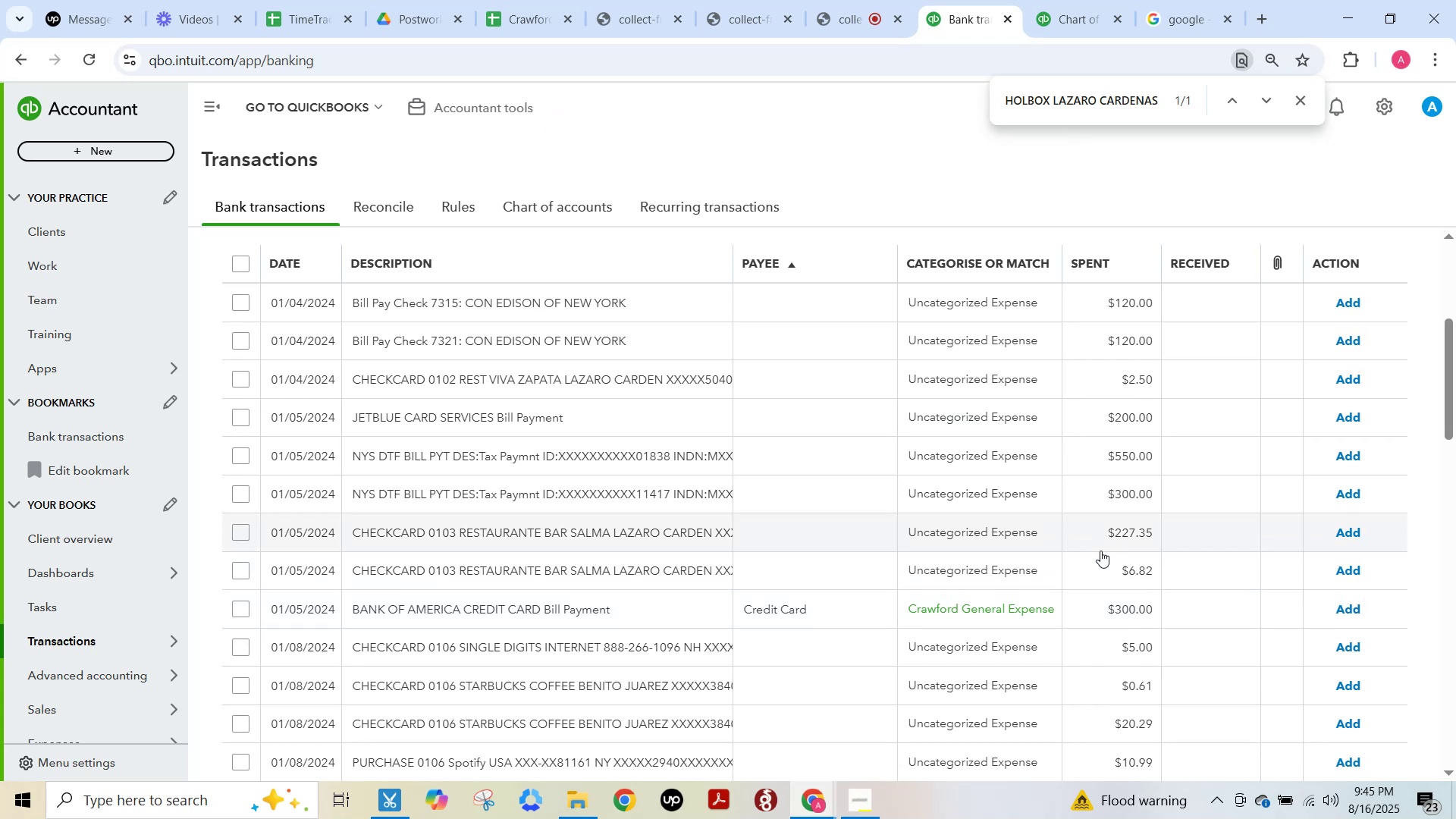 
wait(11.54)
 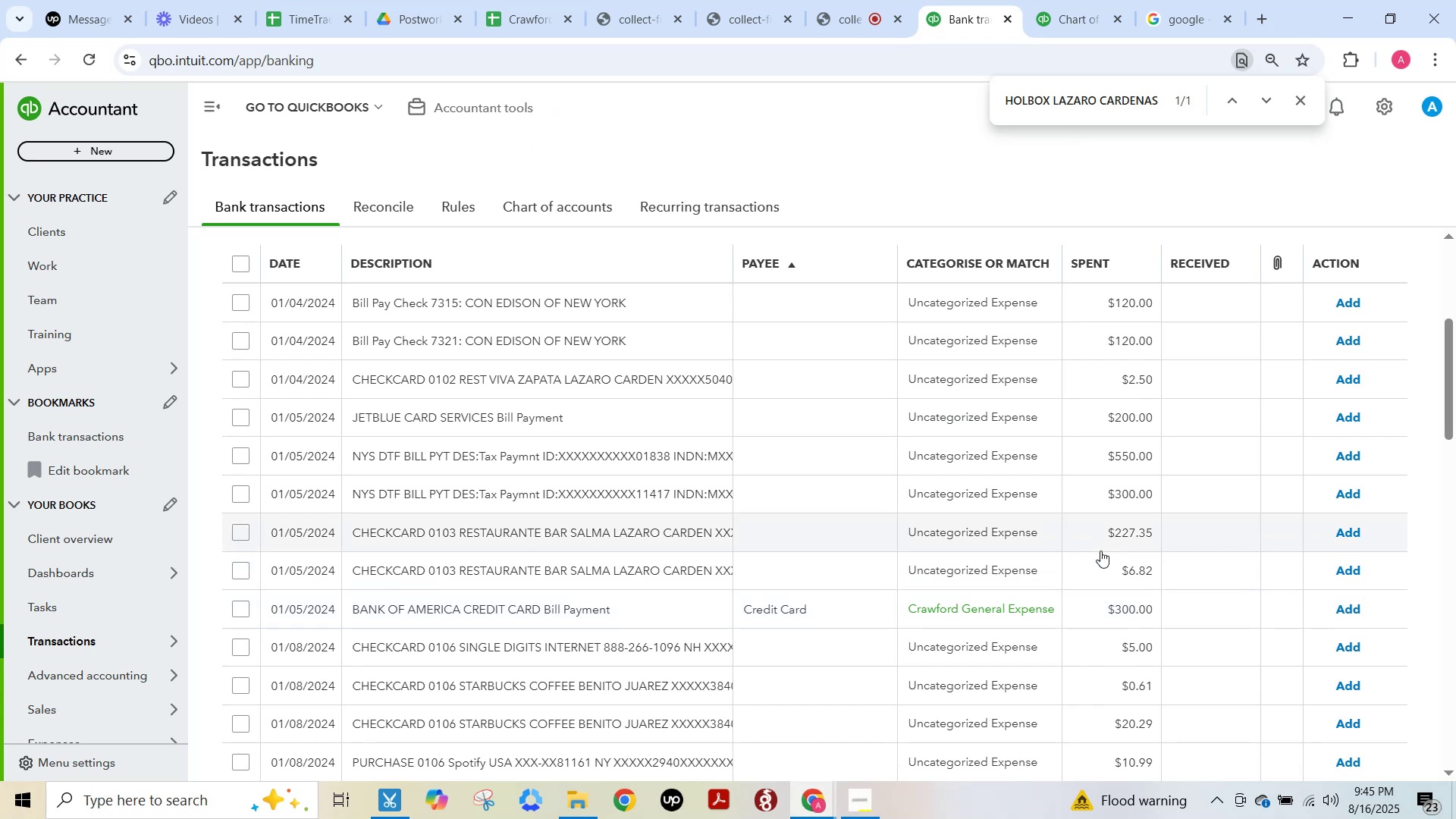 
left_click([560, 294])
 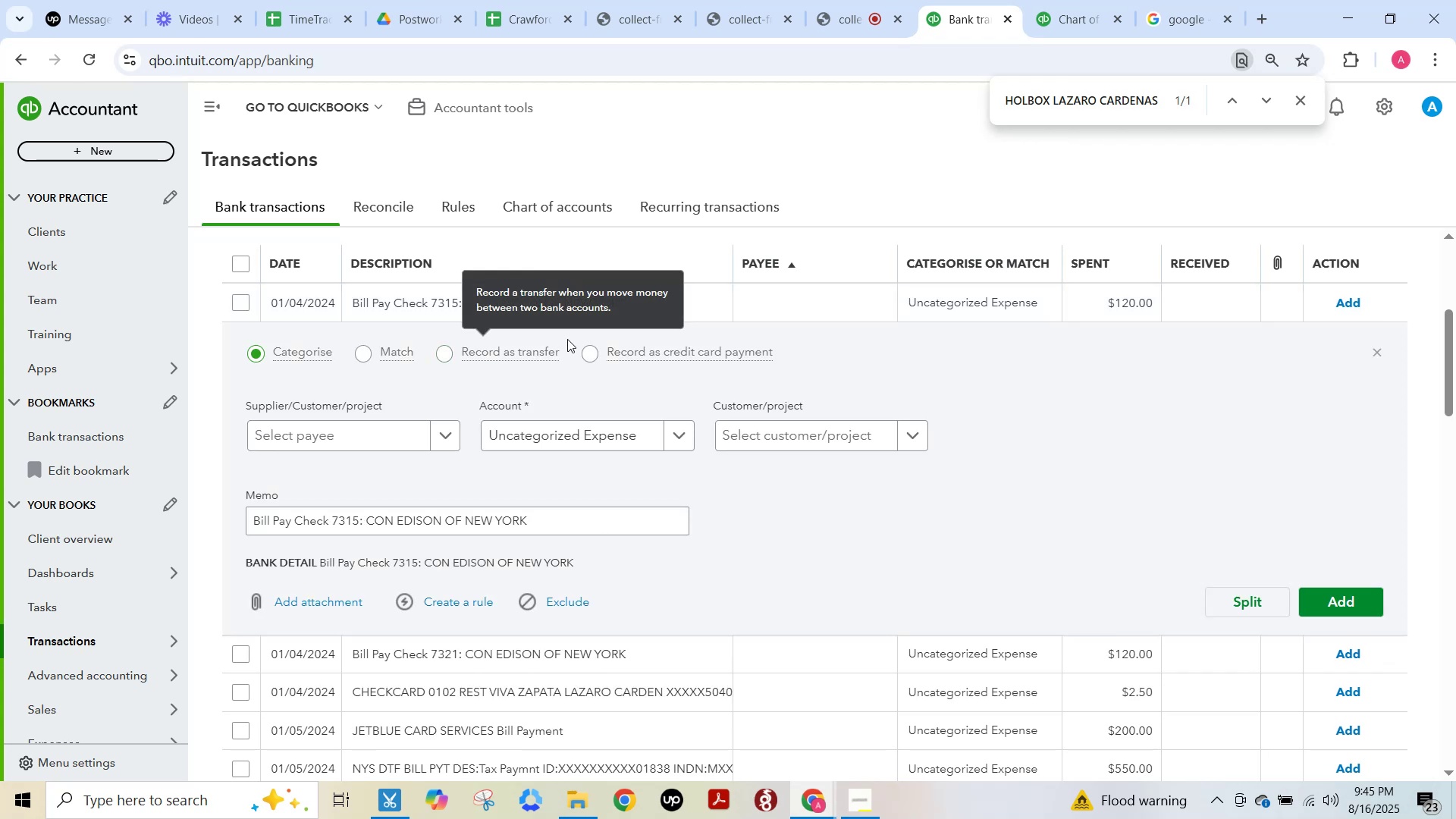 
mouse_move([386, 451])
 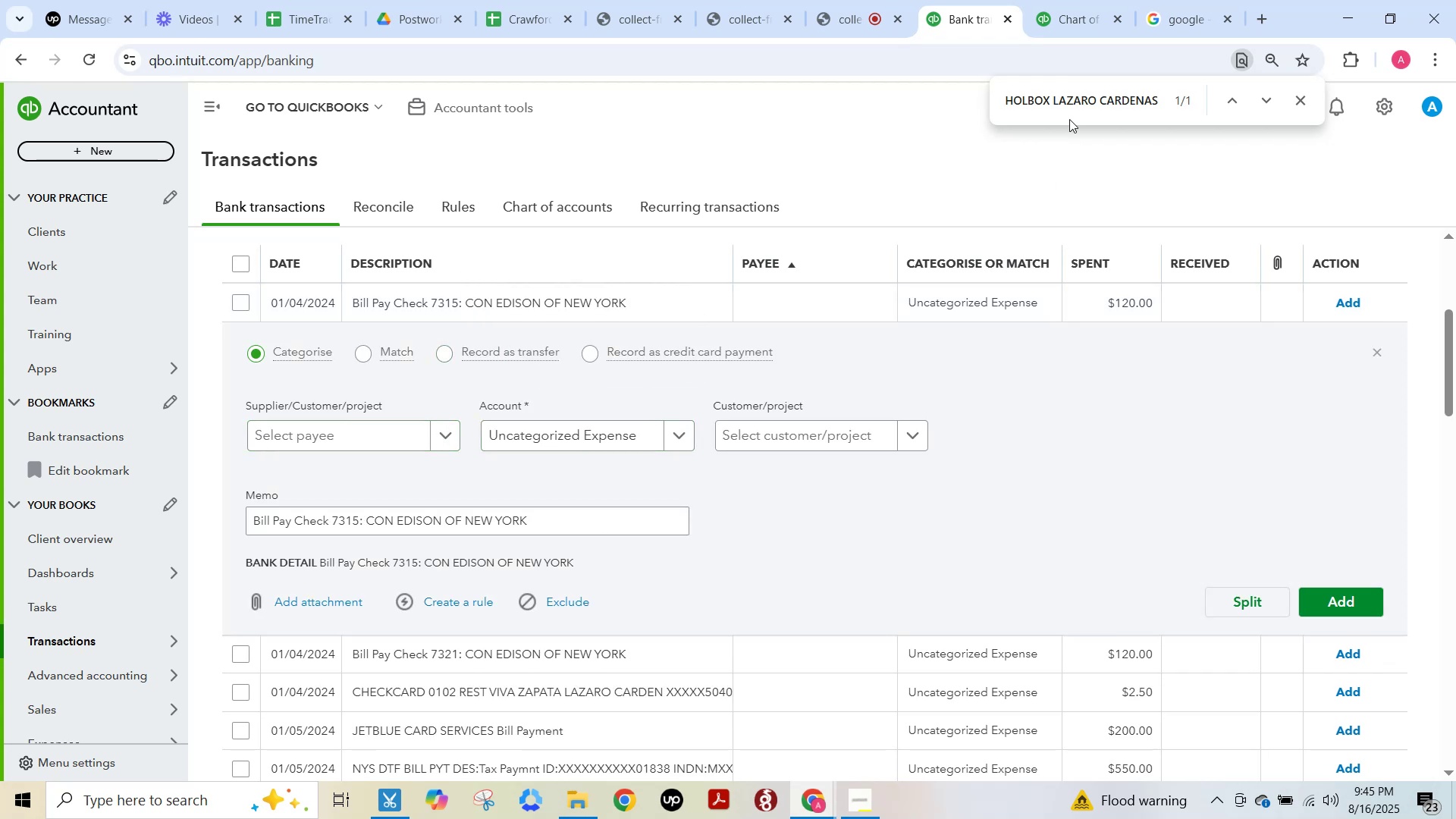 
left_click([1065, 19])
 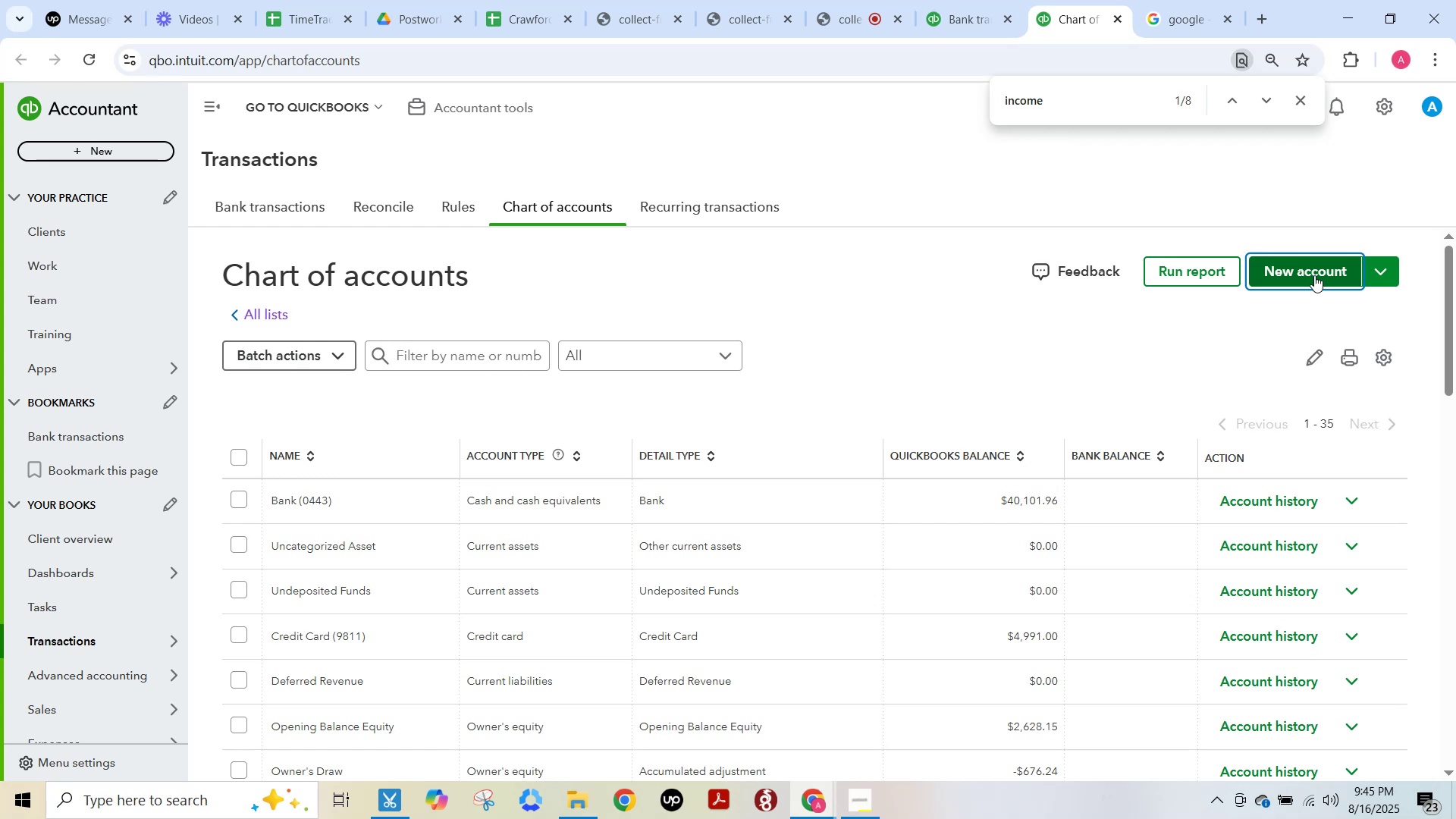 
key(Control+F)
 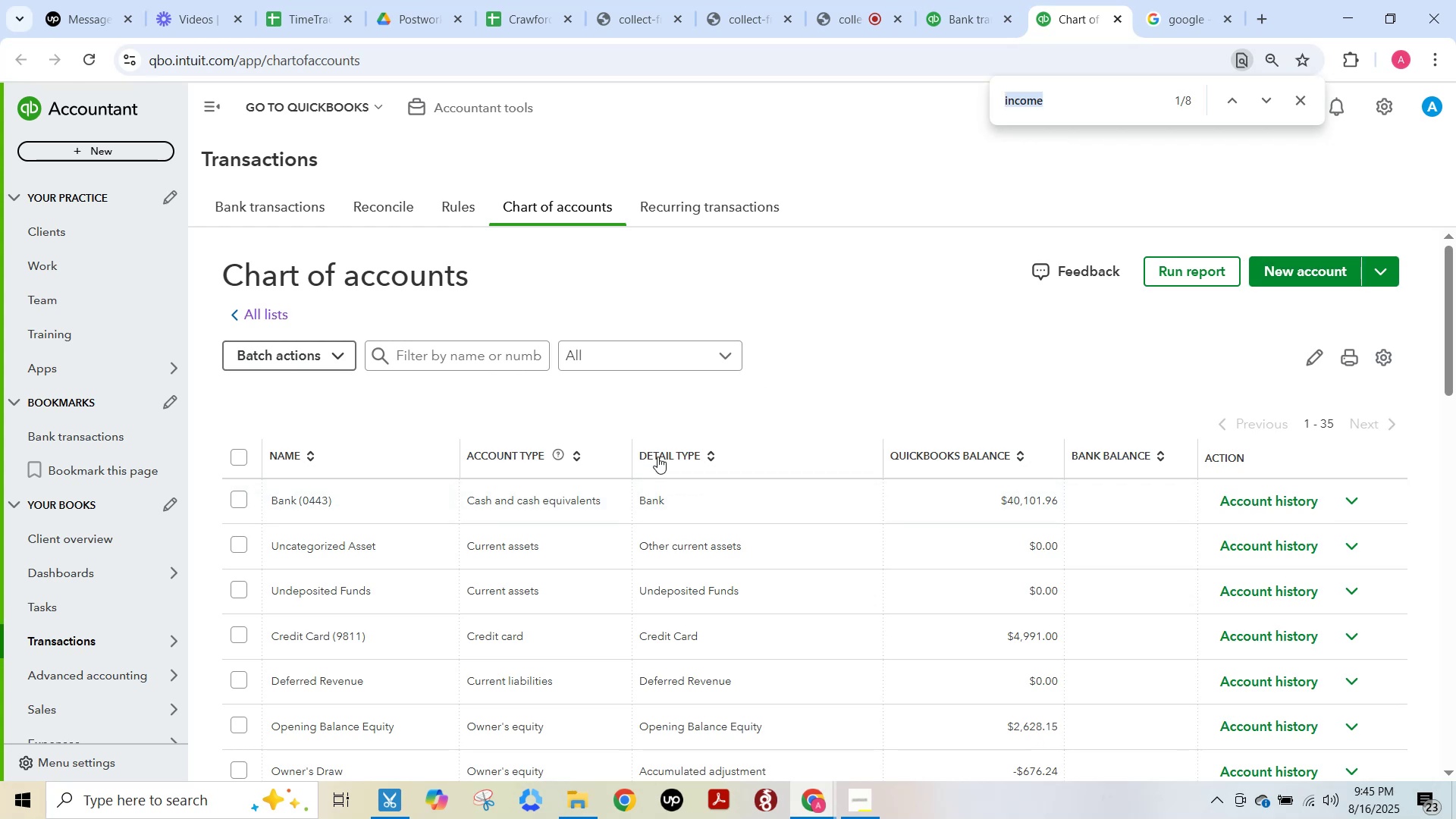 
type(comm)
 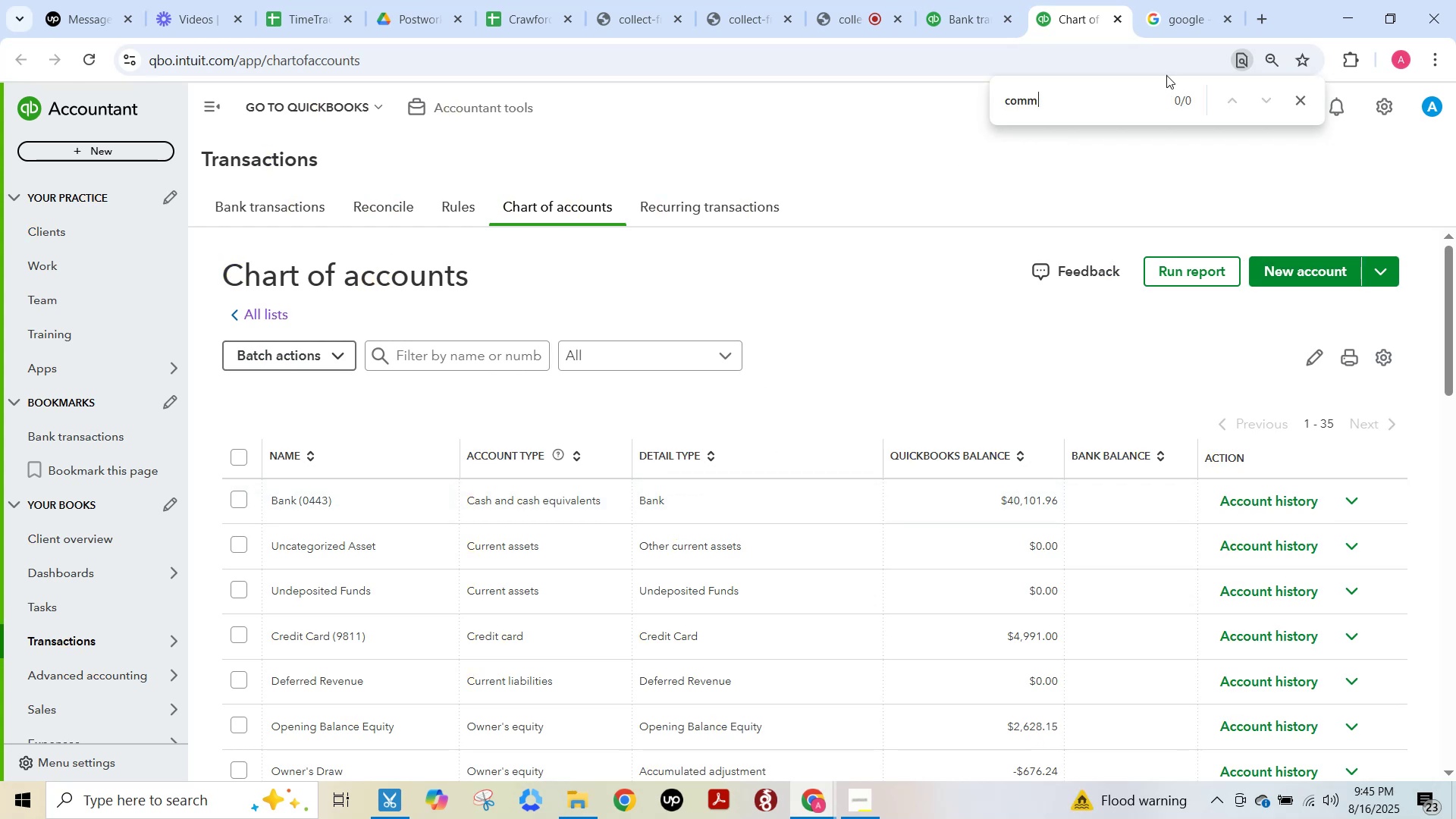 
left_click([1193, 5])
 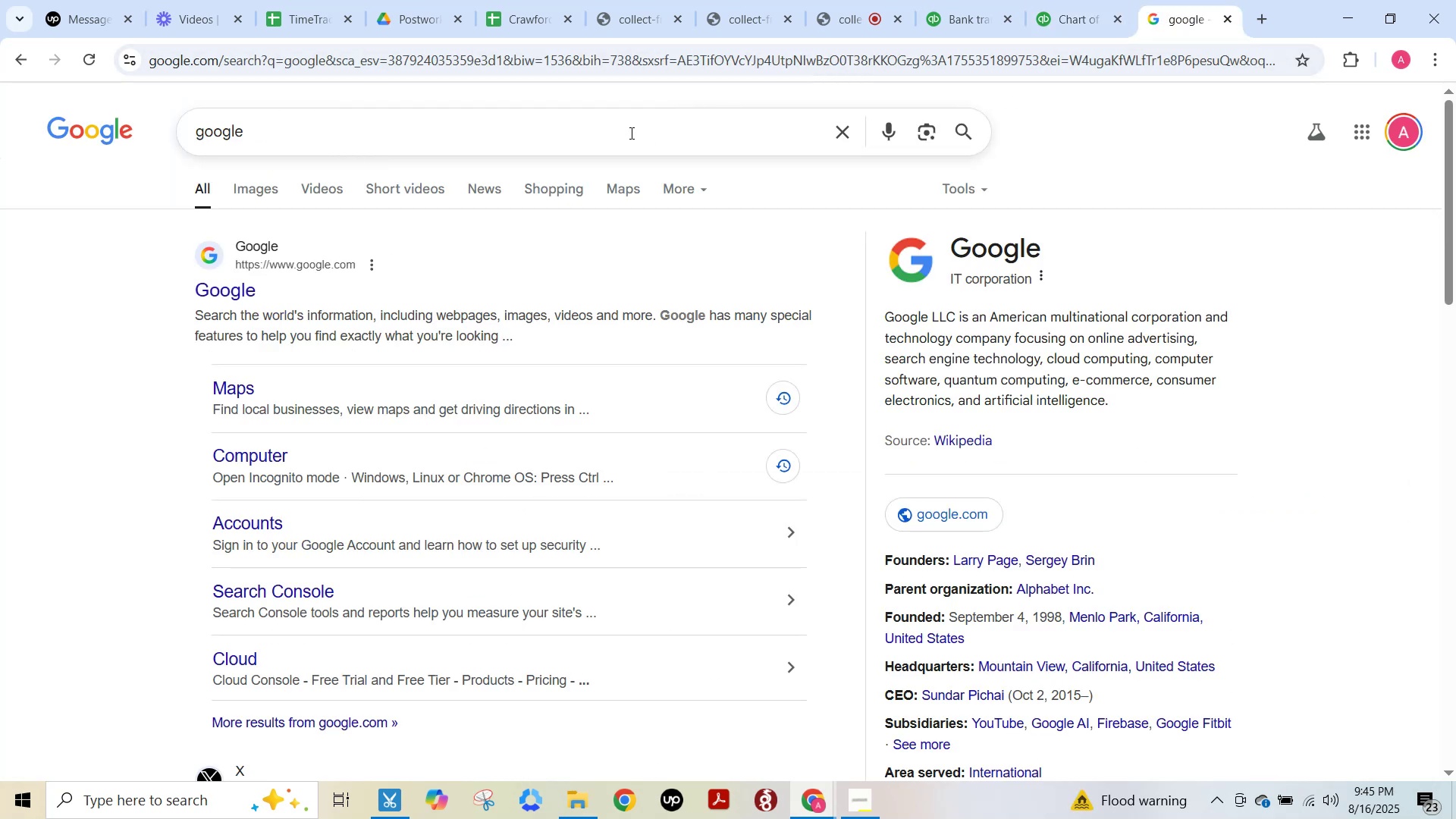 
left_click([620, 125])
 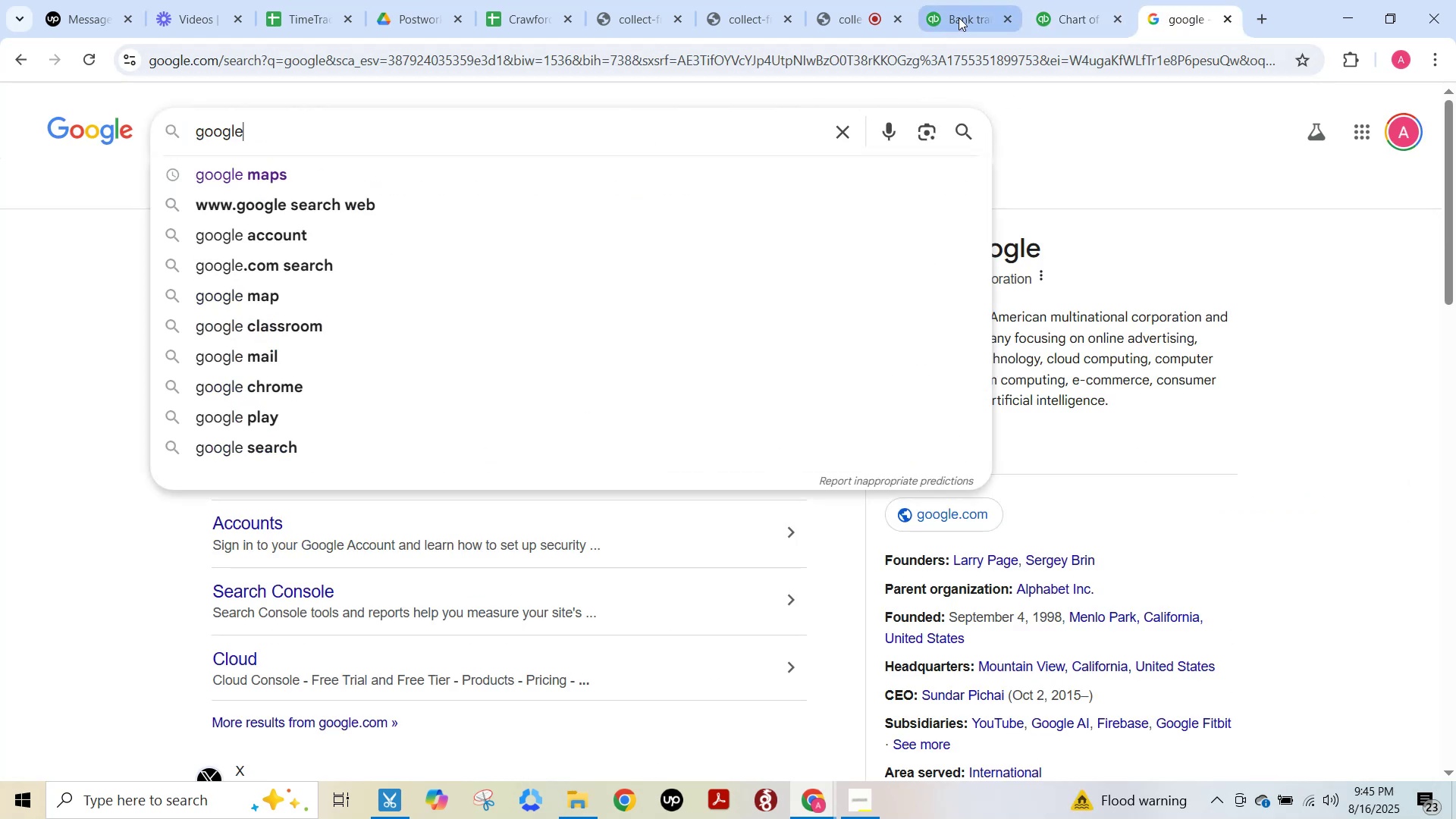 
left_click([959, 17])
 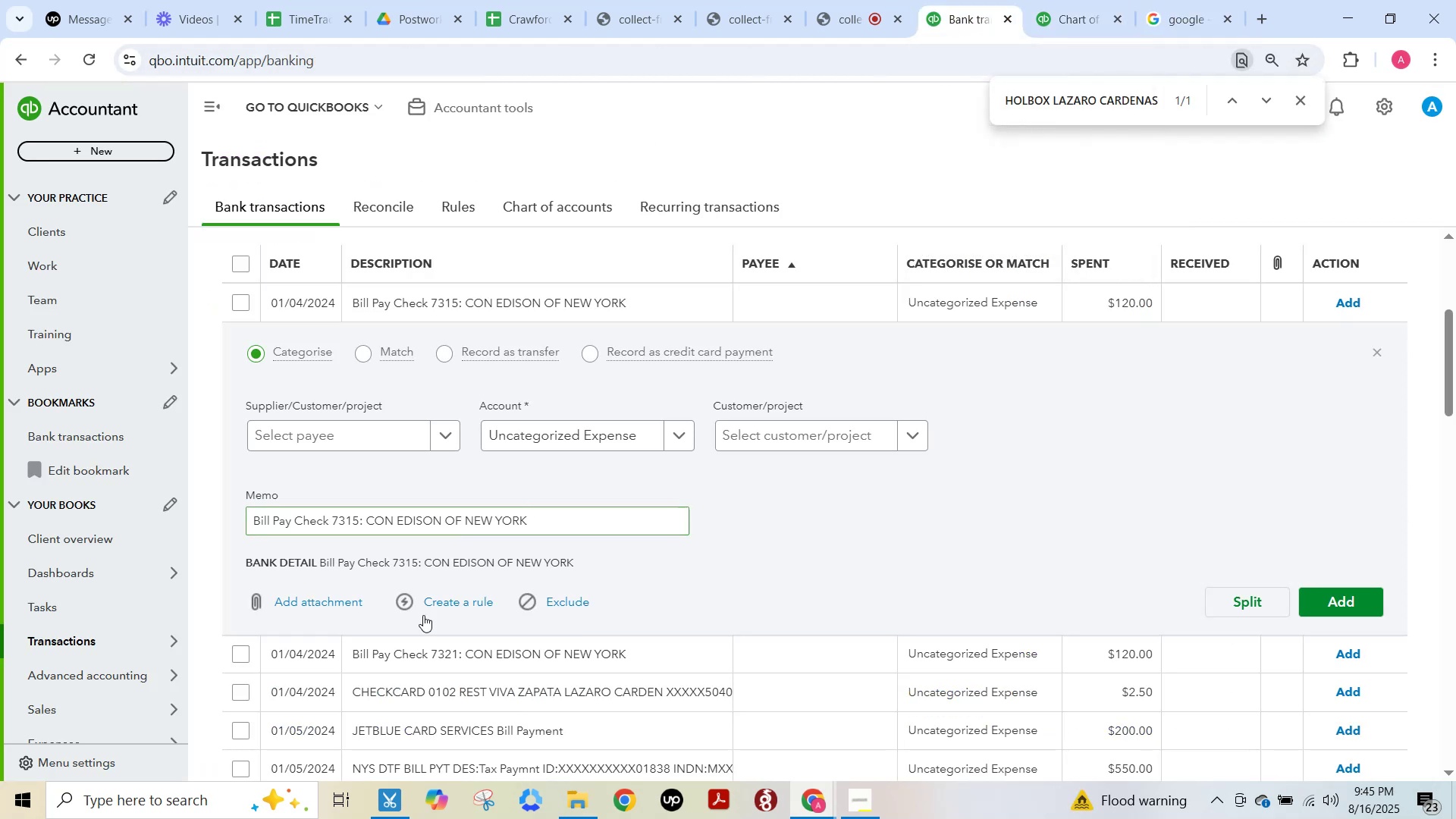 
scroll: coordinate [441, 645], scroll_direction: down, amount: 2.0
 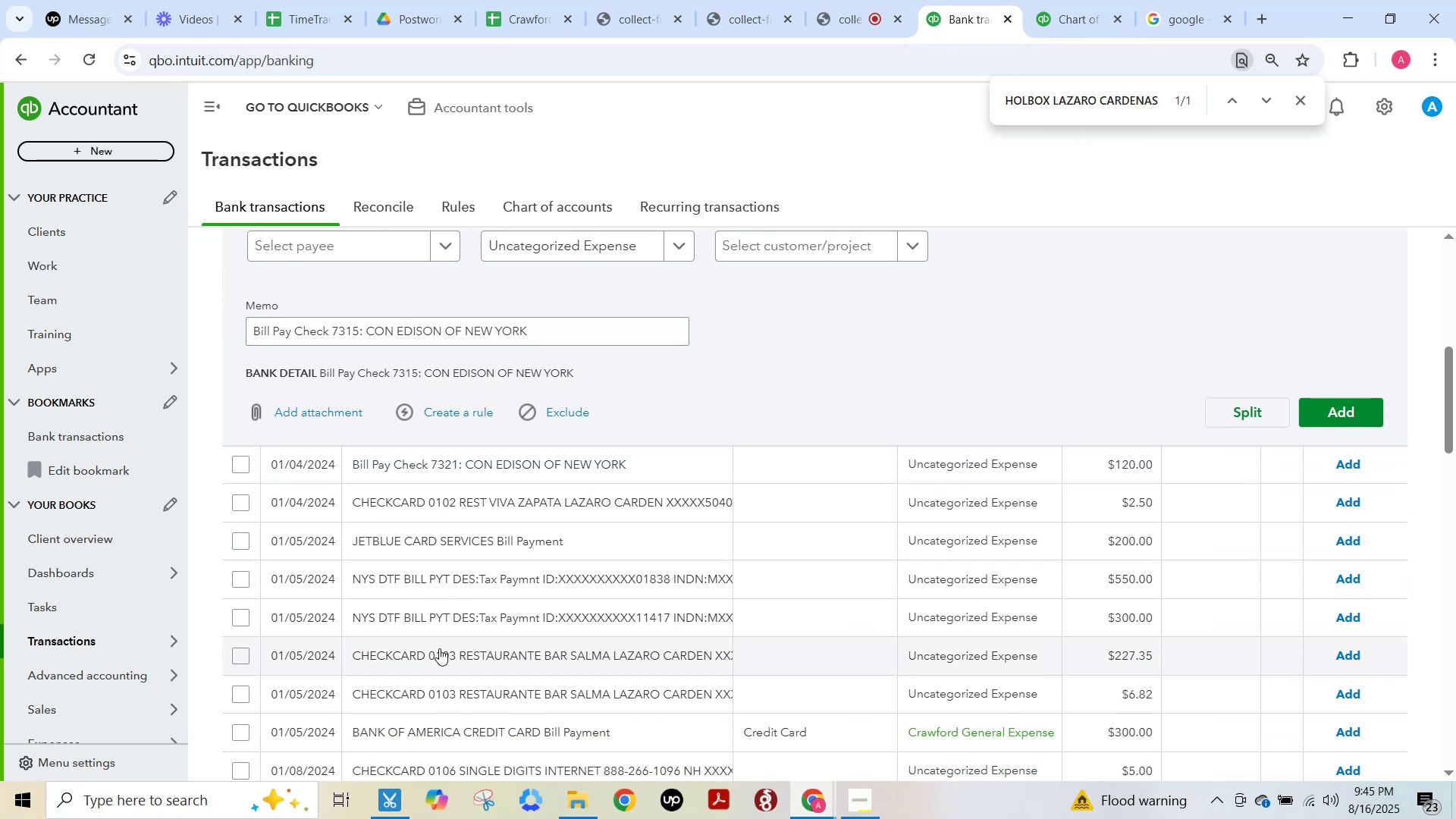 
scroll: coordinate [438, 651], scroll_direction: up, amount: 1.0
 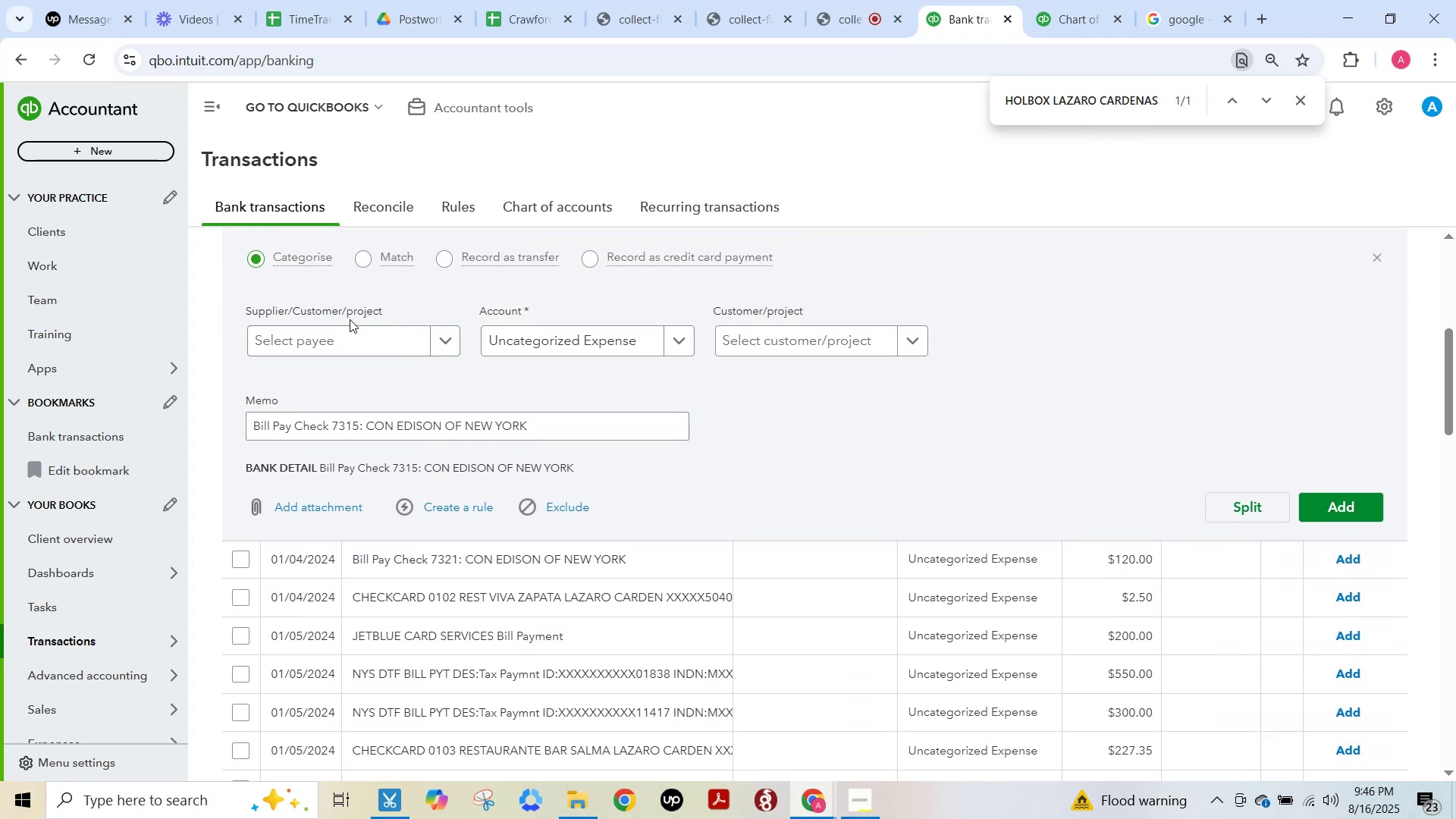 
left_click([333, 336])
 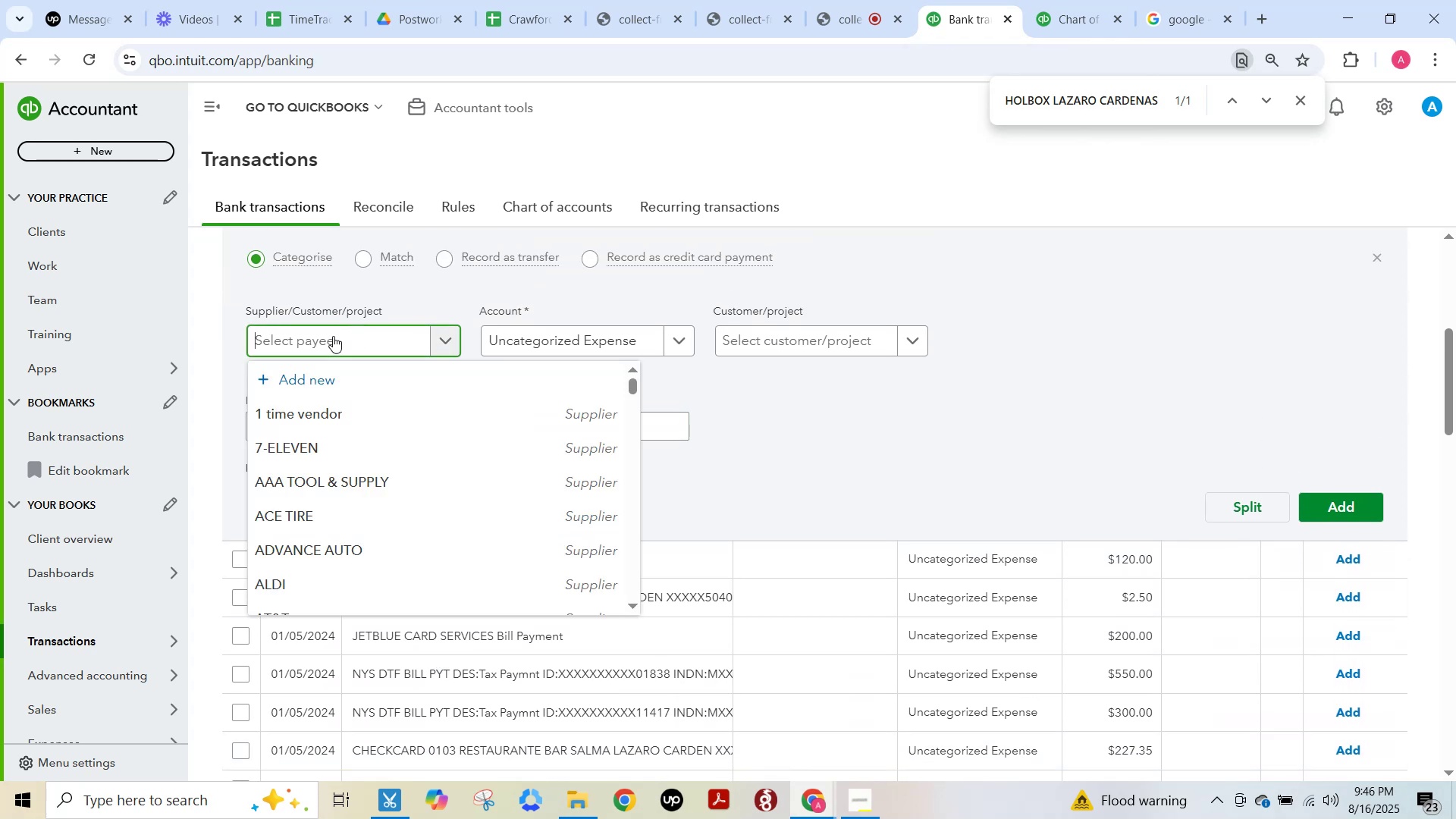 
type(Check Payment)
 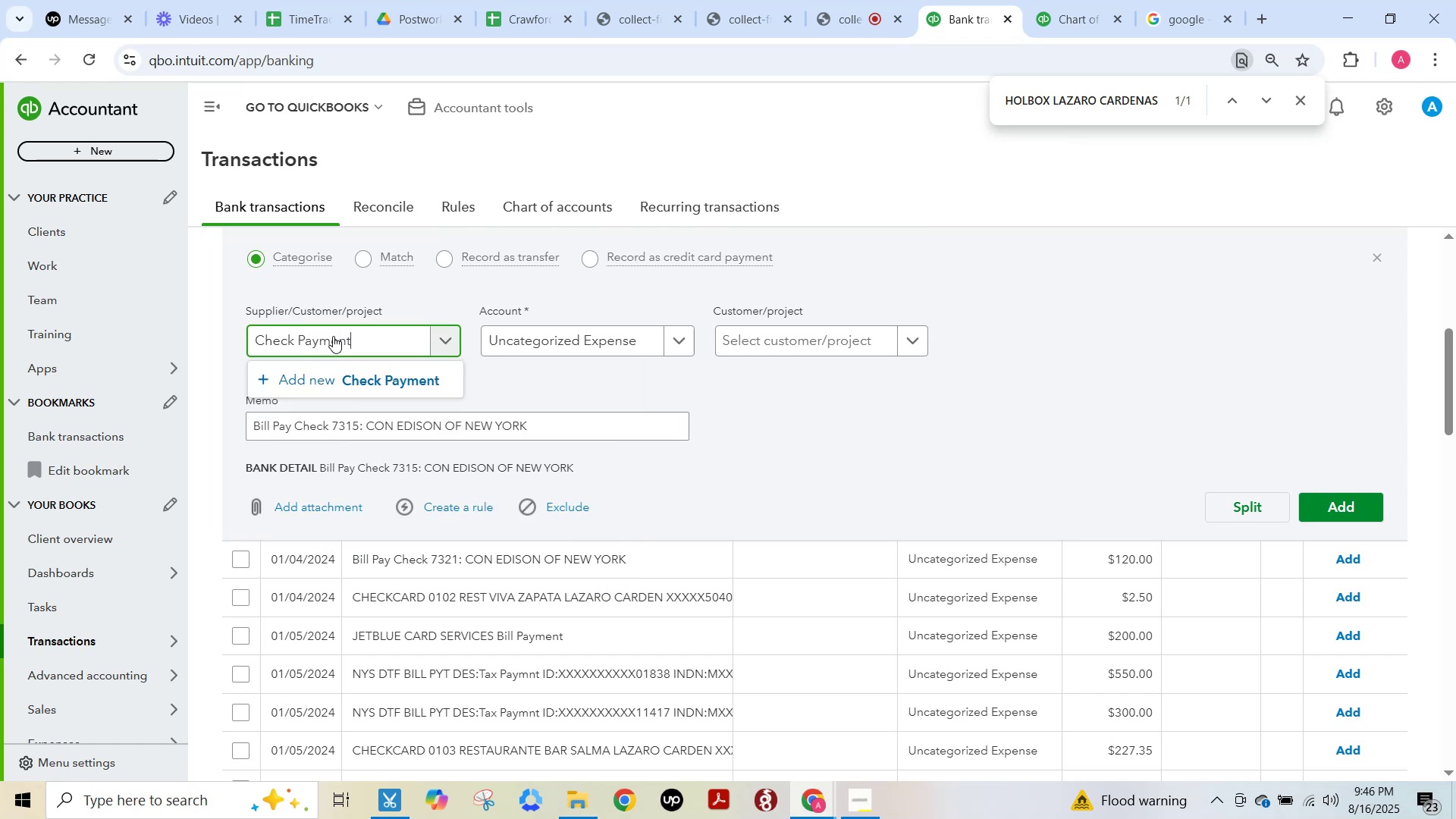 
left_click([376, 376])
 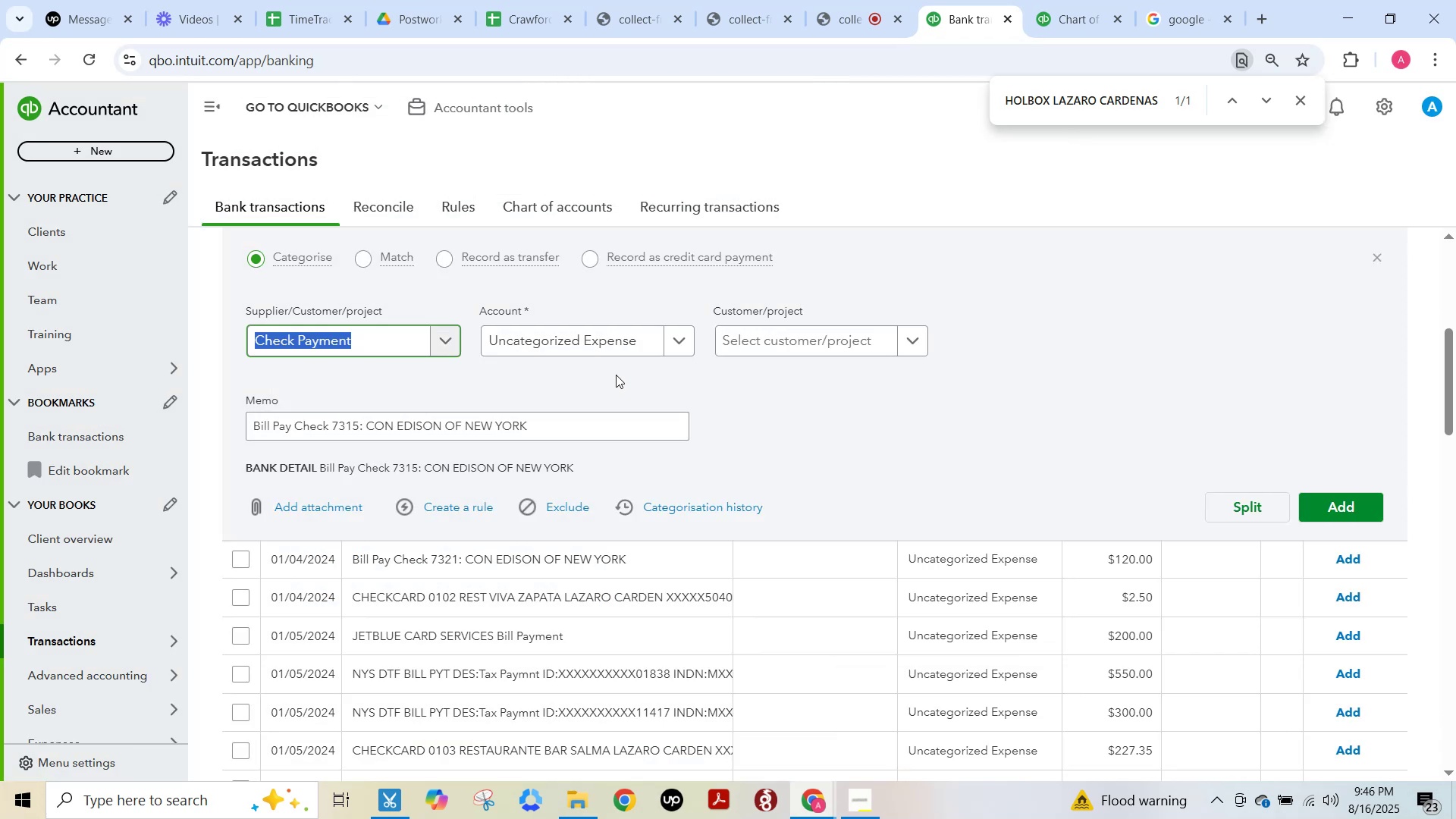 
left_click([552, 342])
 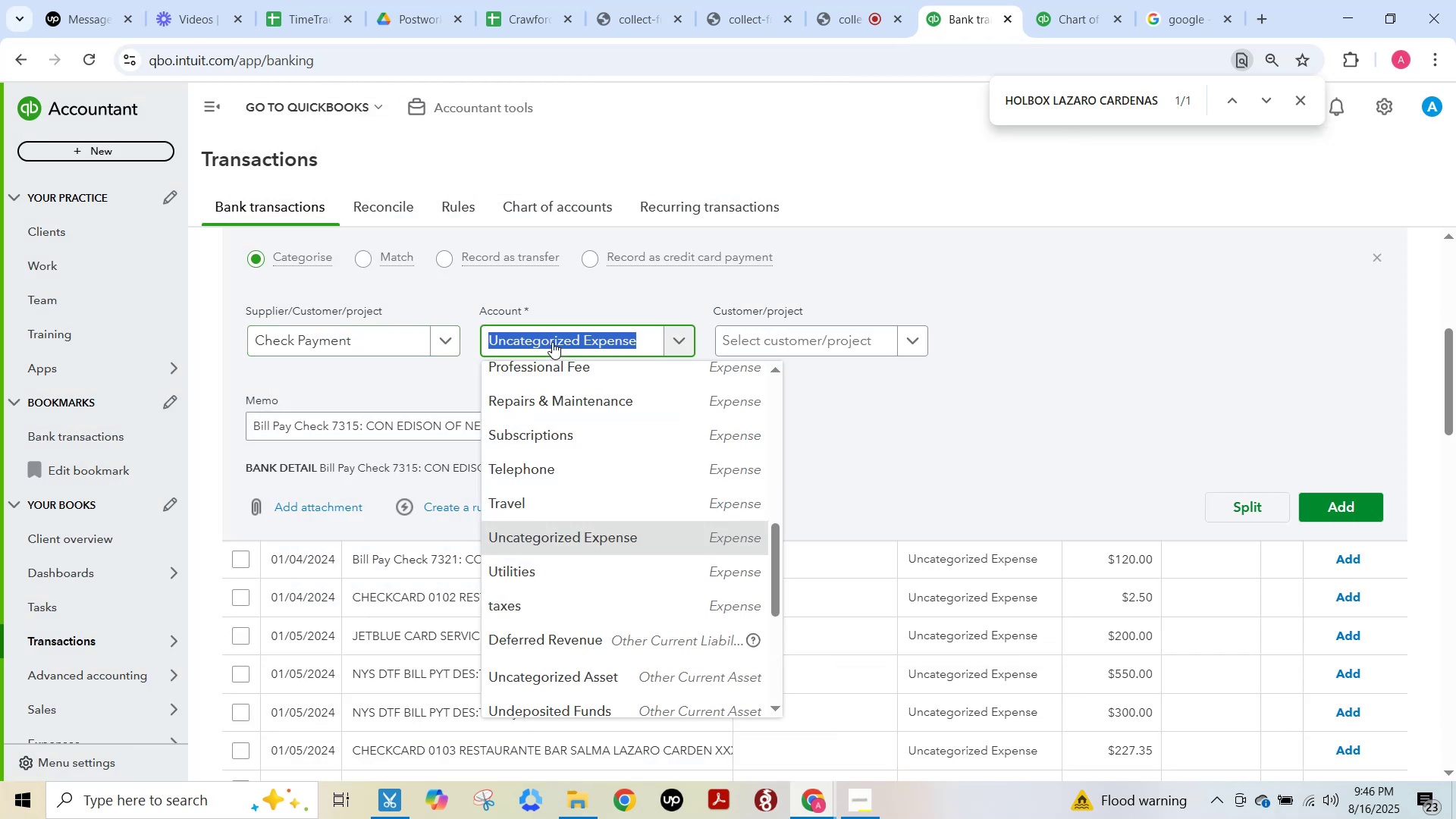 
type(craw)
 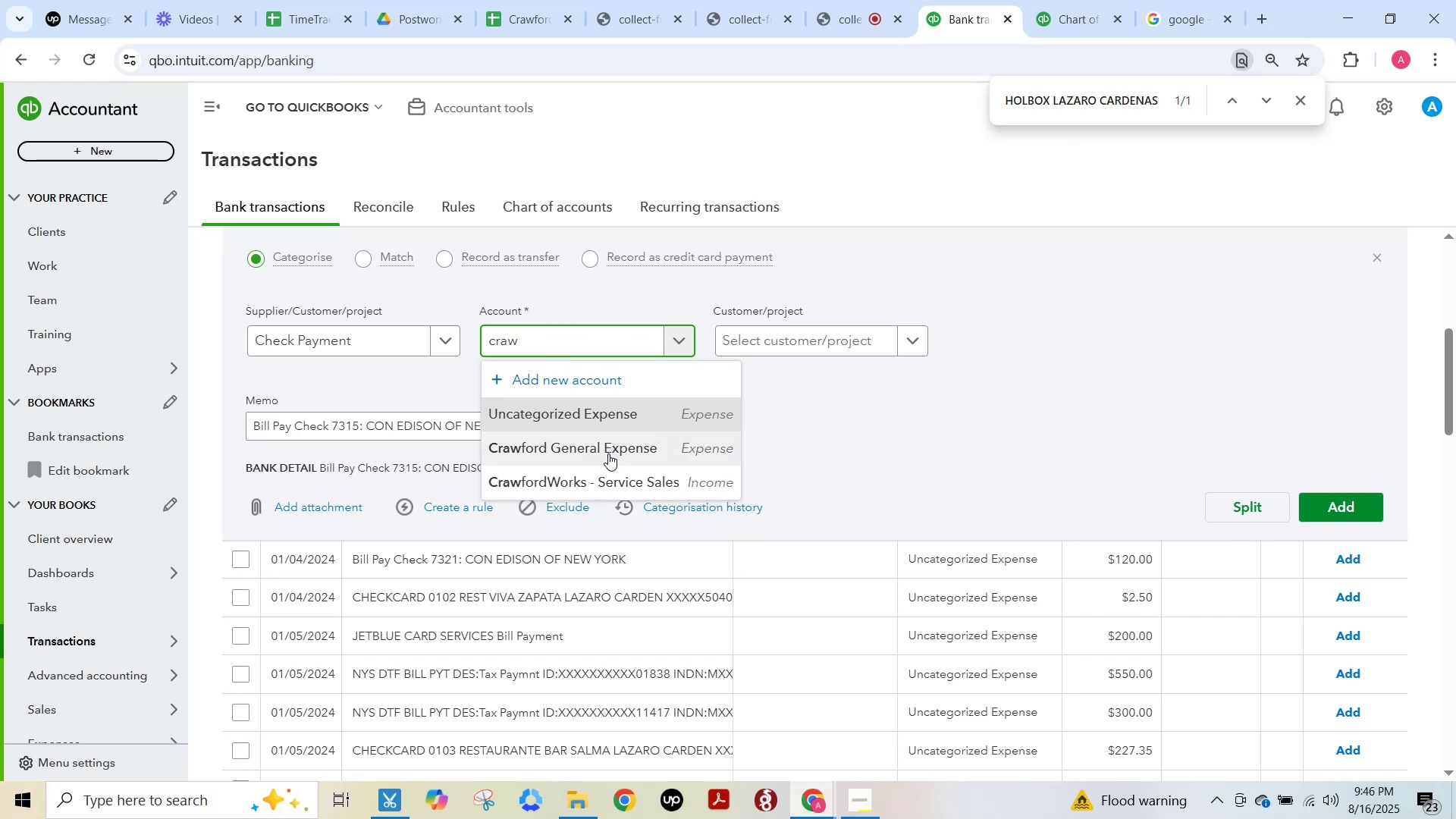 
left_click([607, 453])
 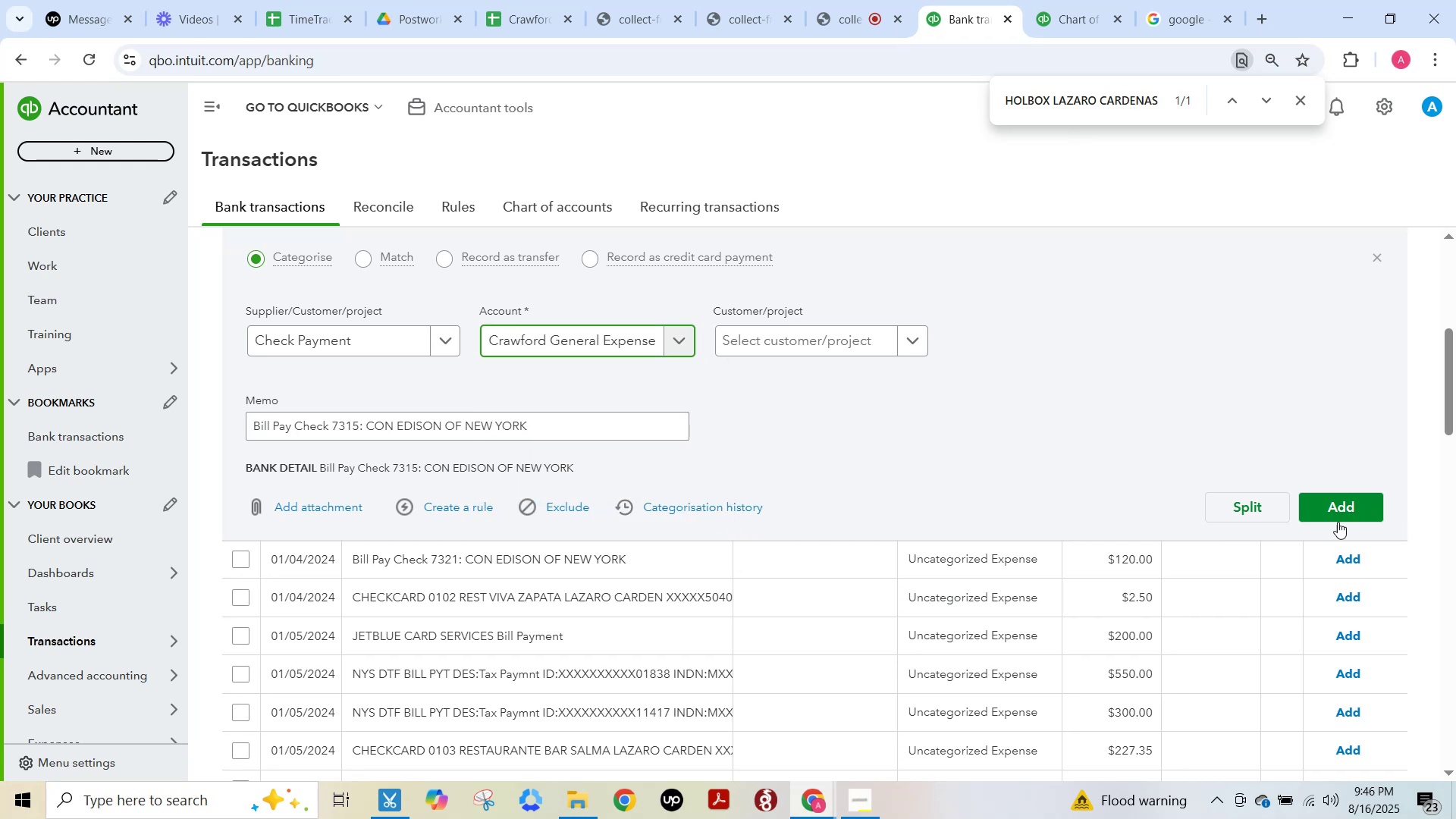 
left_click([1341, 510])
 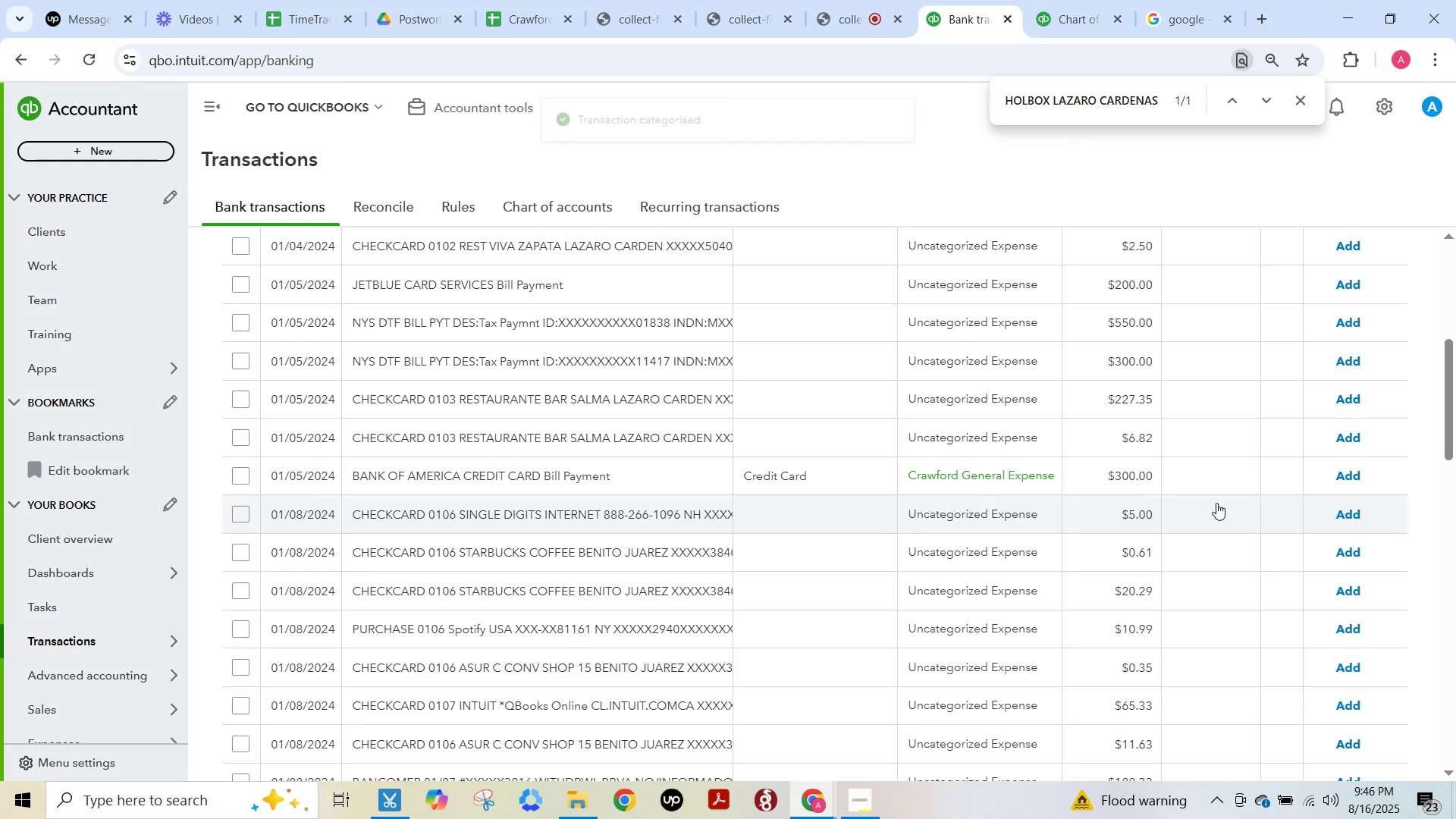 
scroll: coordinate [848, 511], scroll_direction: up, amount: 4.0
 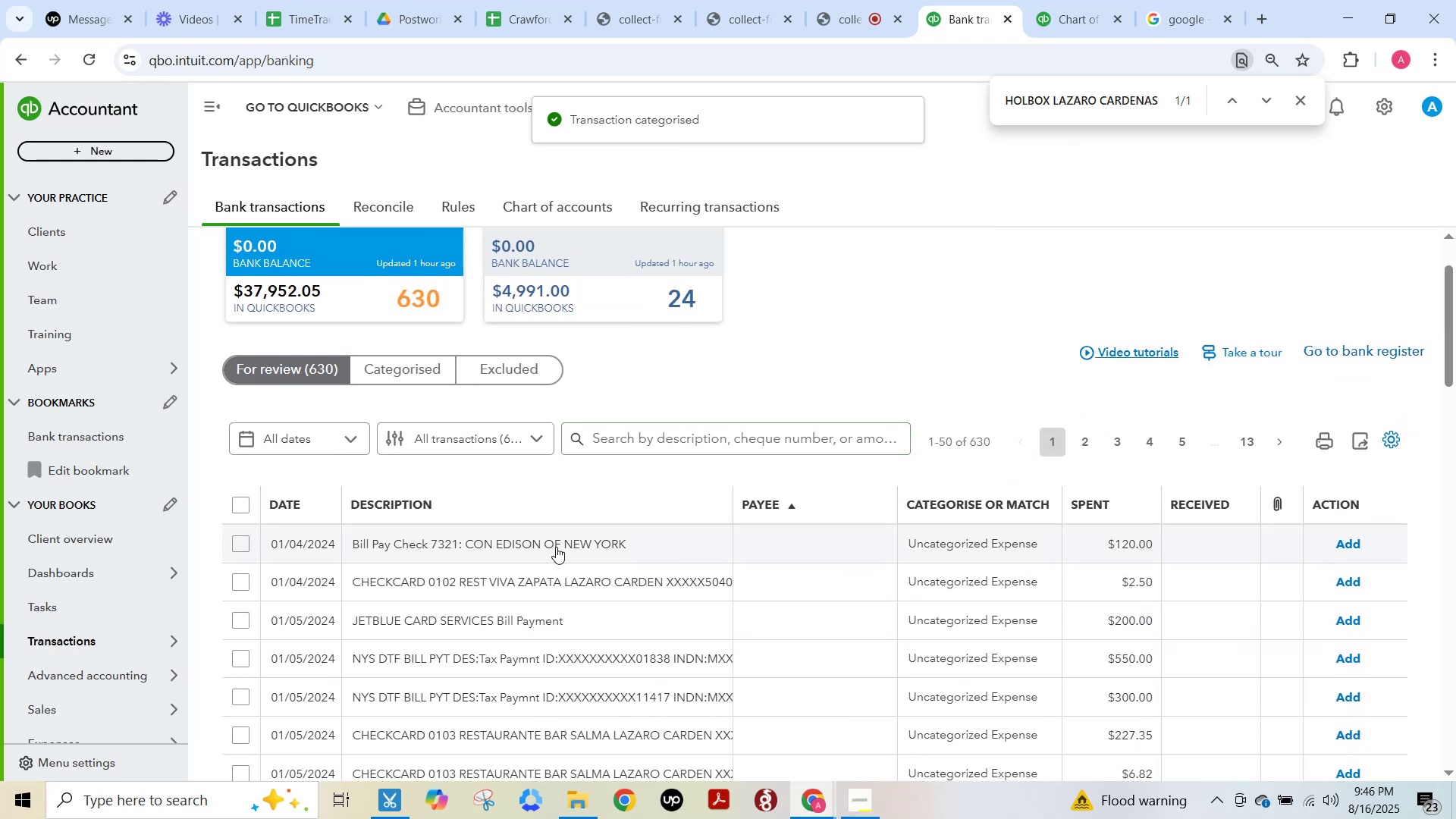 
left_click([556, 547])
 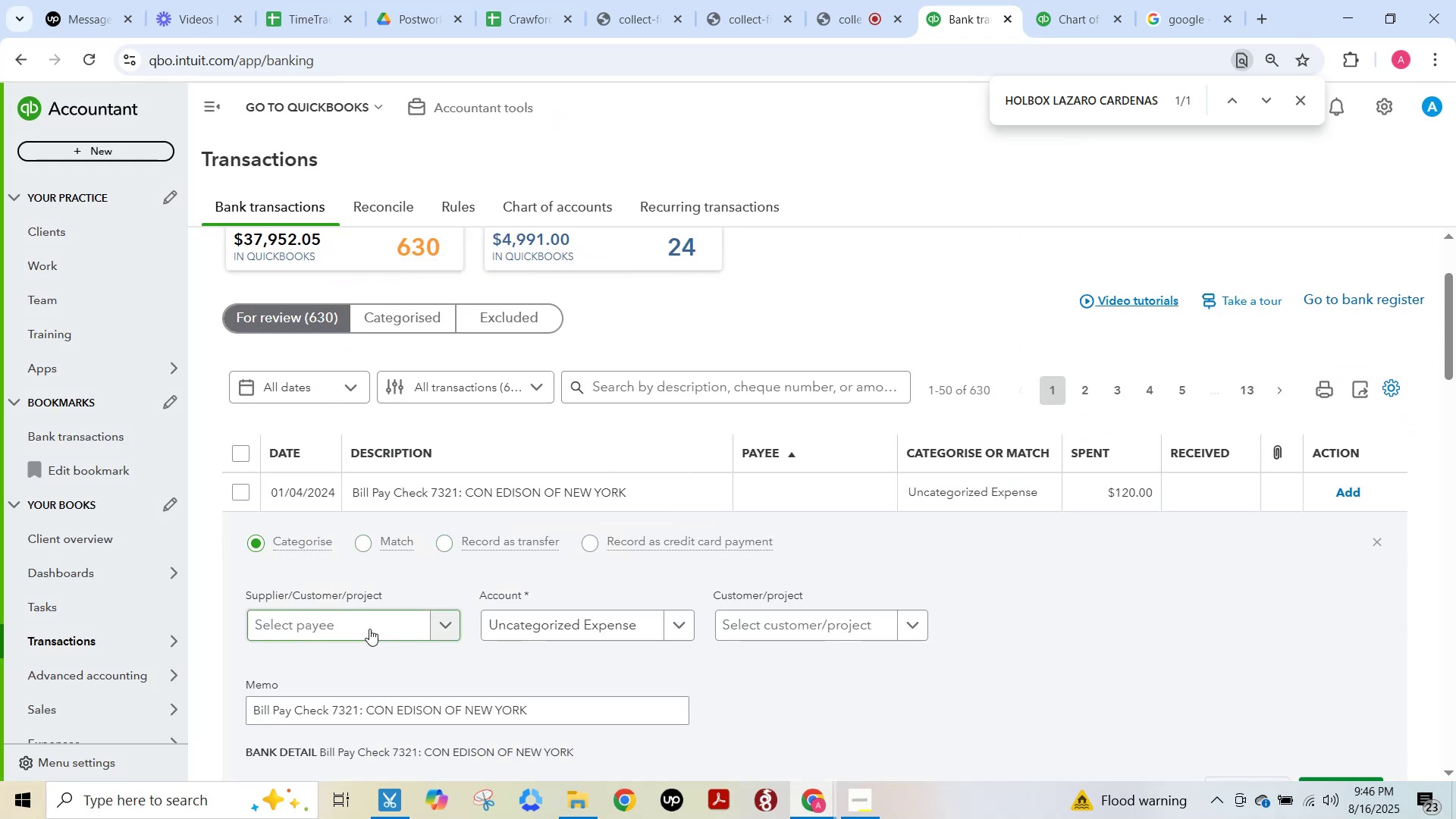 
left_click([368, 628])
 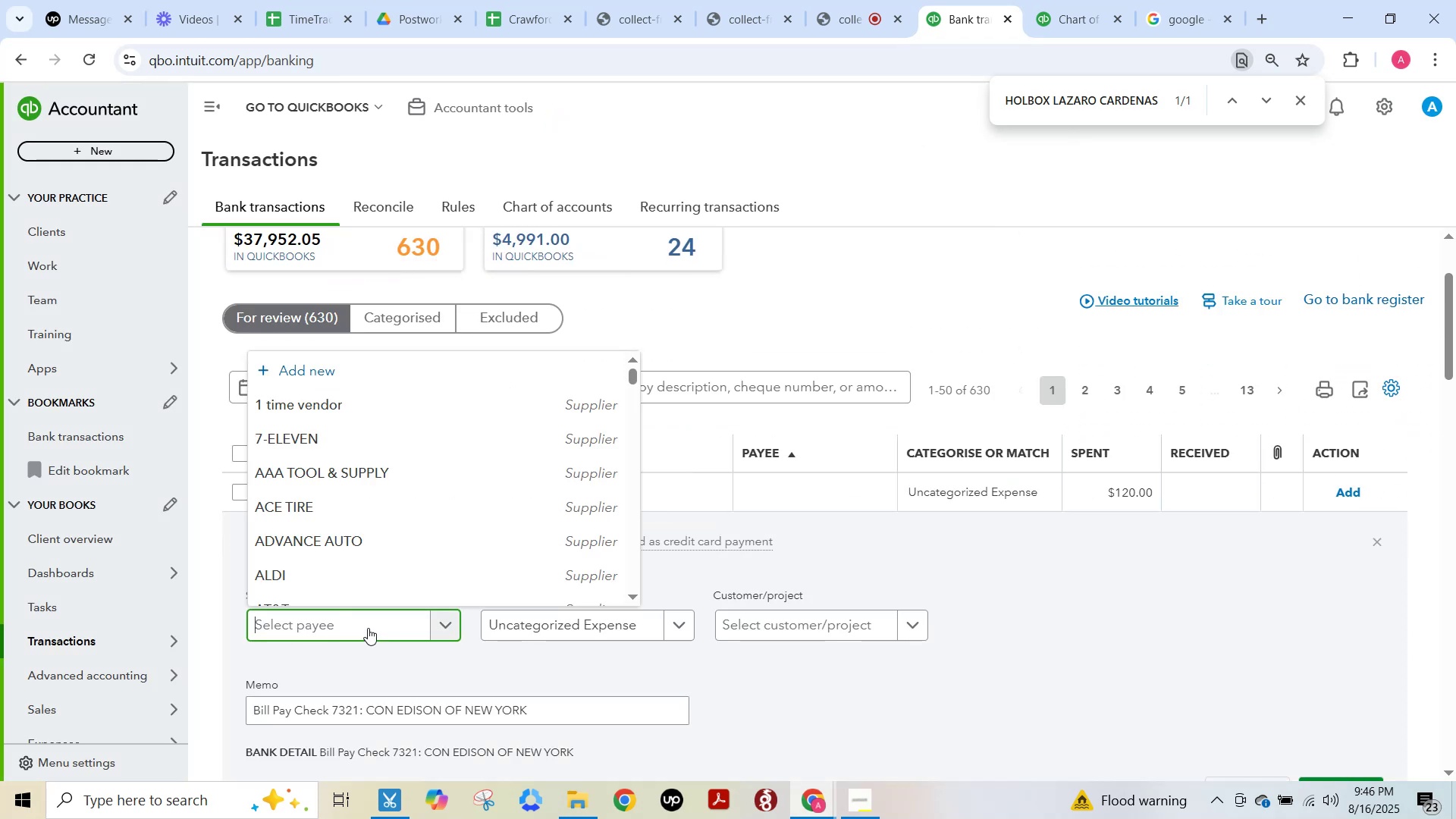 
type(che)
 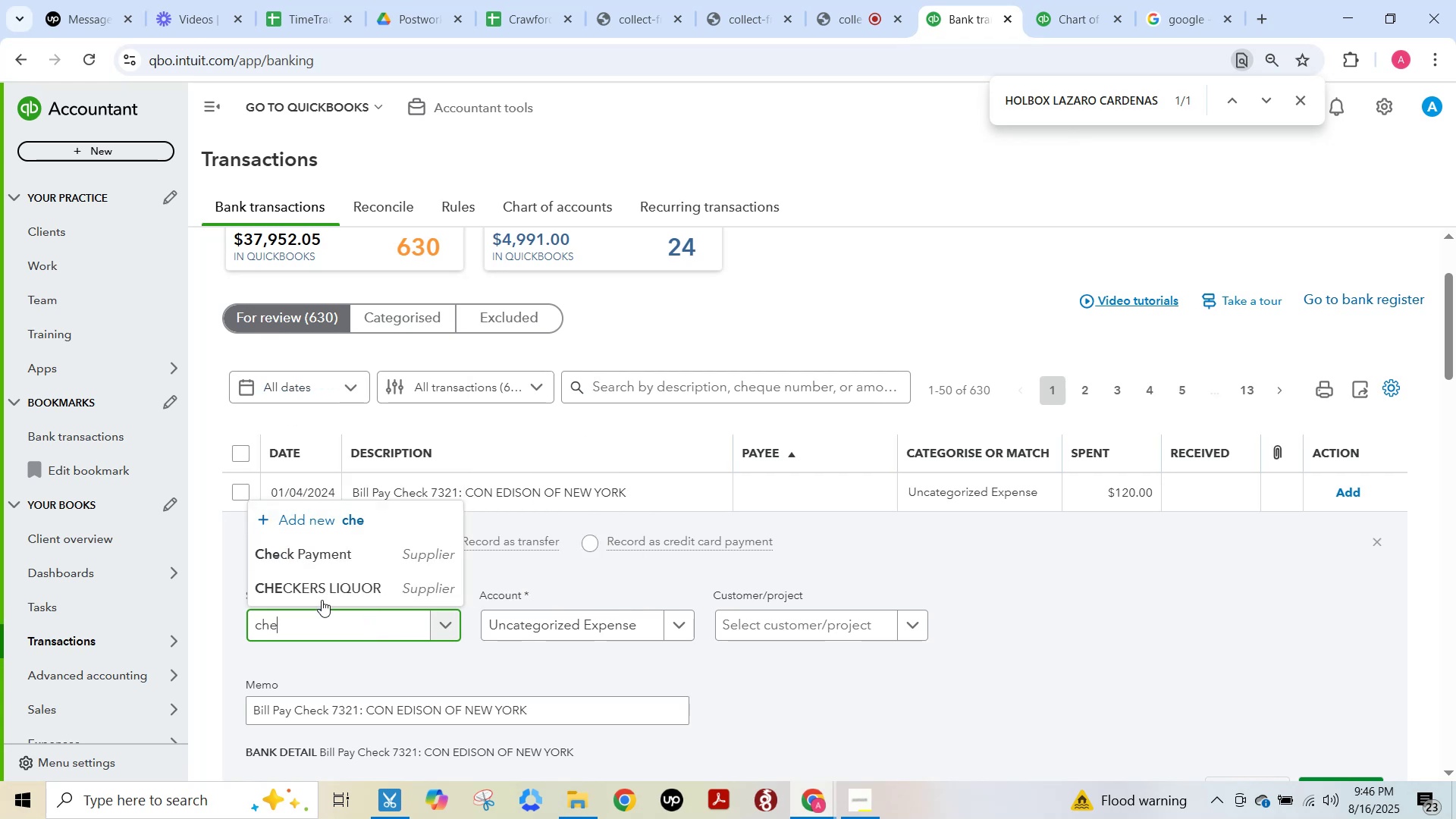 
left_click([331, 560])
 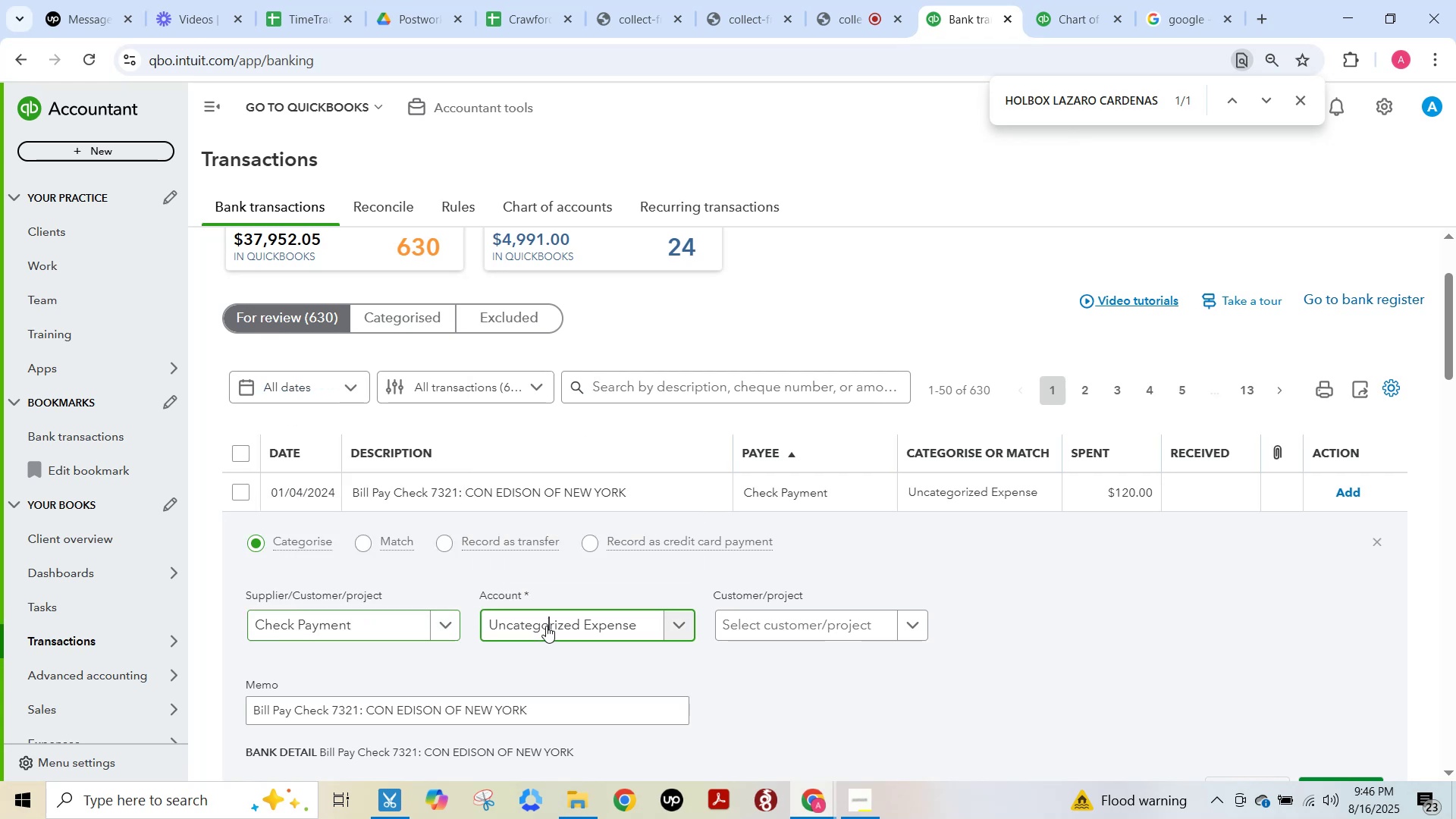 
type(craw)
 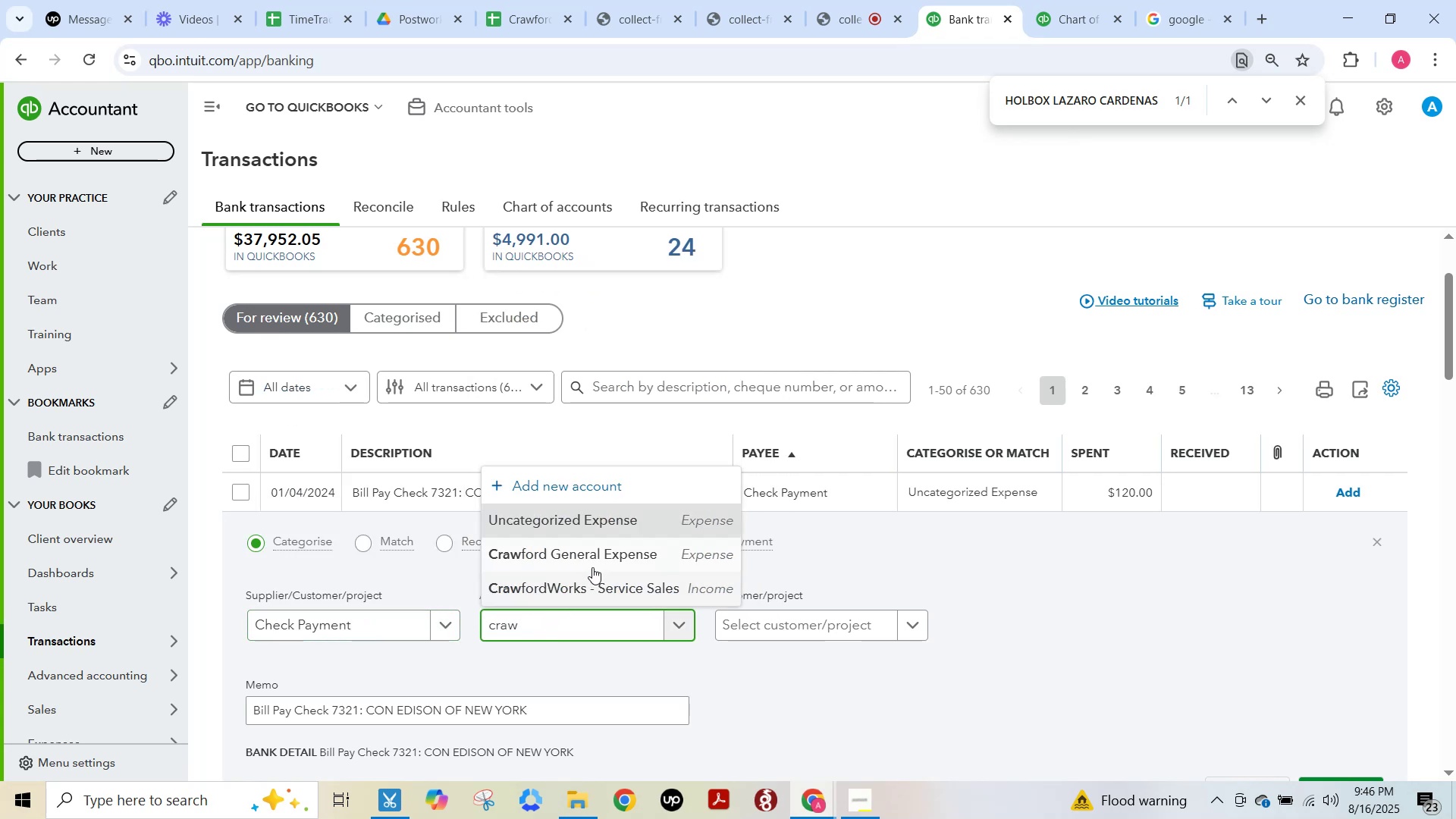 
left_click([593, 559])
 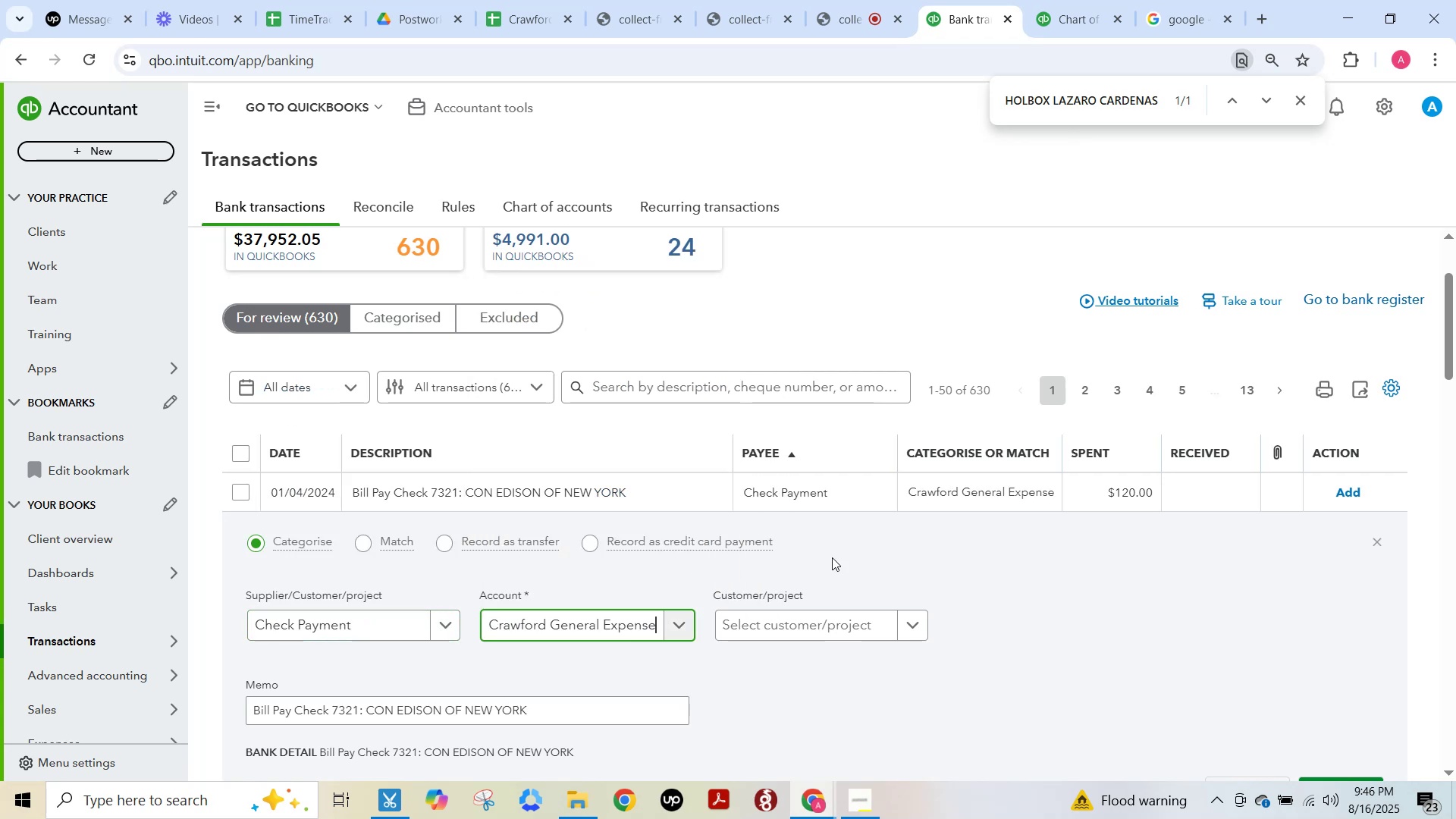 
scroll: coordinate [908, 560], scroll_direction: down, amount: 1.0
 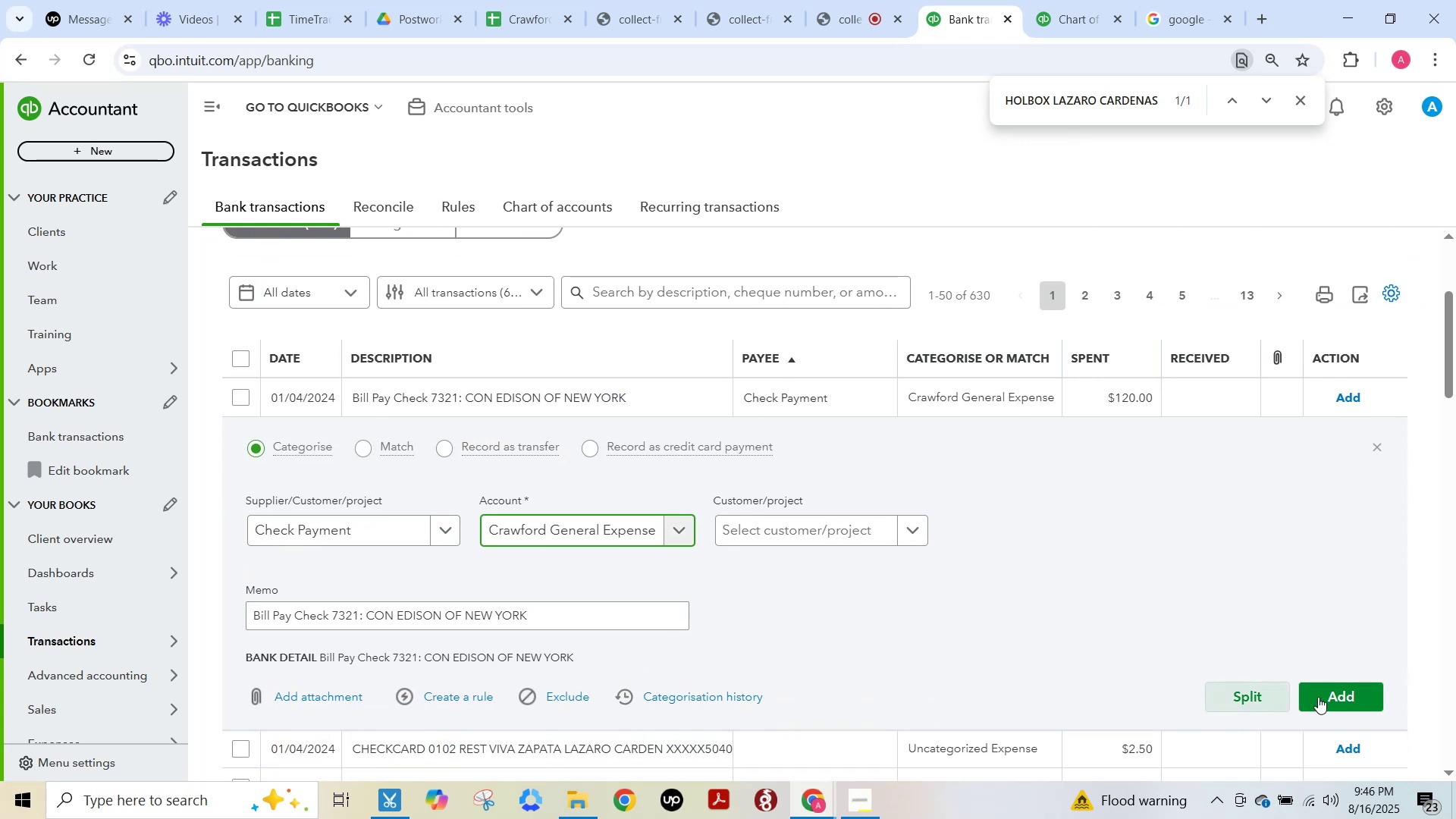 
left_click([1363, 695])
 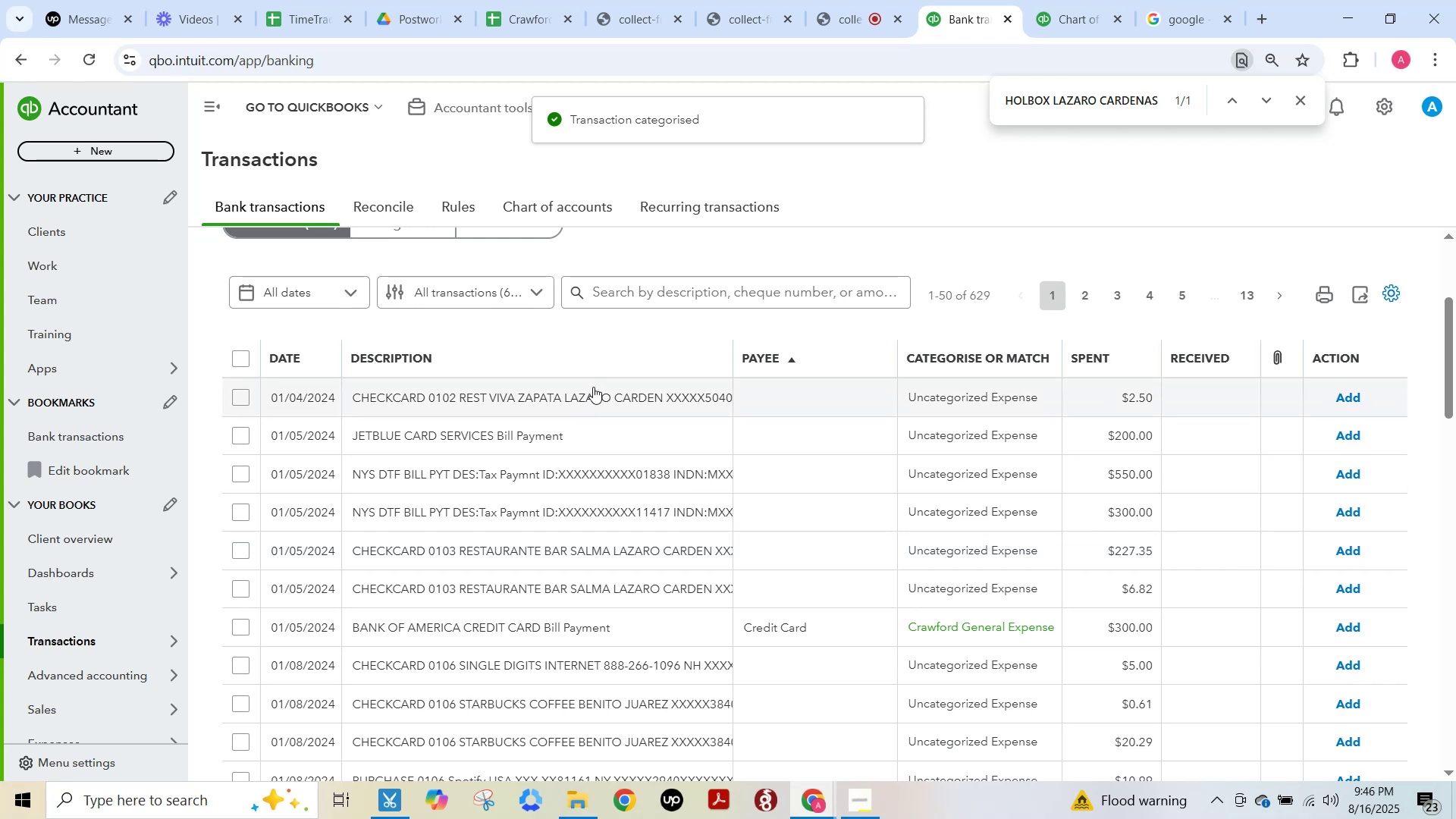 
left_click([593, 387])
 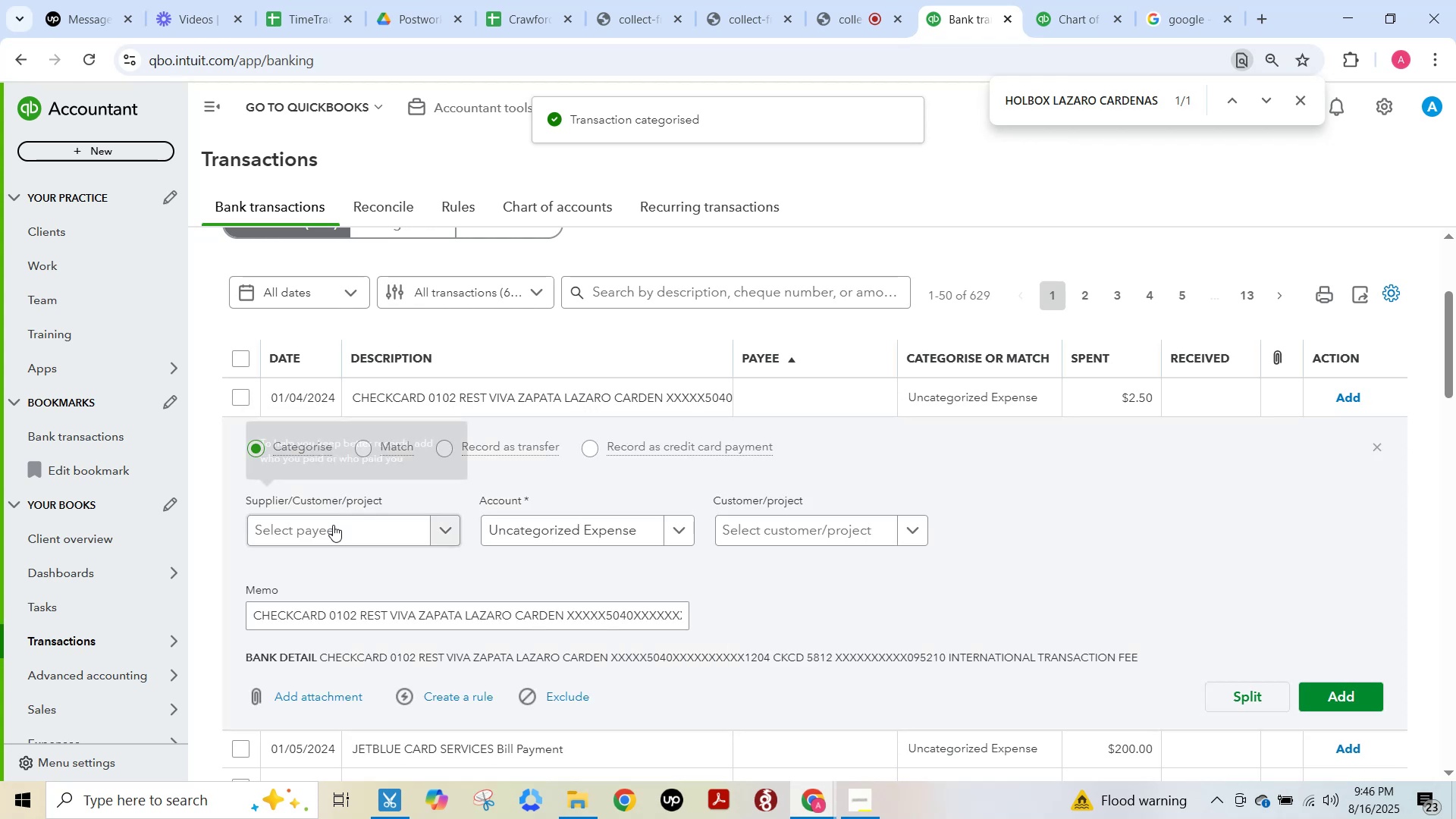 
left_click([333, 526])
 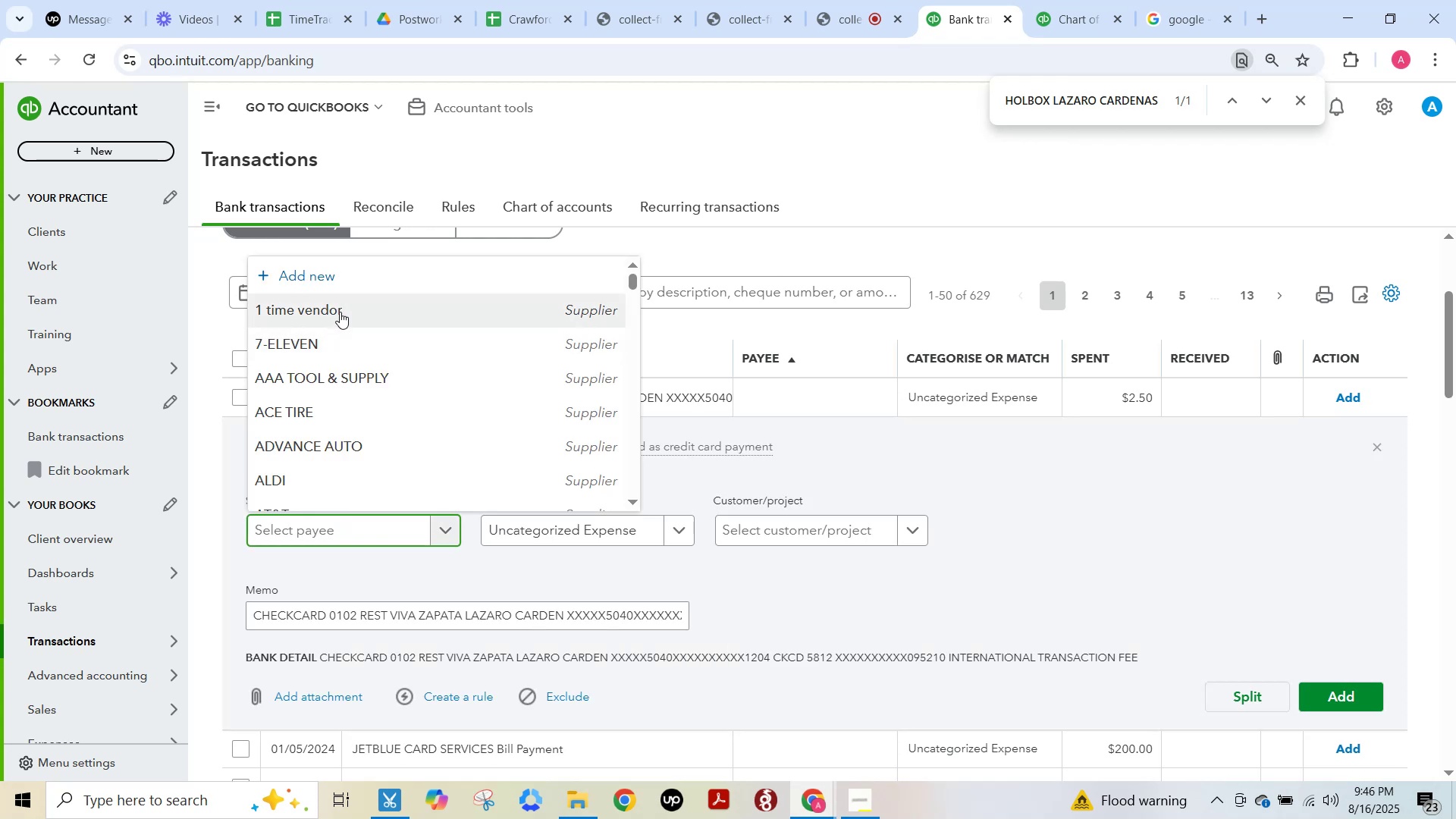 
left_click([340, 312])
 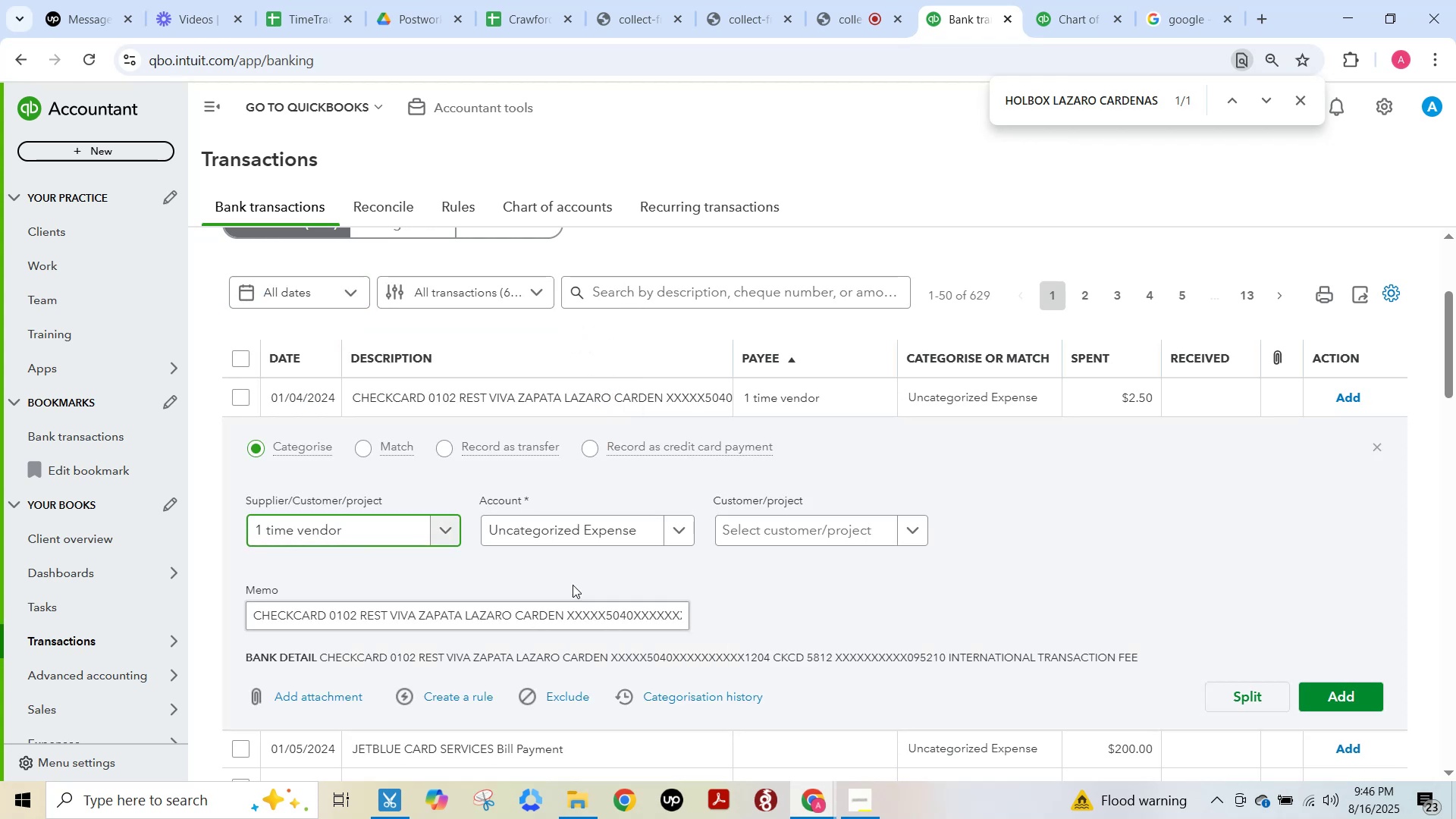 
left_click([580, 528])
 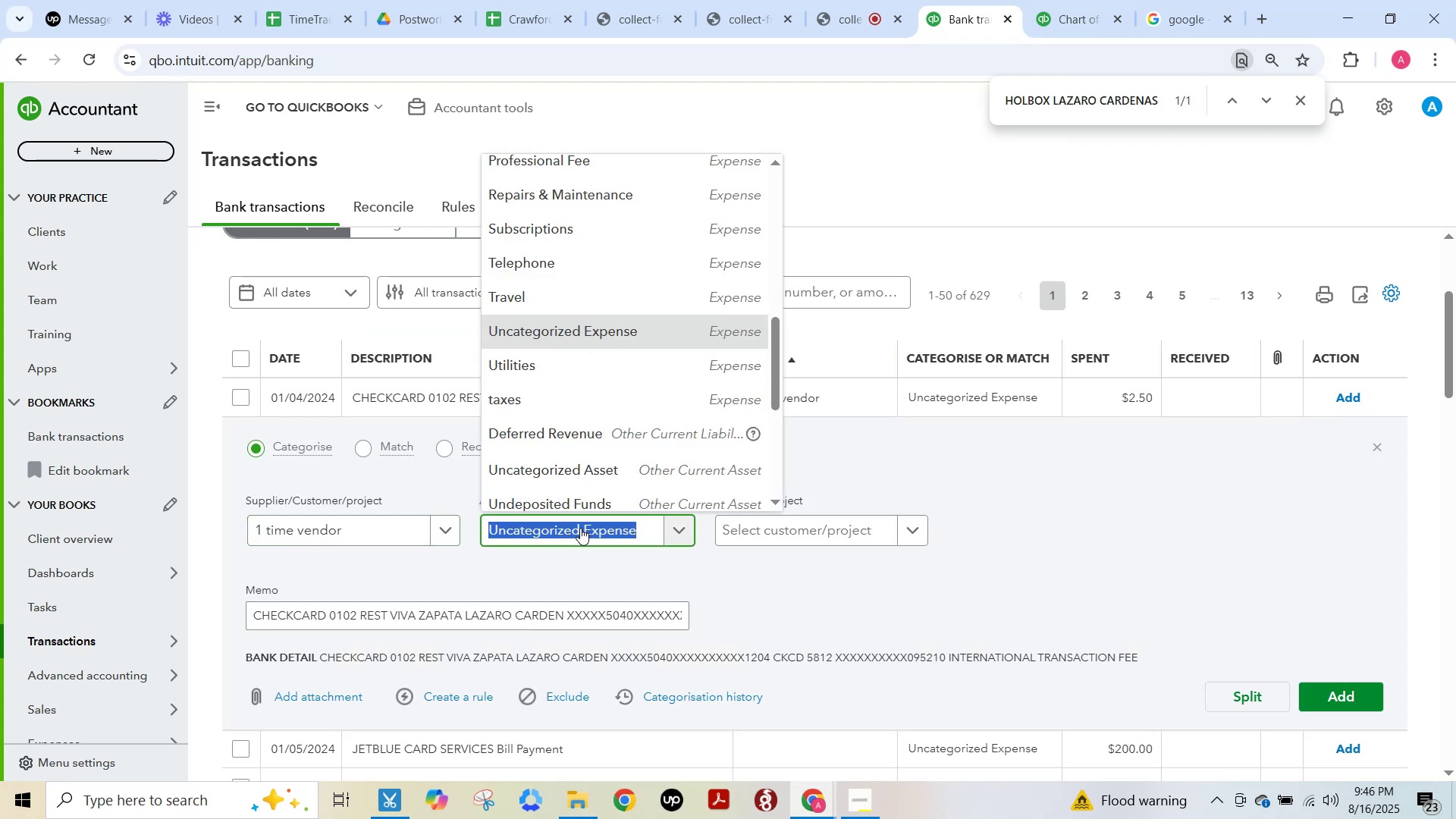 
type(craw)
 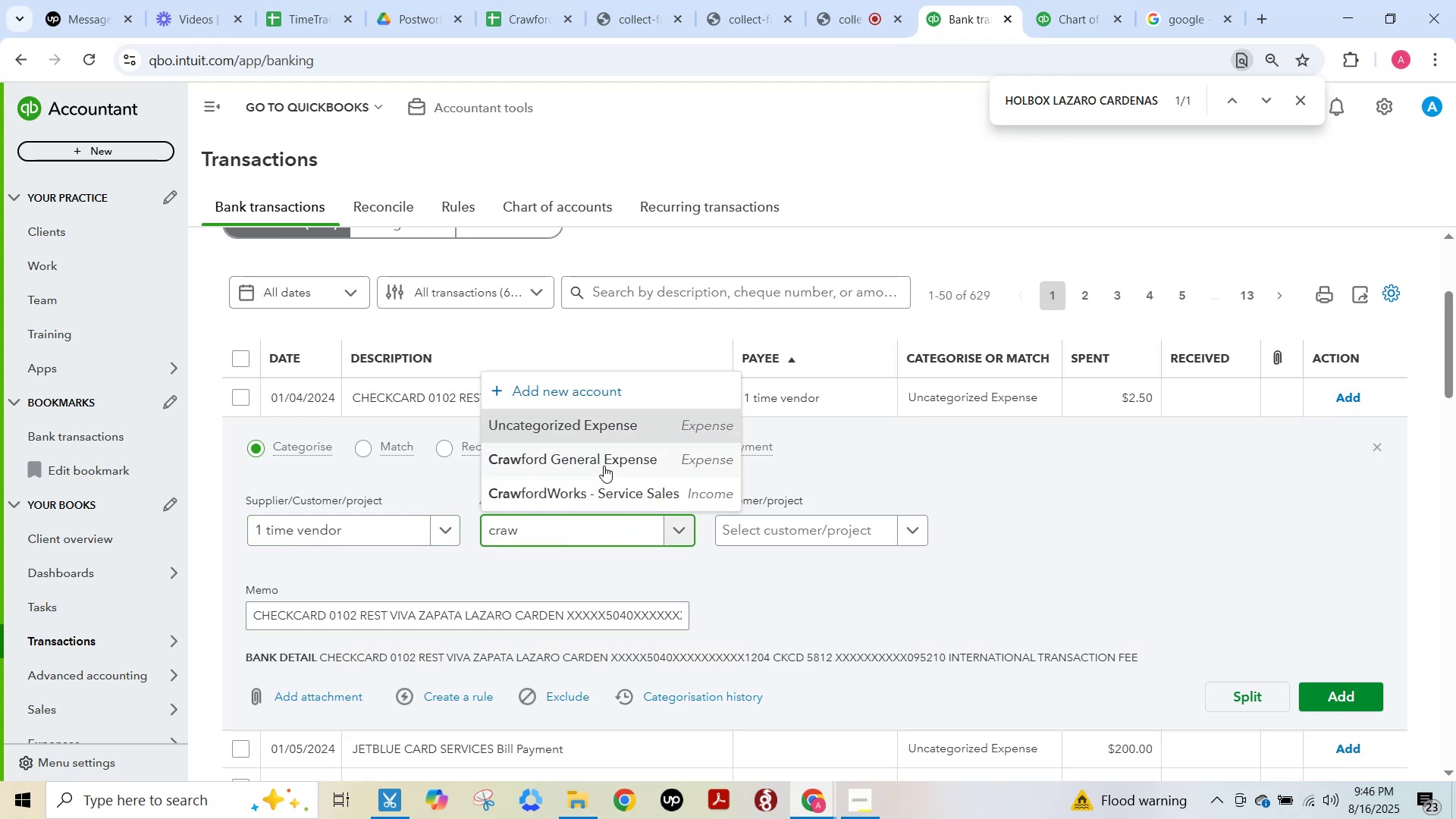 
left_click([604, 458])
 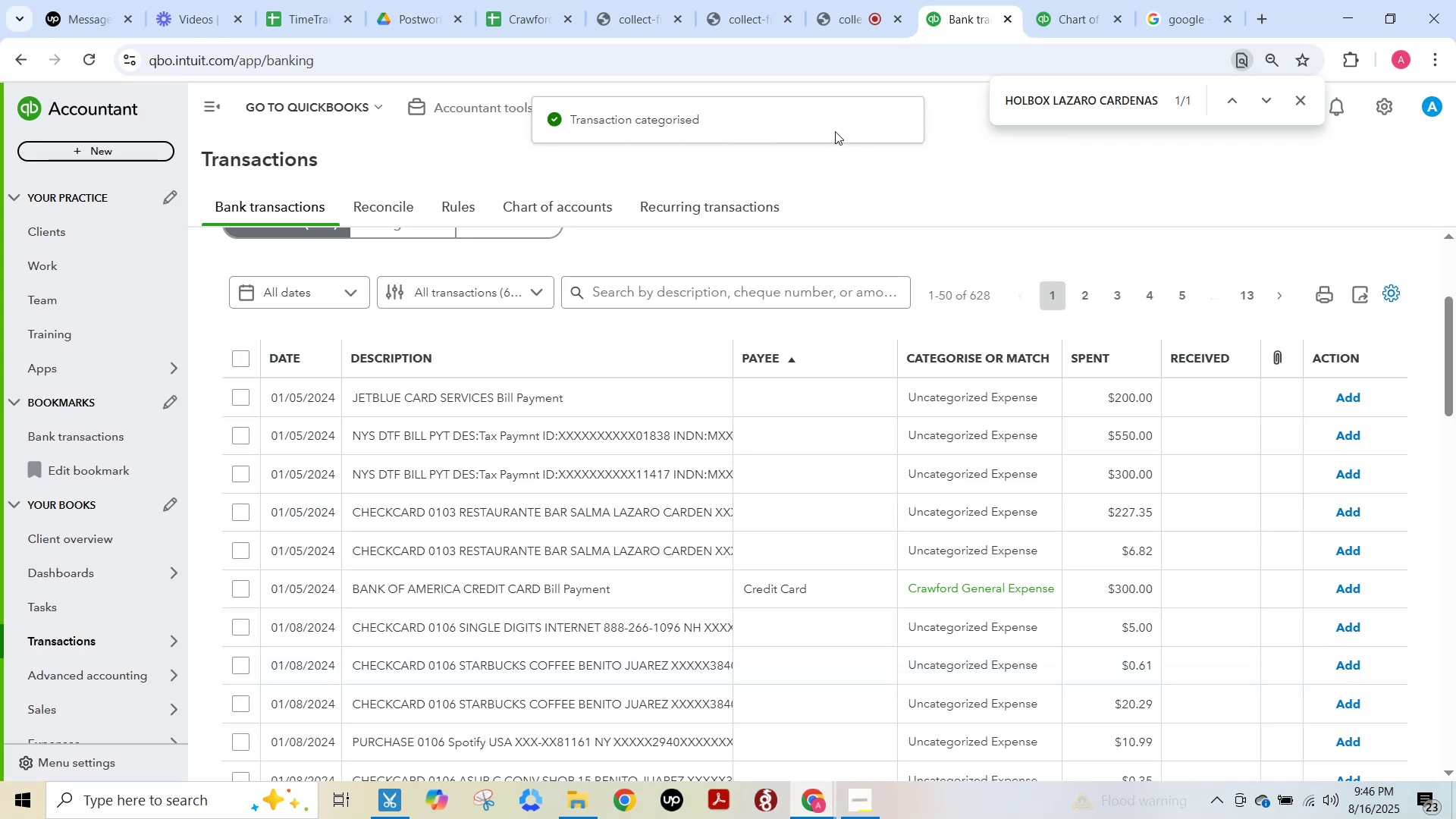 
mouse_move([934, 15])
 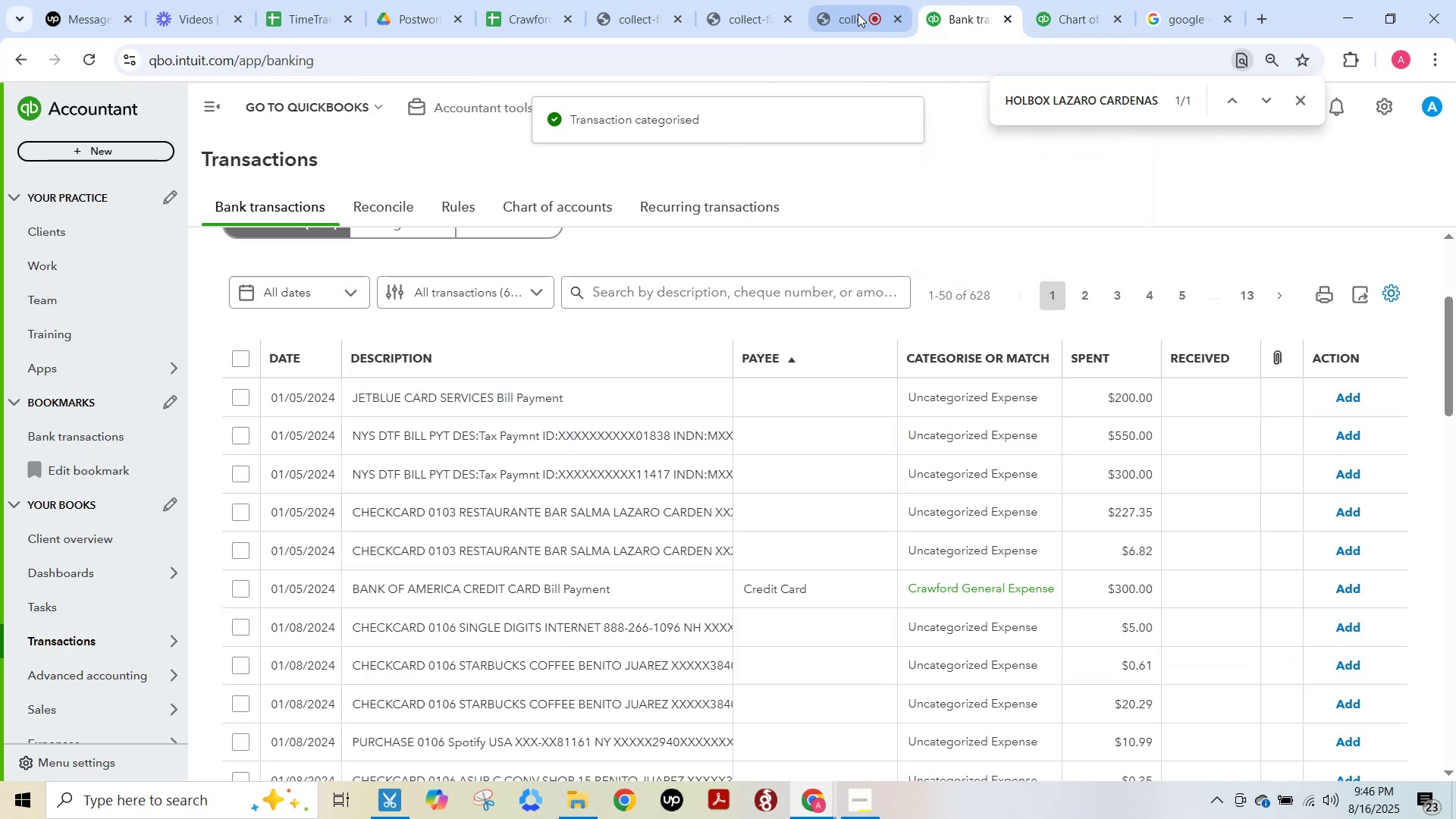 
mouse_move([833, 32])
 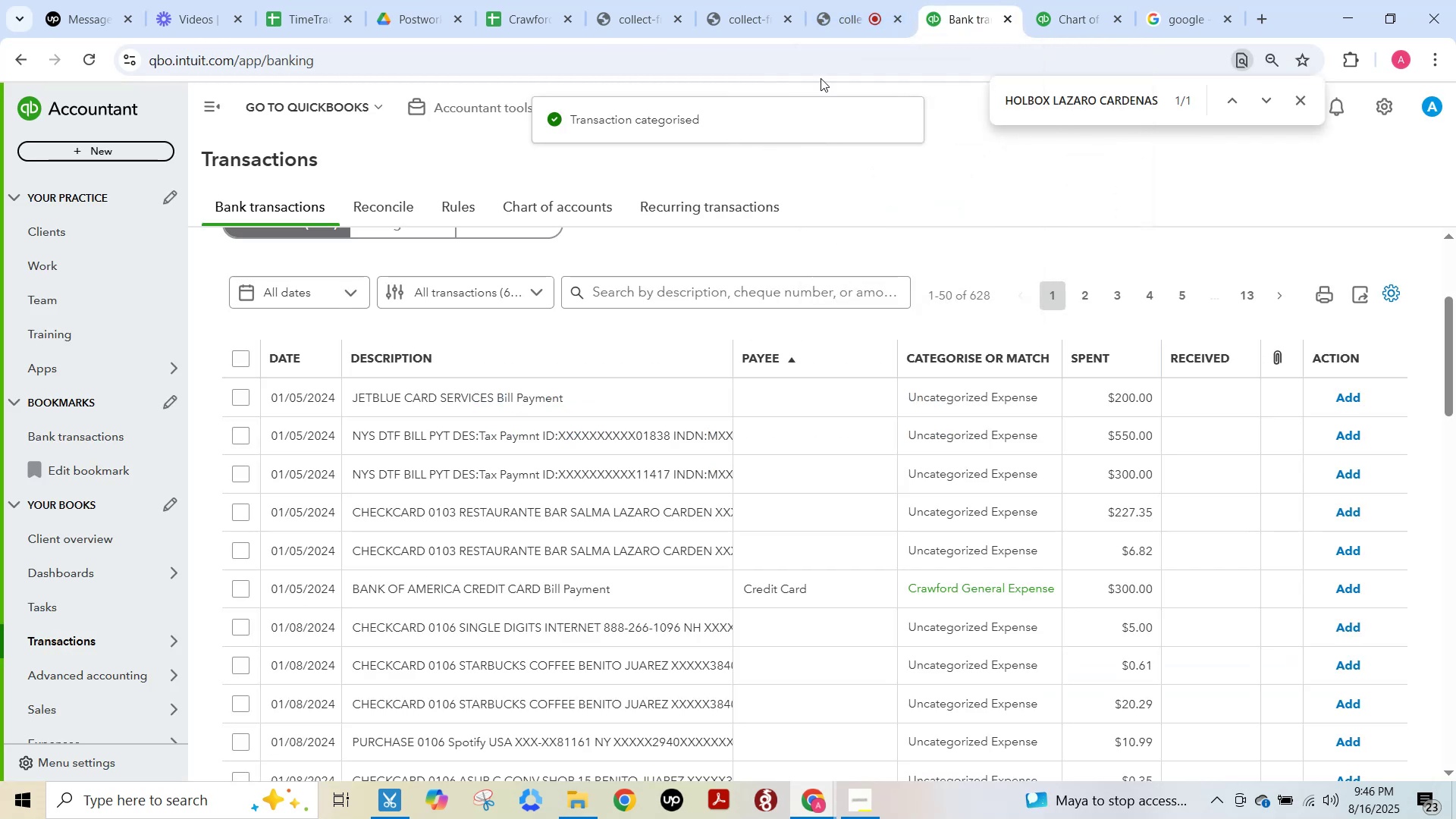 
mouse_move([845, 46])
 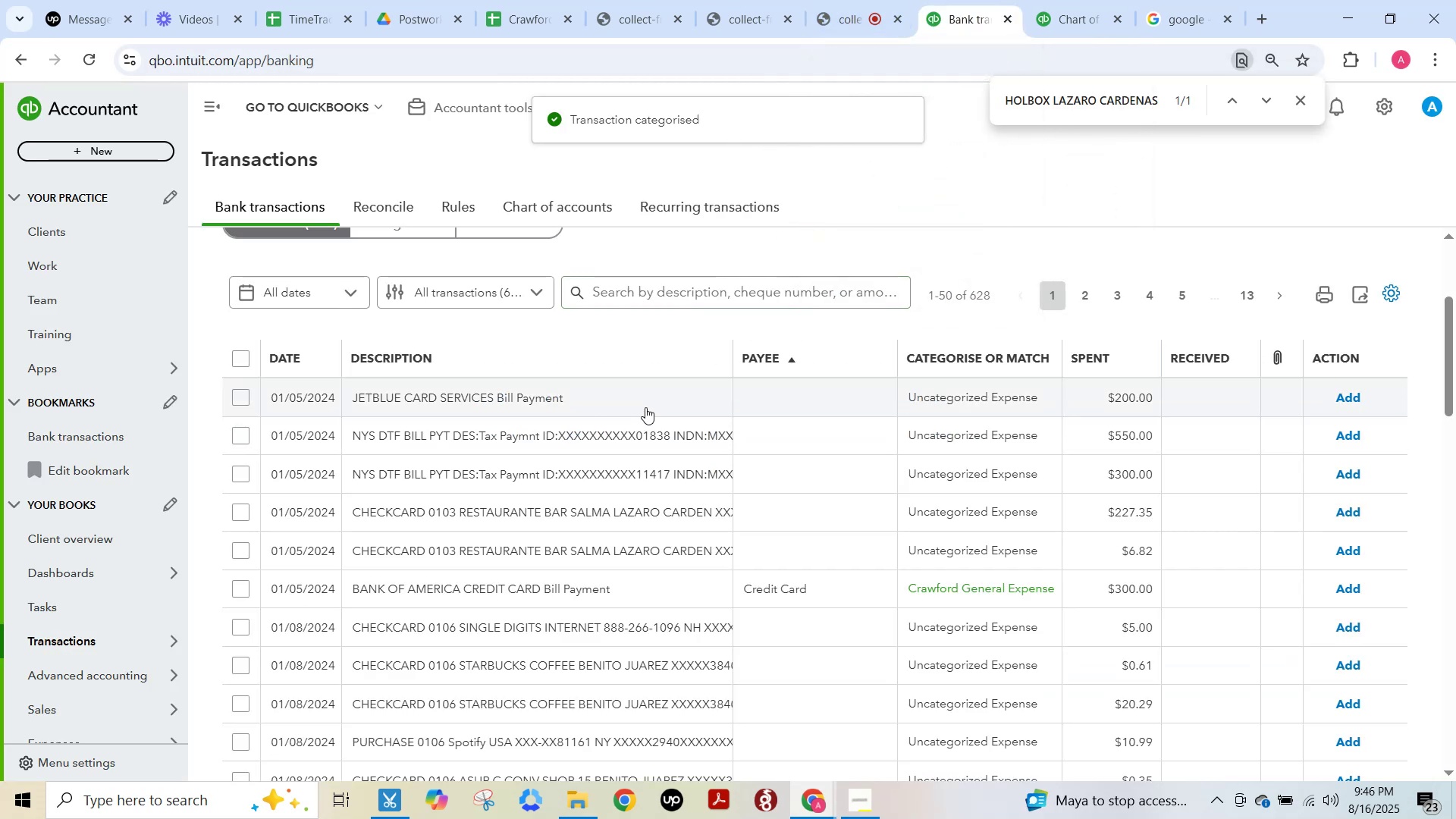 
left_click([645, 407])
 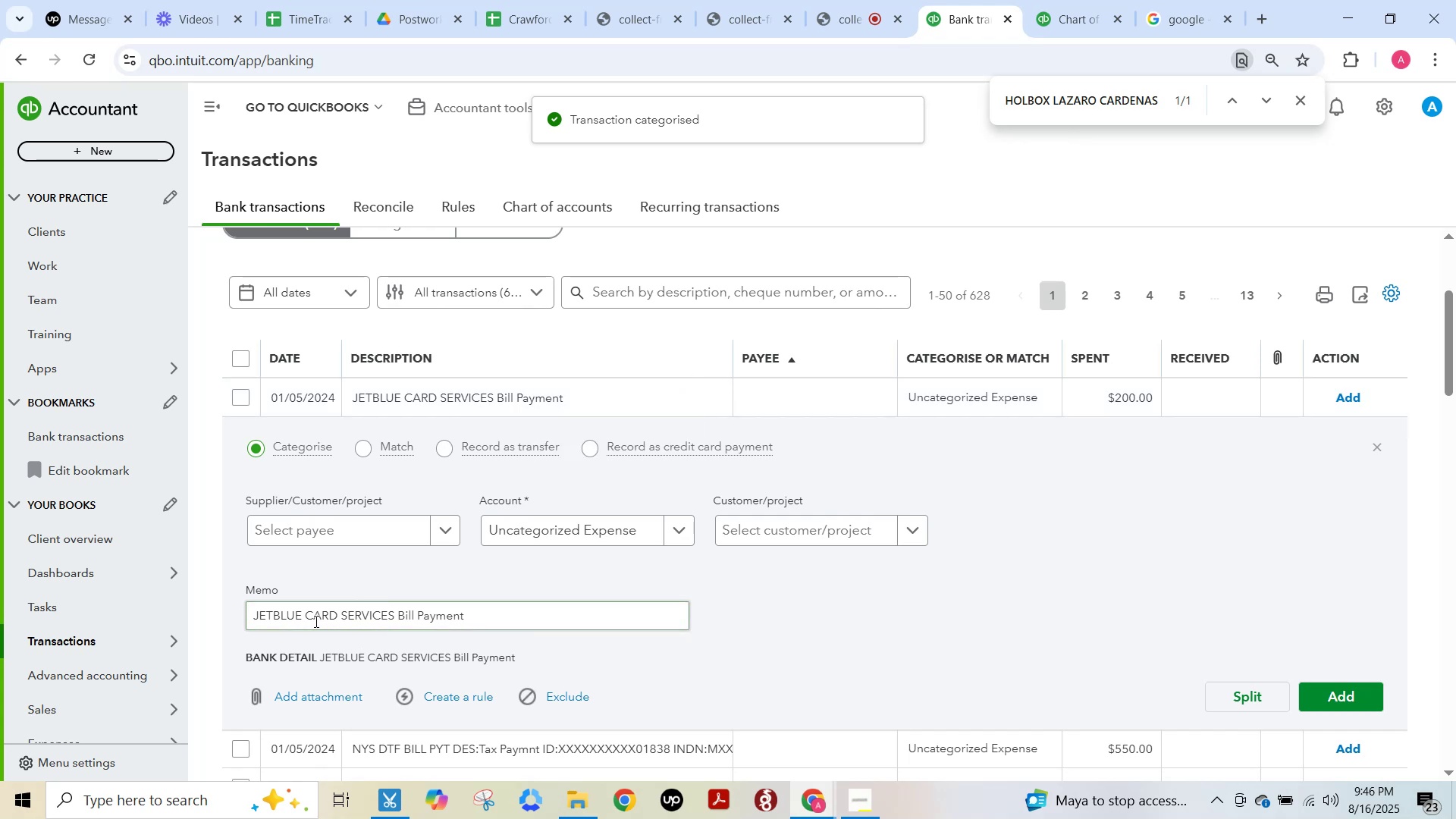 
double_click([293, 615])
 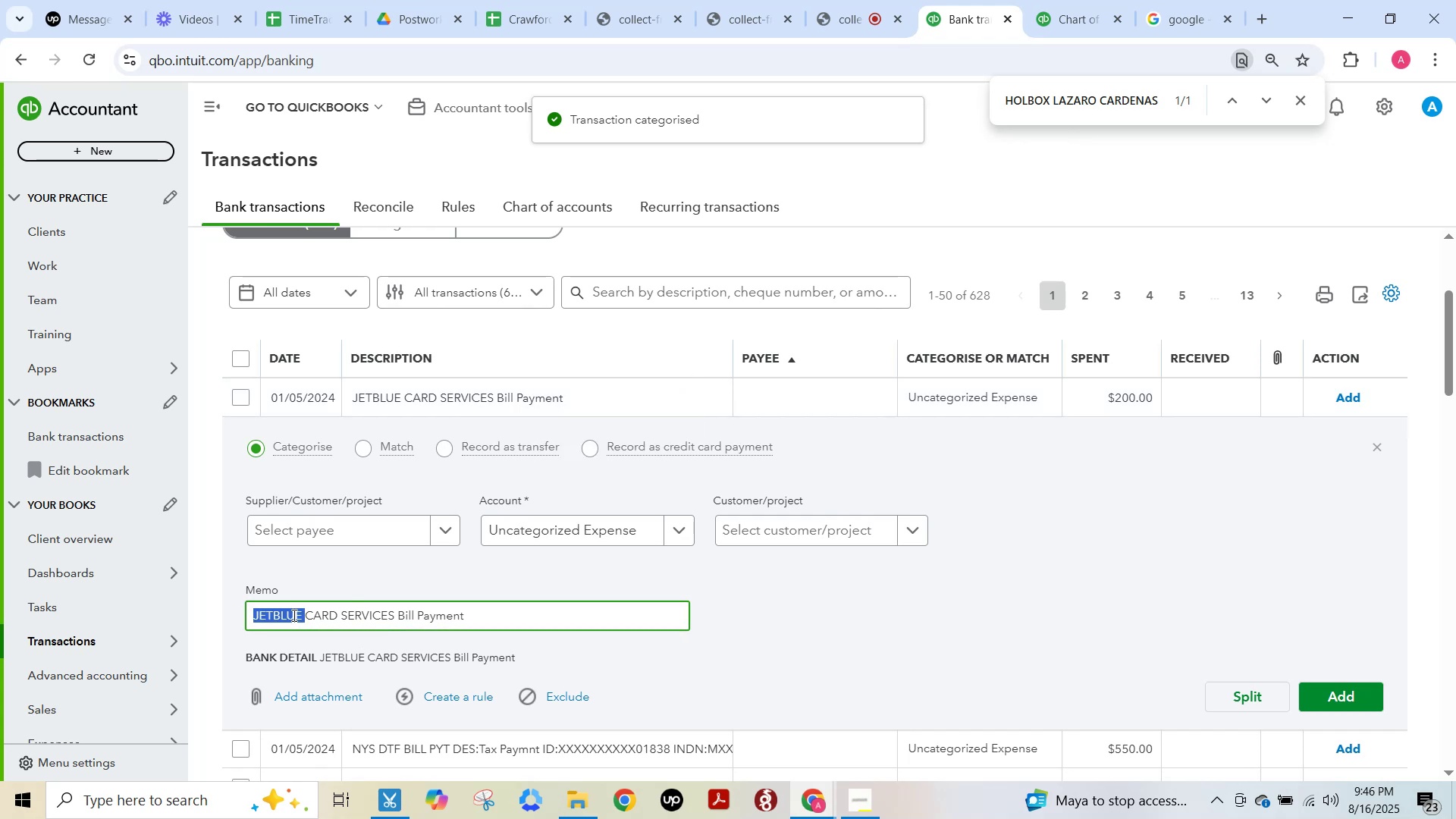 
key(Control+C)
 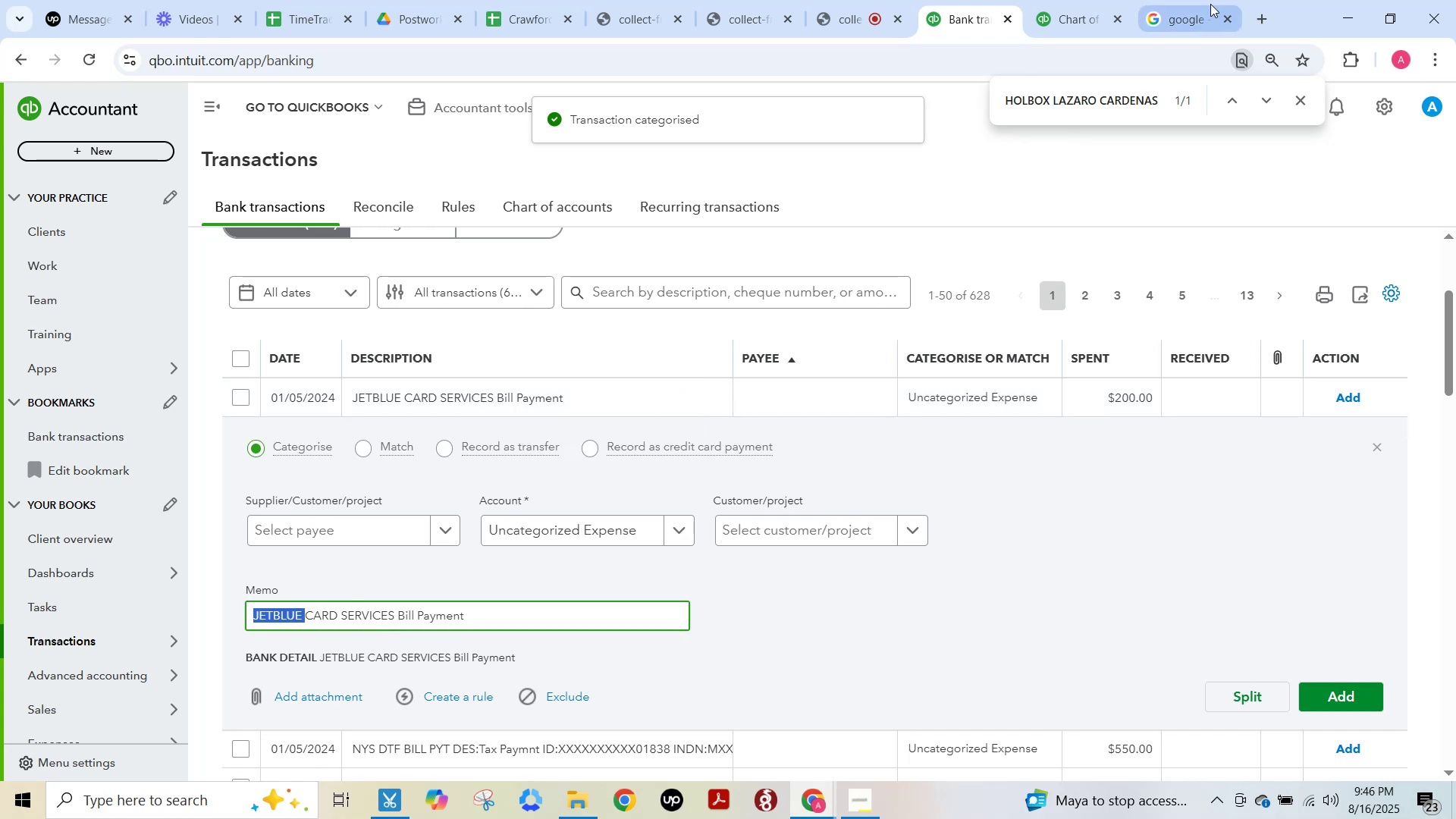 
left_click([1200, 5])
 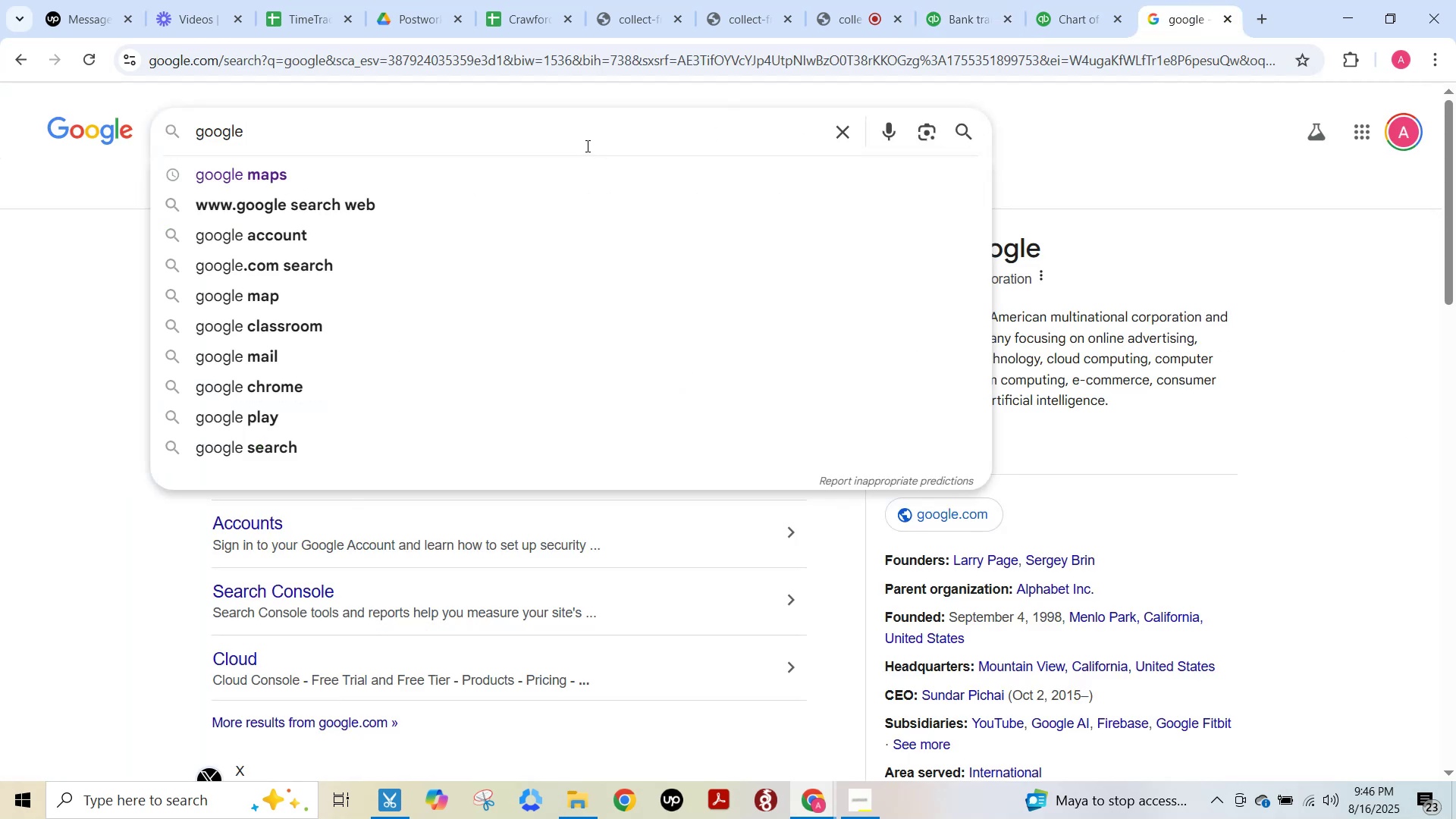 
left_click([571, 139])
 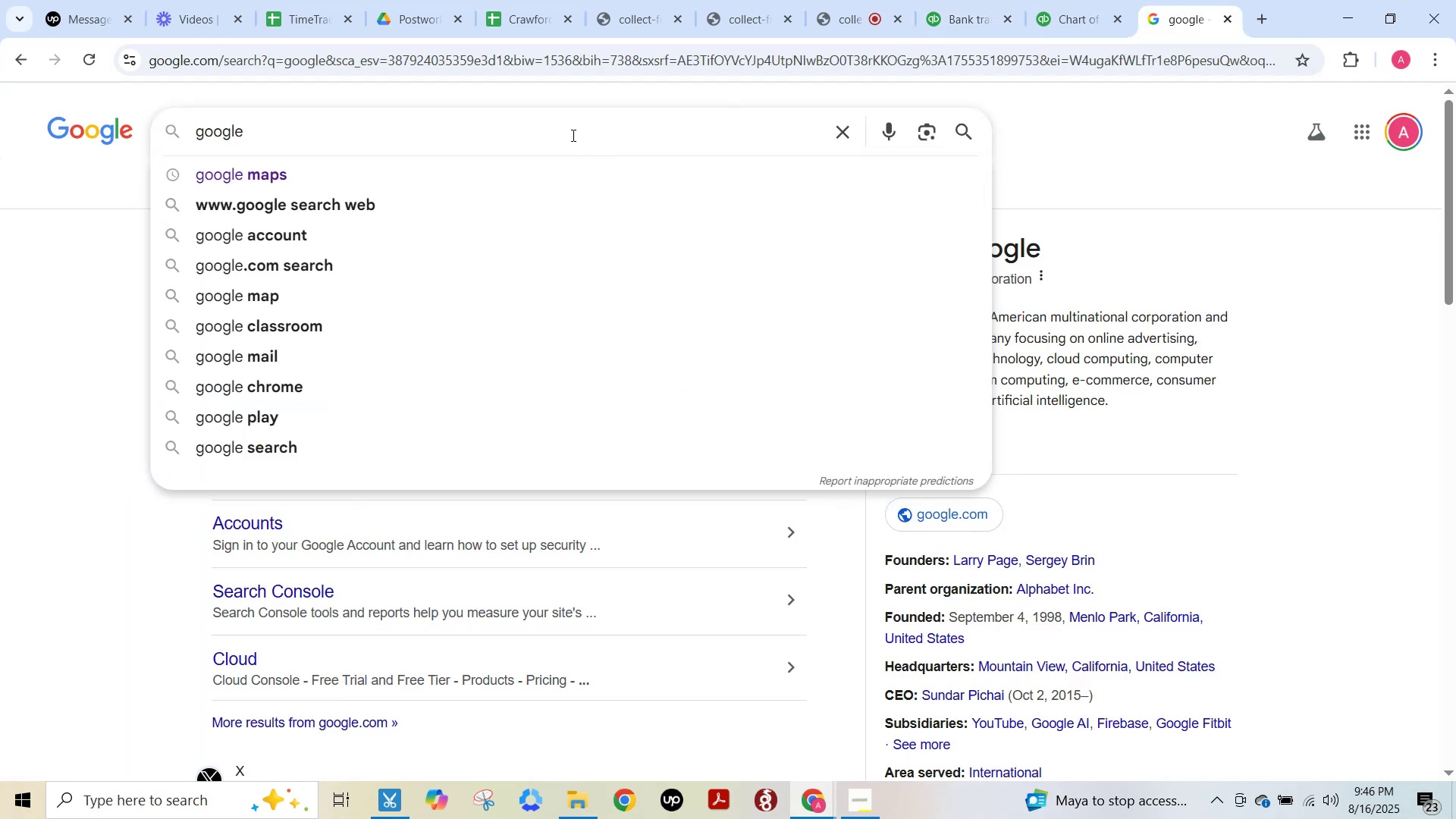 
key(Control+ControlLeft)
 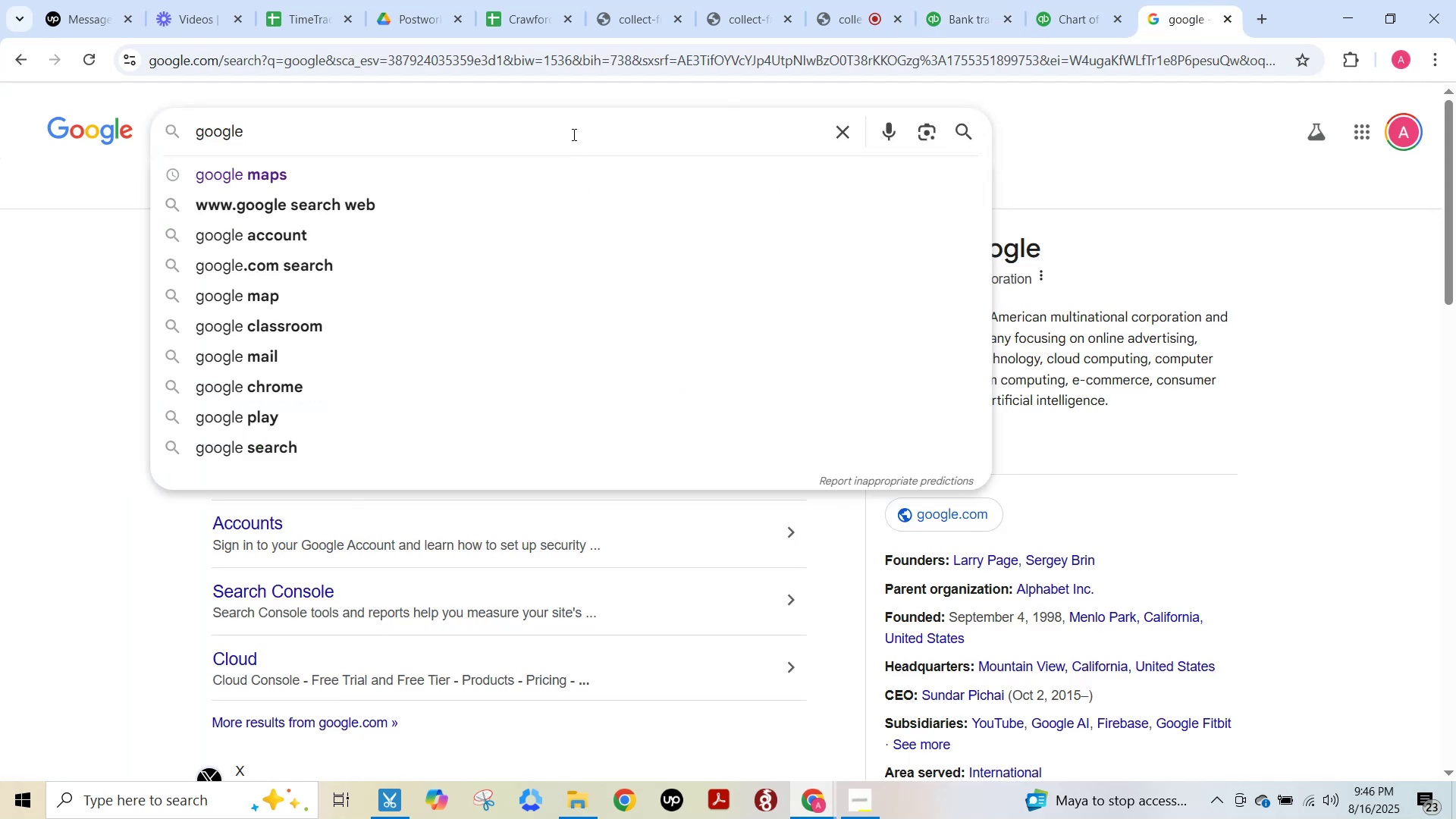 
key(Control+A)
 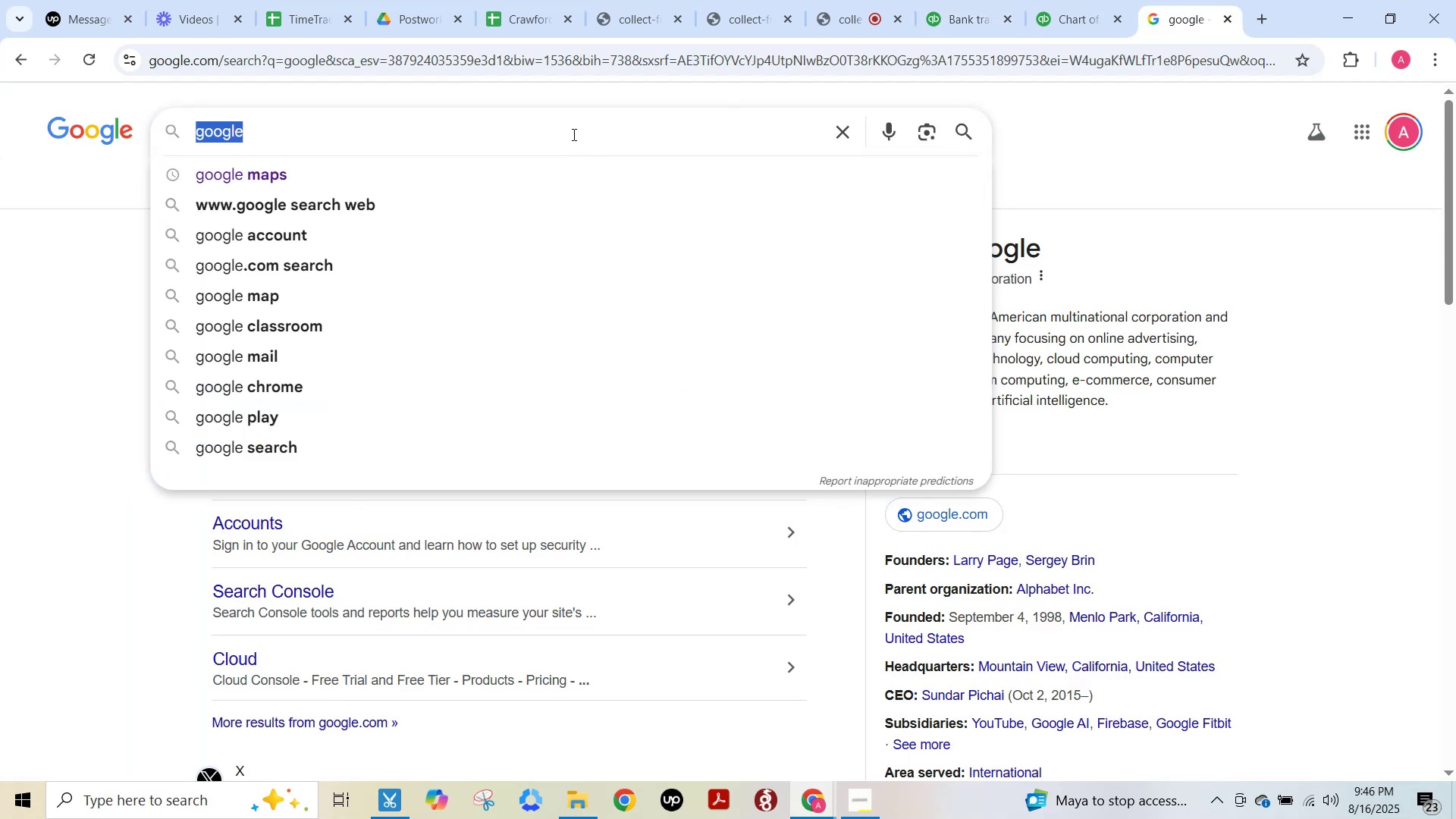 
key(Control+V)
 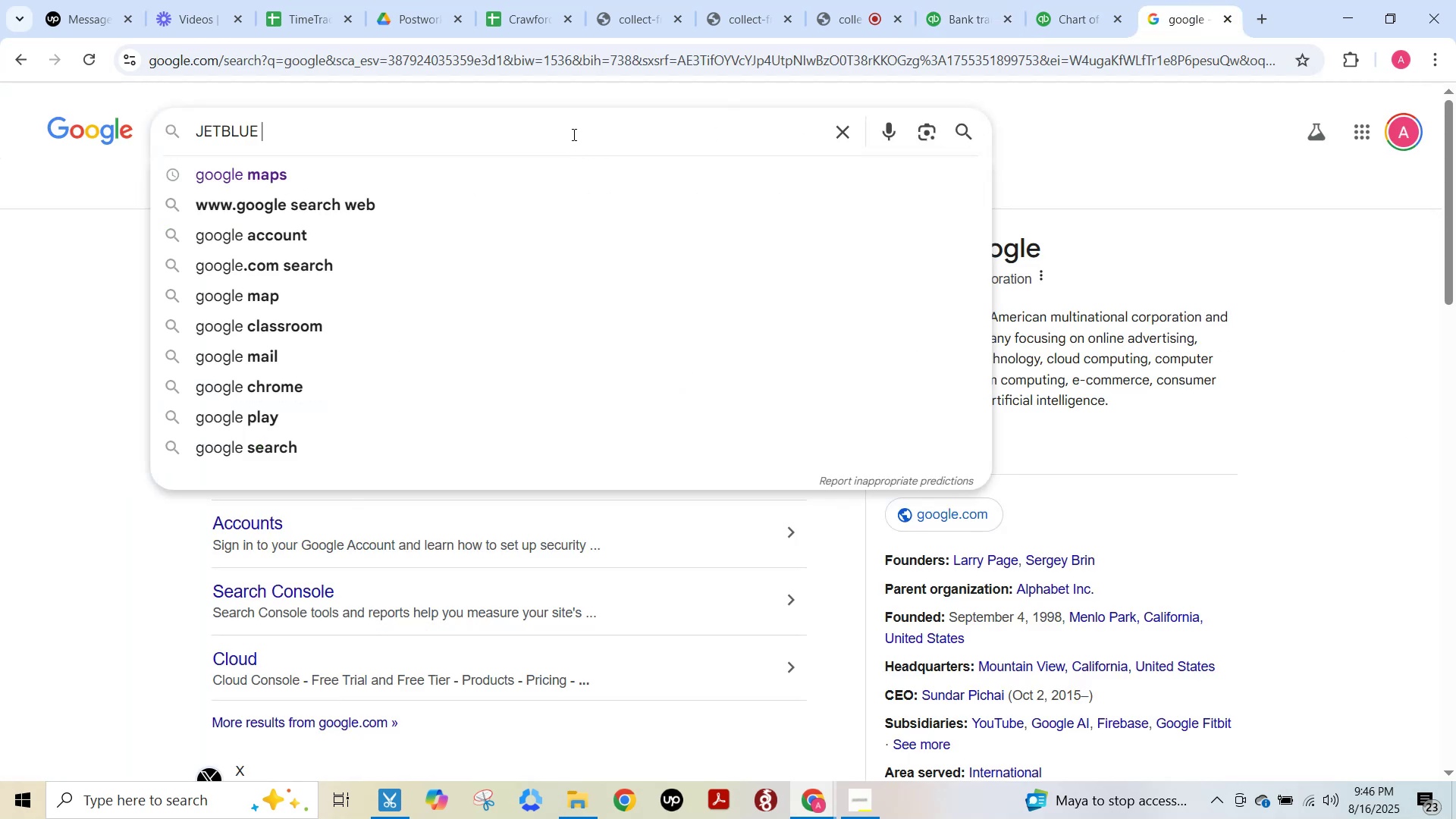 
key(NumpadEnter)
 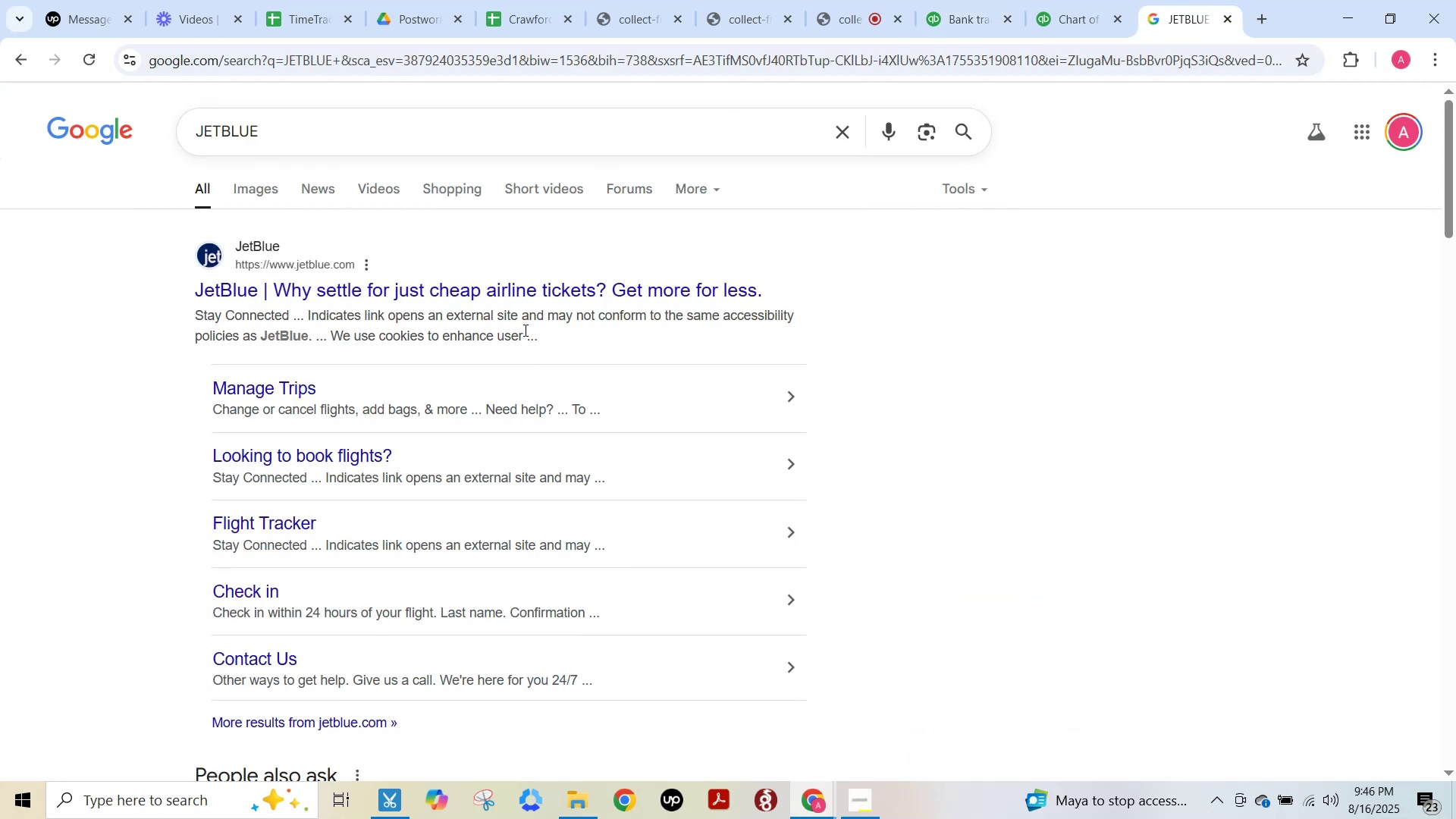 
left_click([974, 0])
 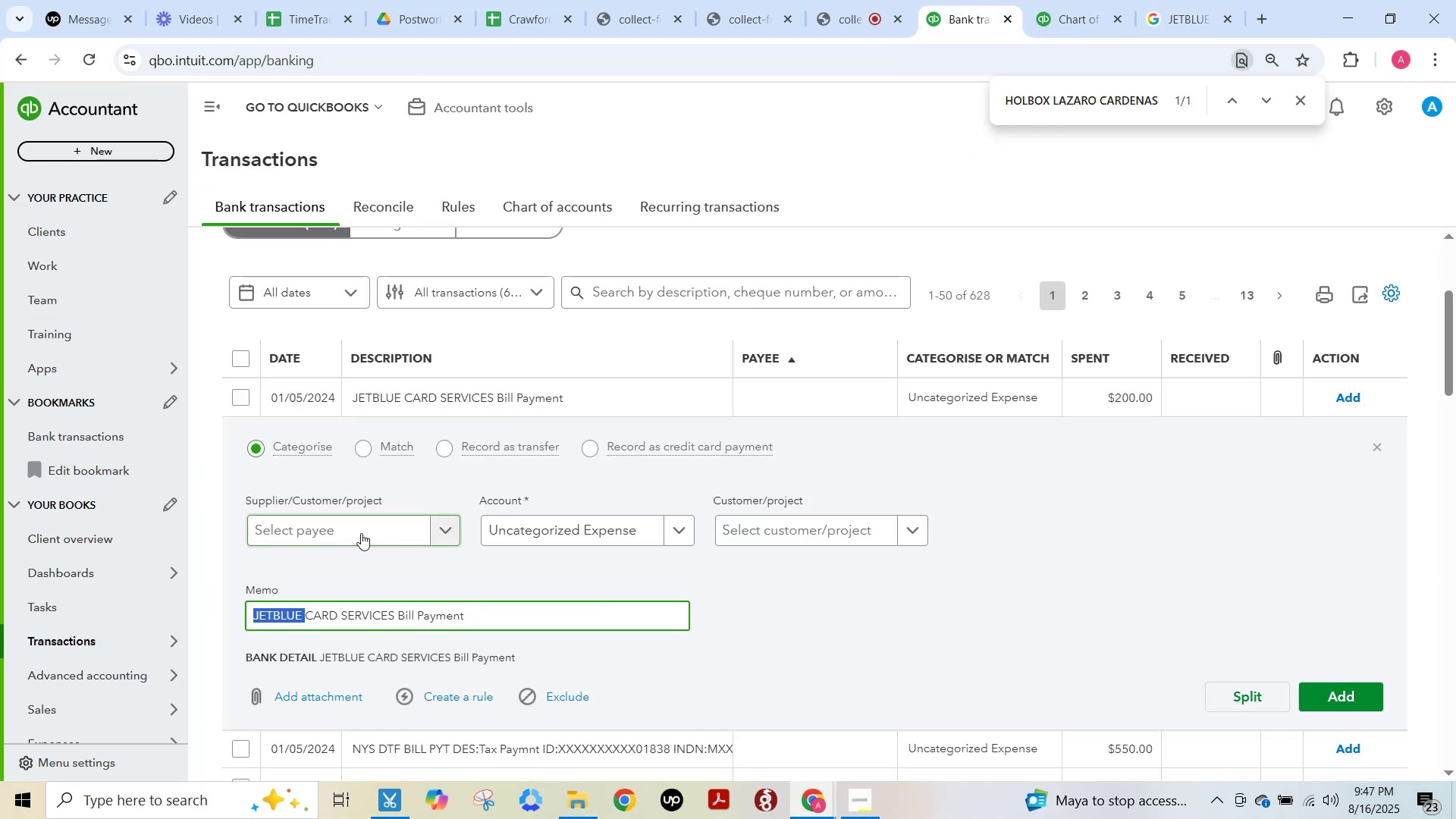 
left_click([350, 527])
 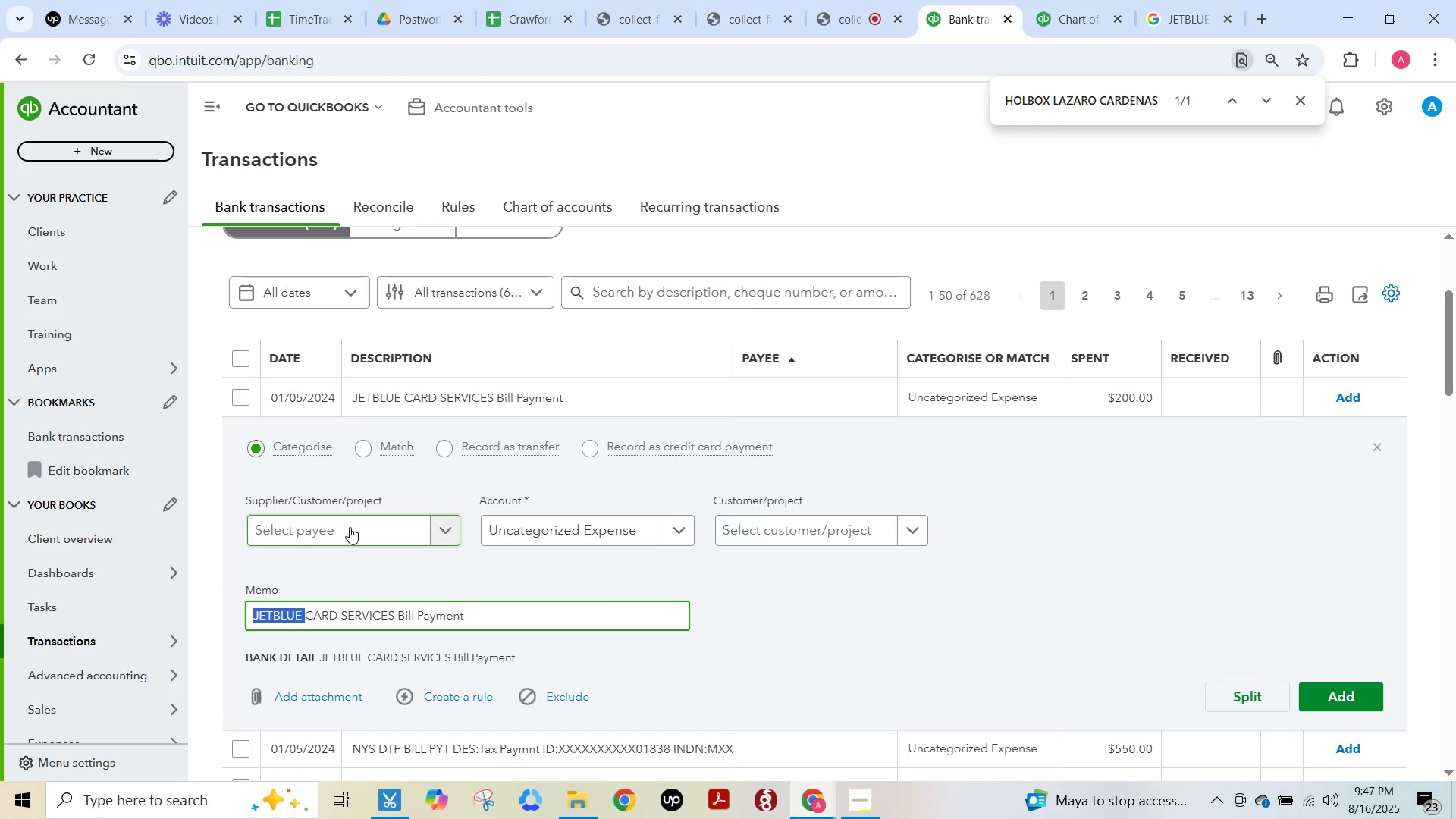 
key(F15)
 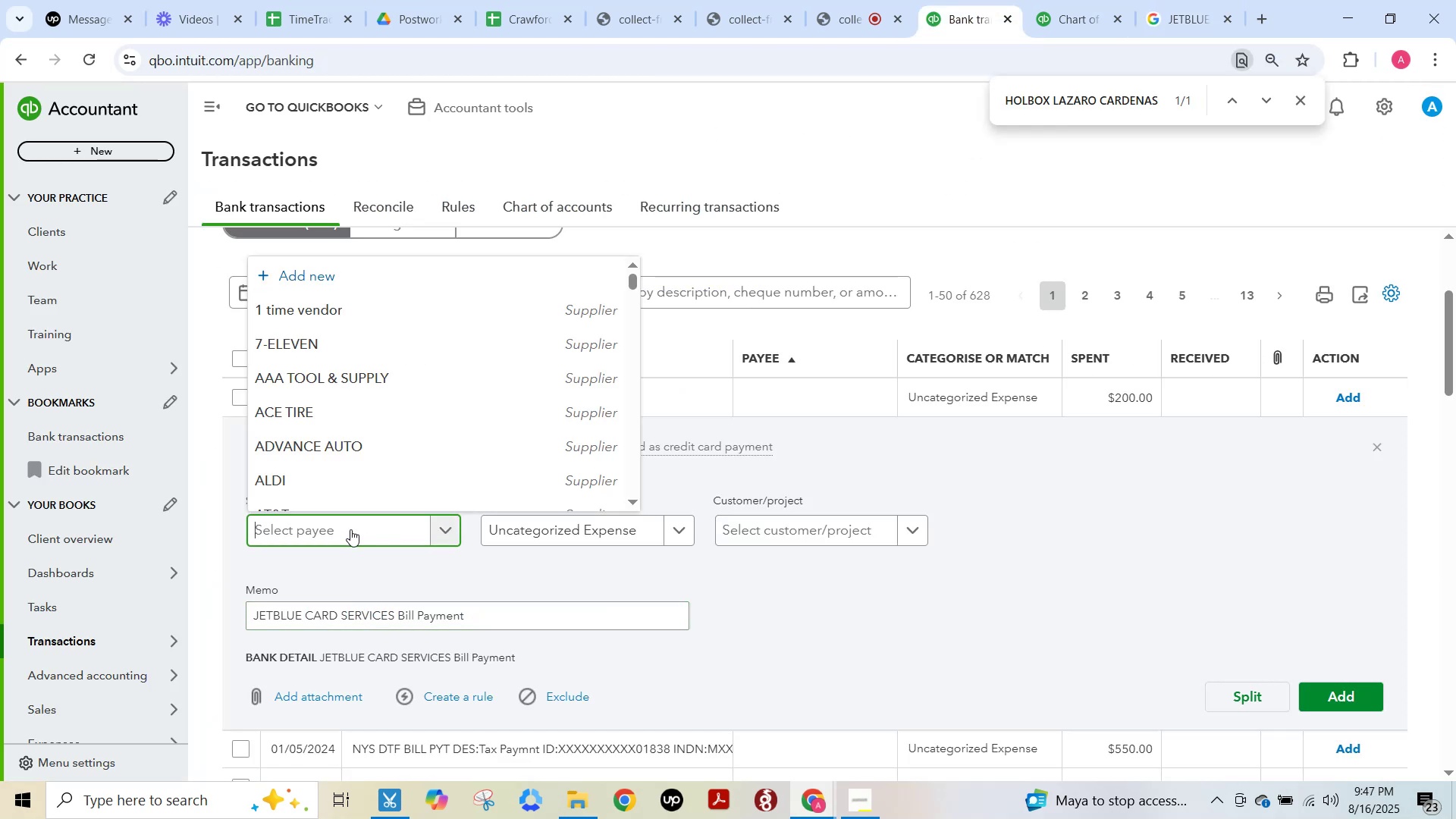 
key(Control+V)
 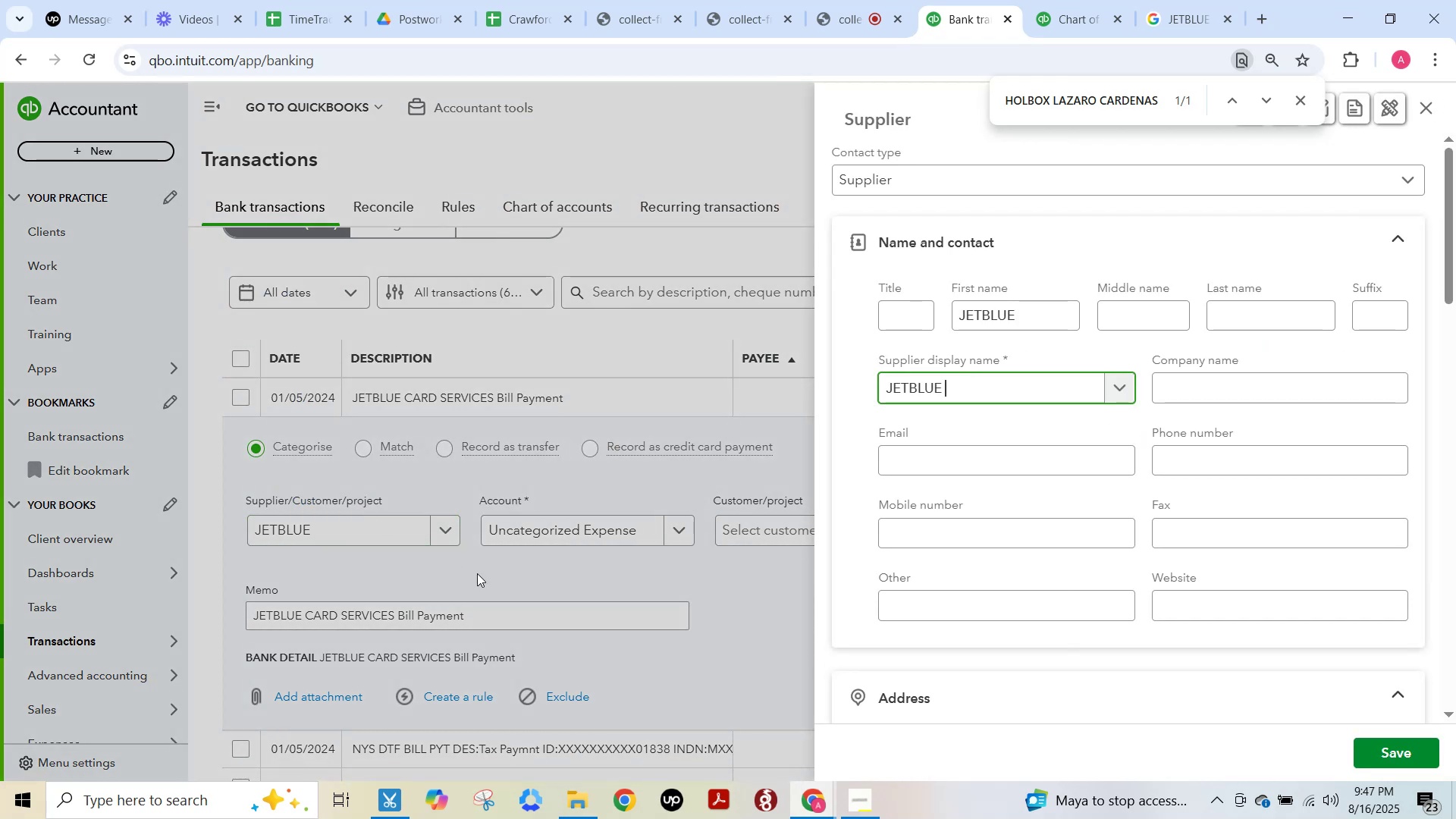 
wait(5.52)
 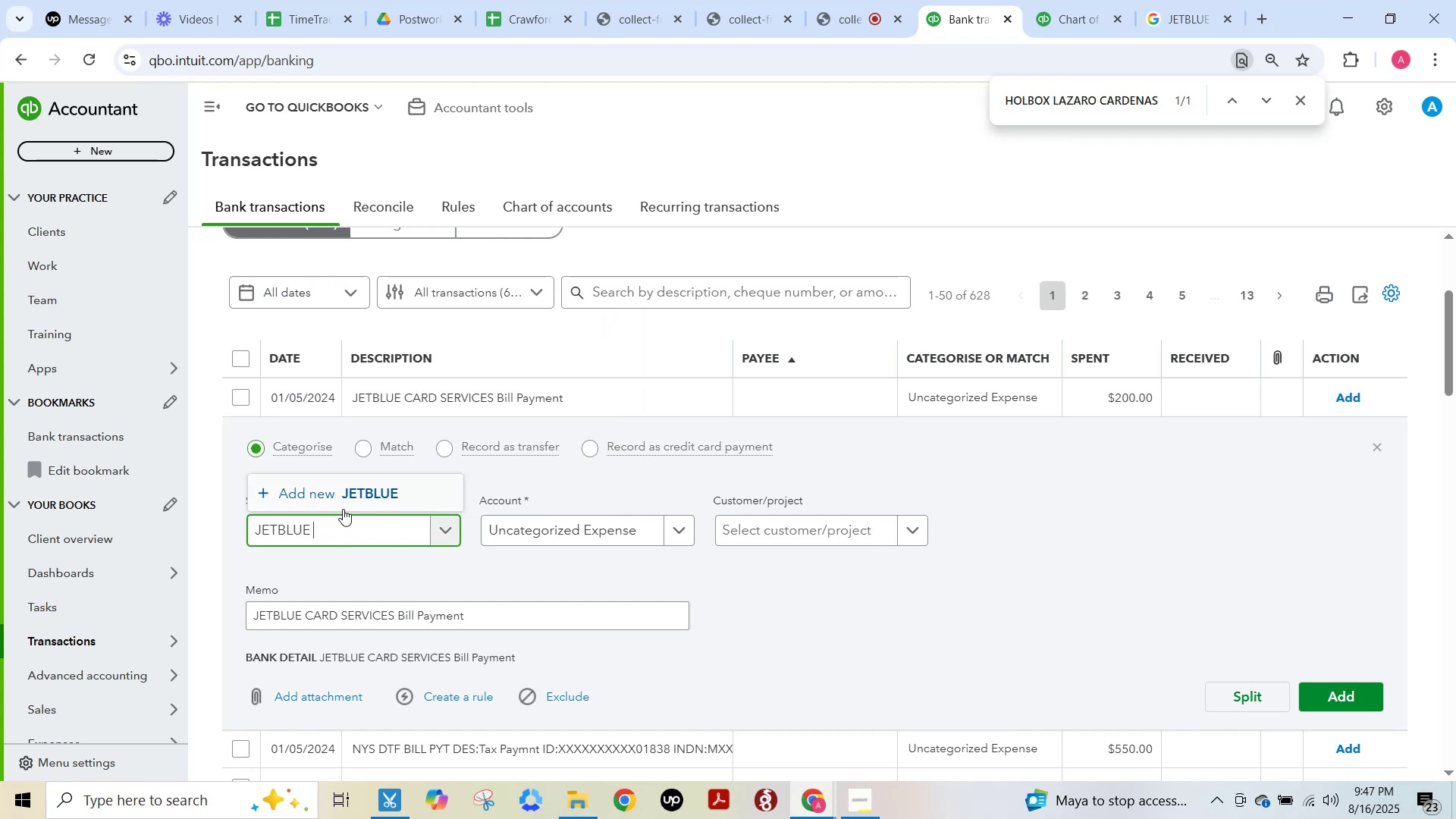 
left_click([1395, 747])
 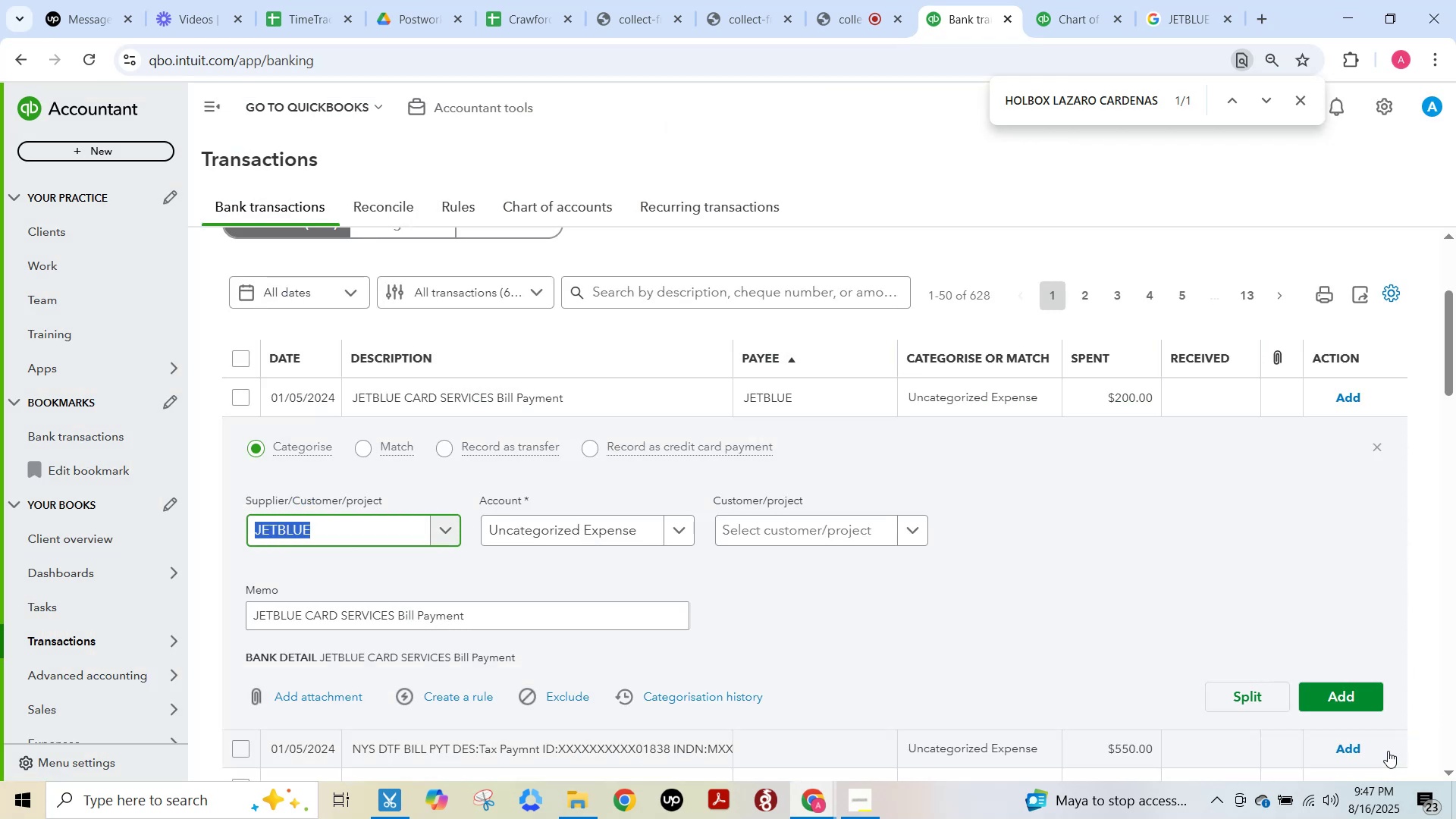 
wait(5.74)
 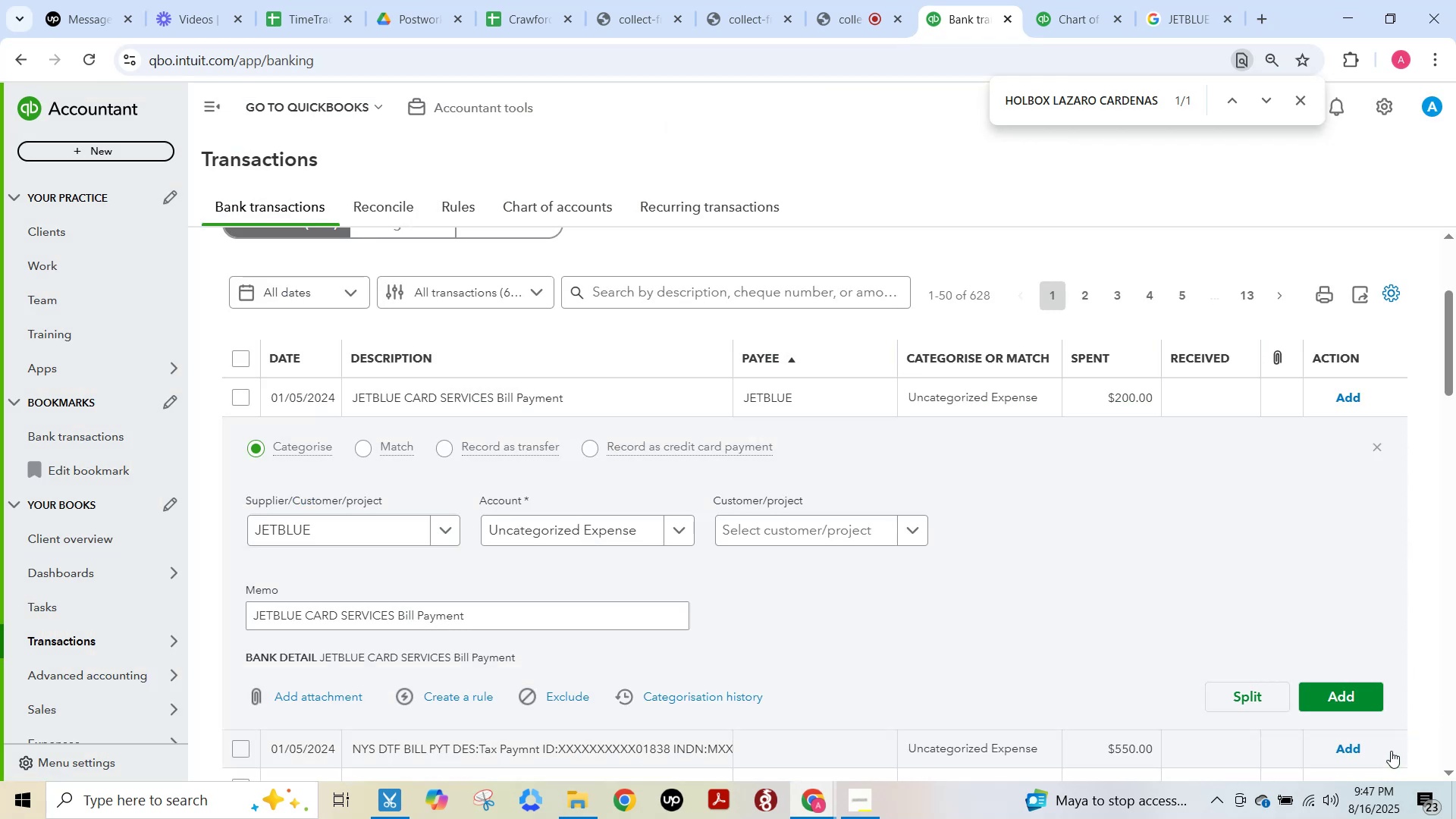 
left_click([548, 534])
 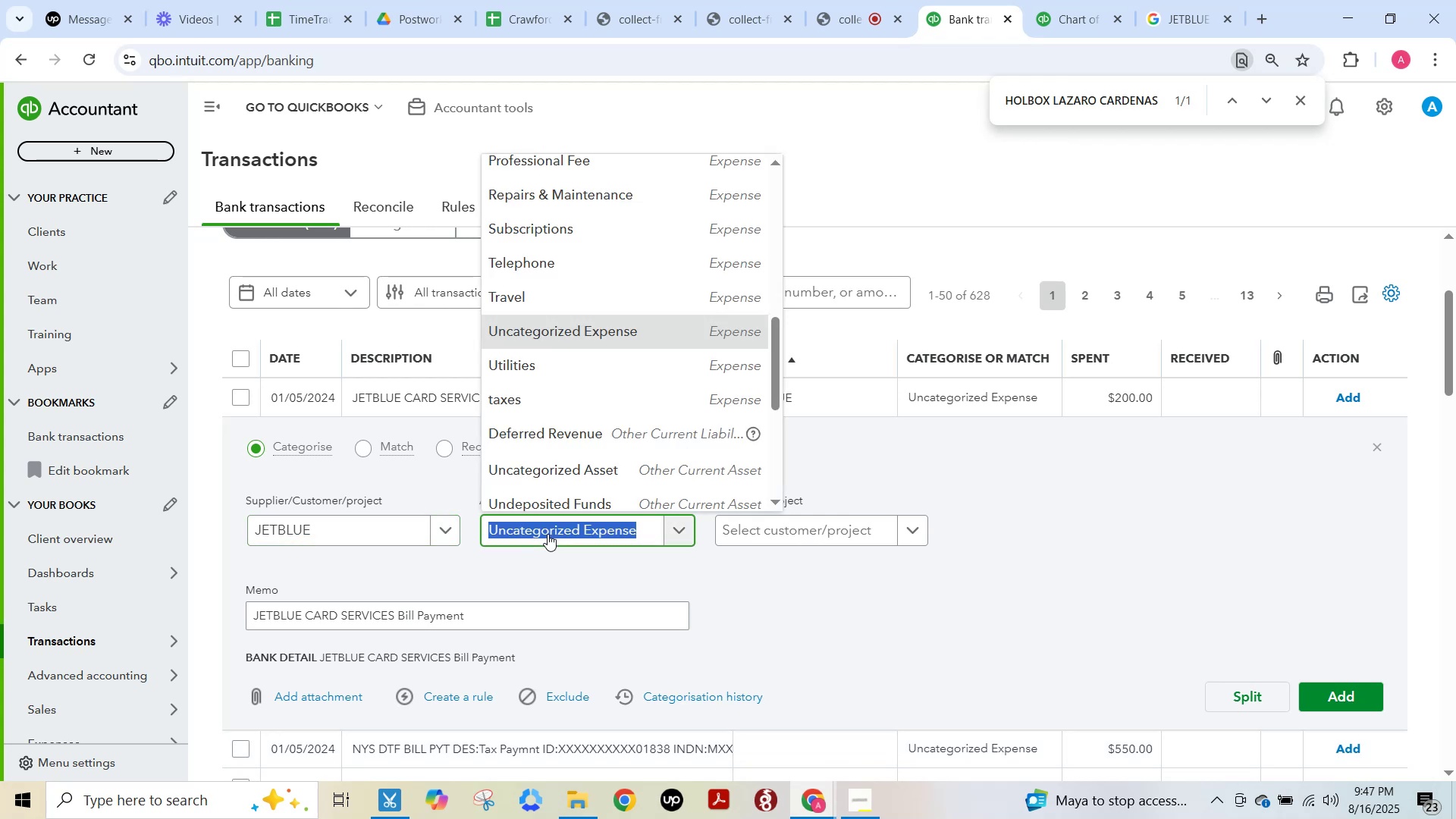 
type(tra)
 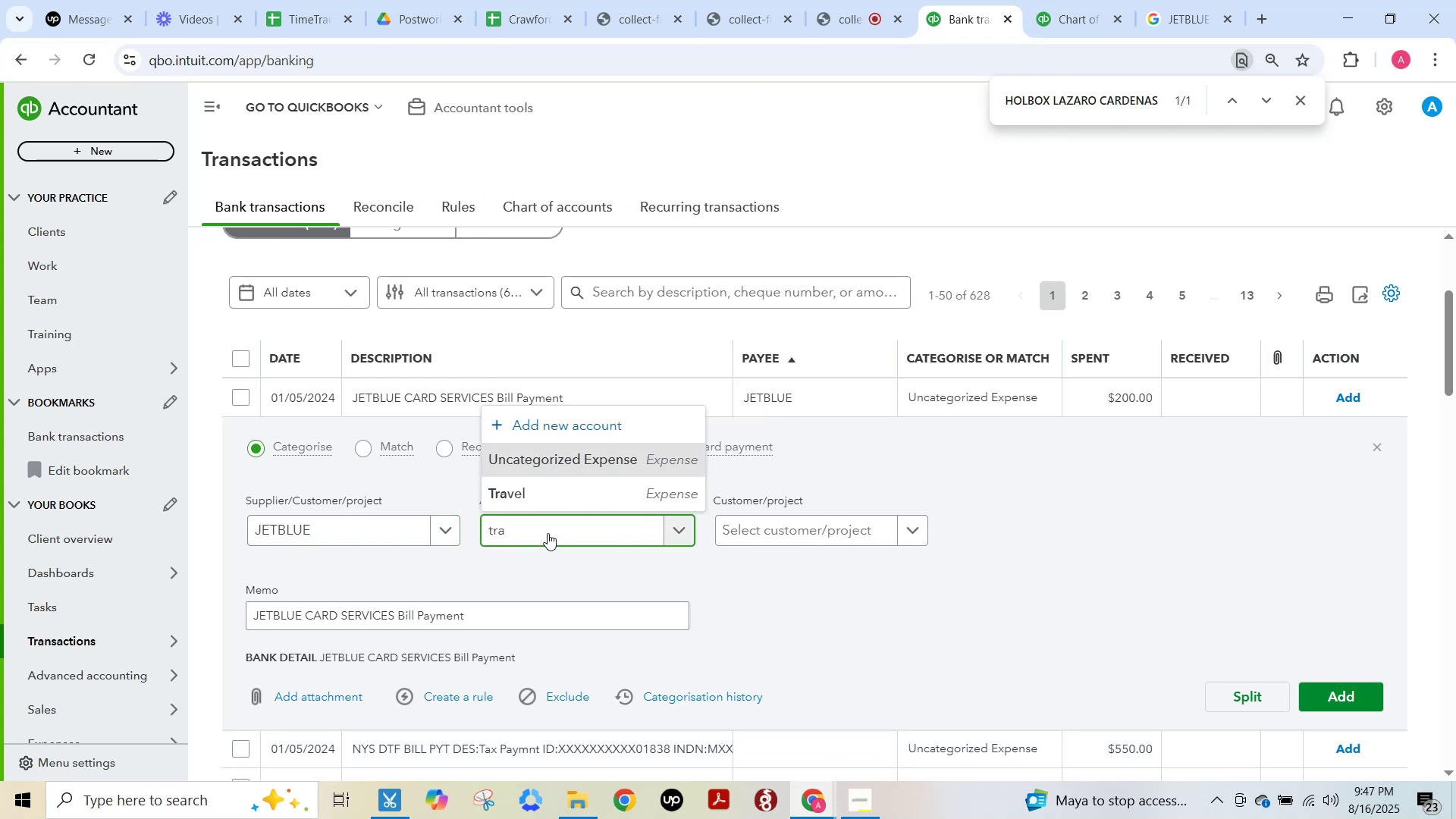 
left_click([548, 493])
 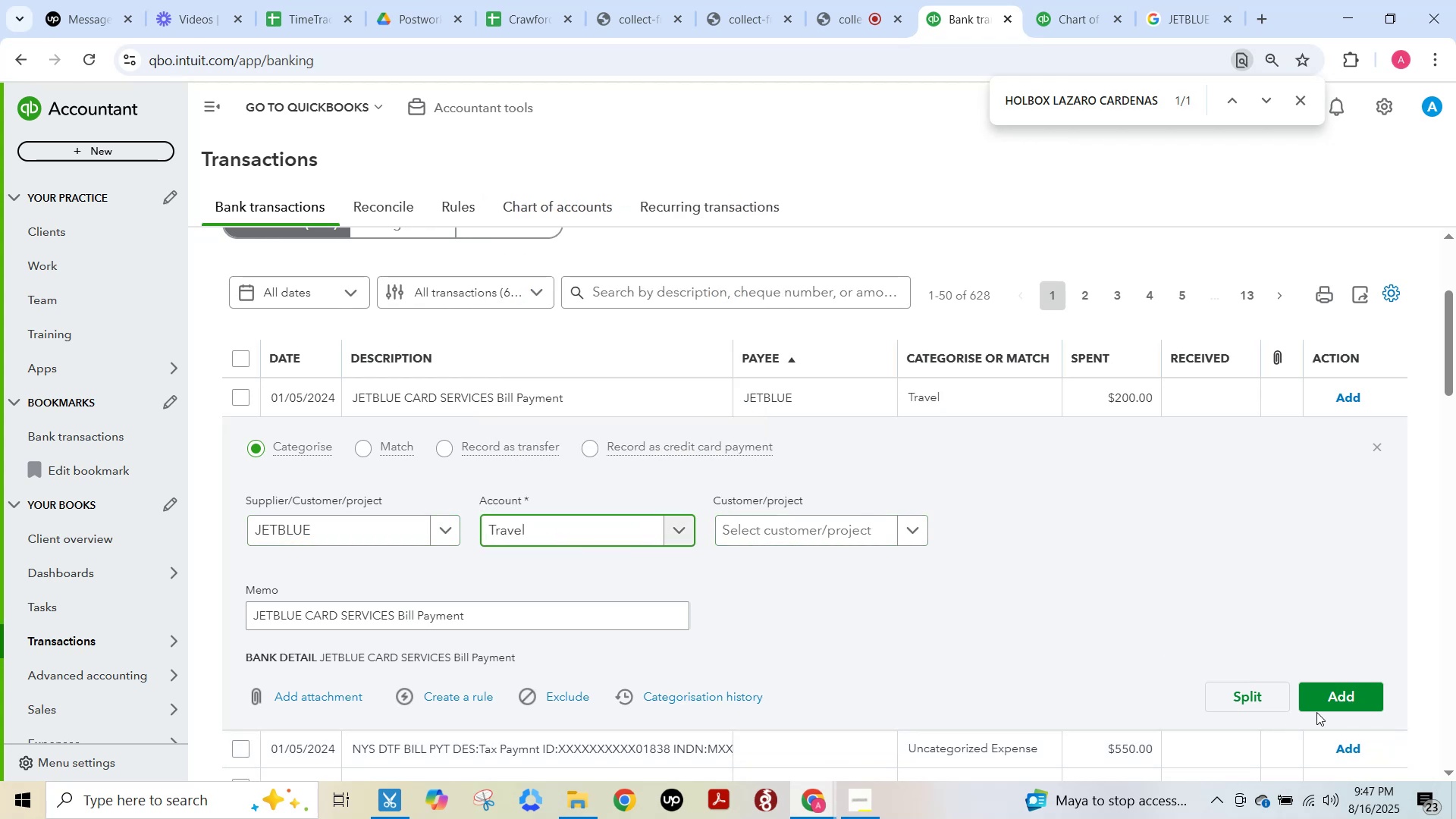 
left_click([1333, 694])
 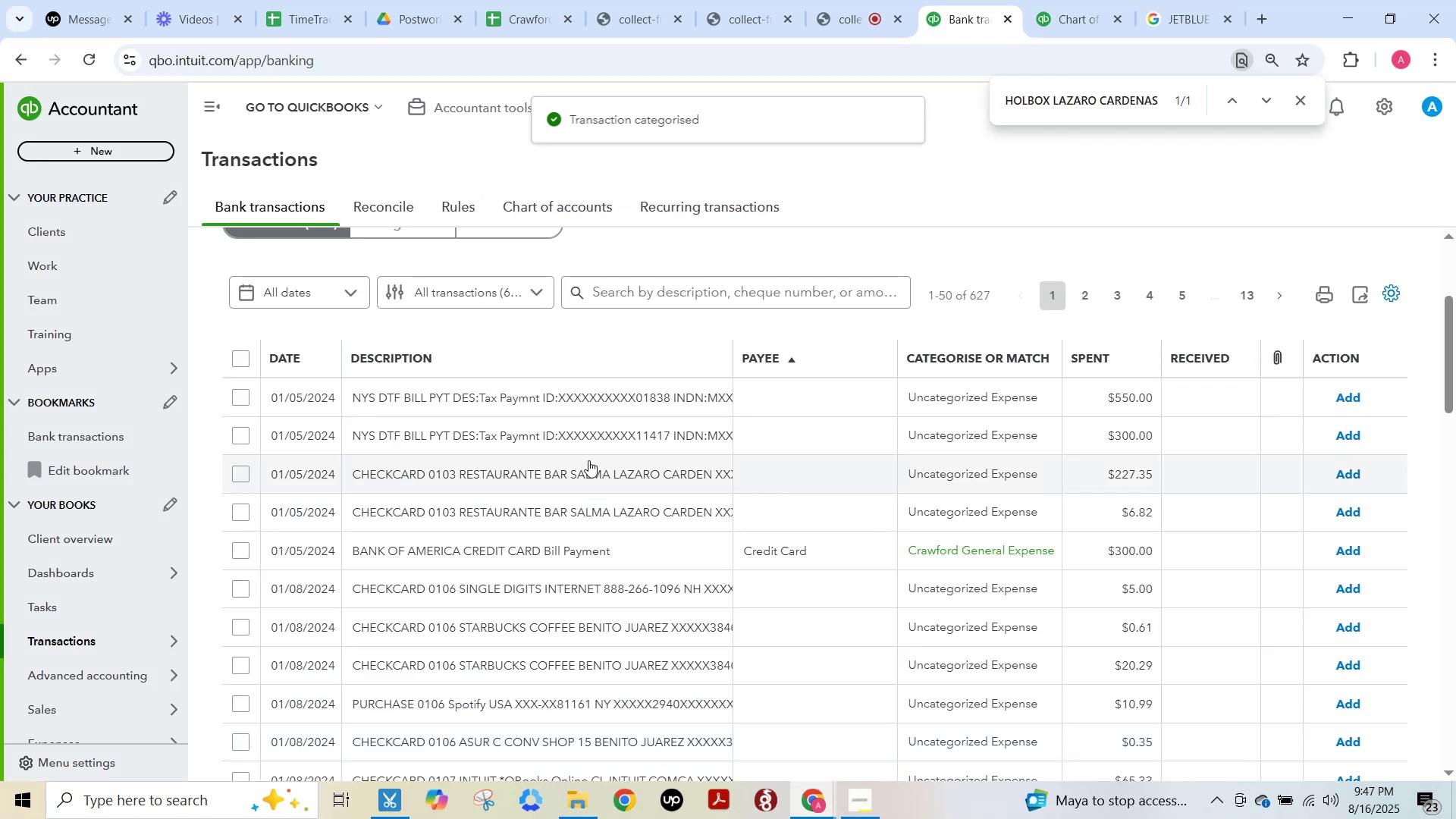 
scroll: coordinate [595, 481], scroll_direction: up, amount: 1.0
 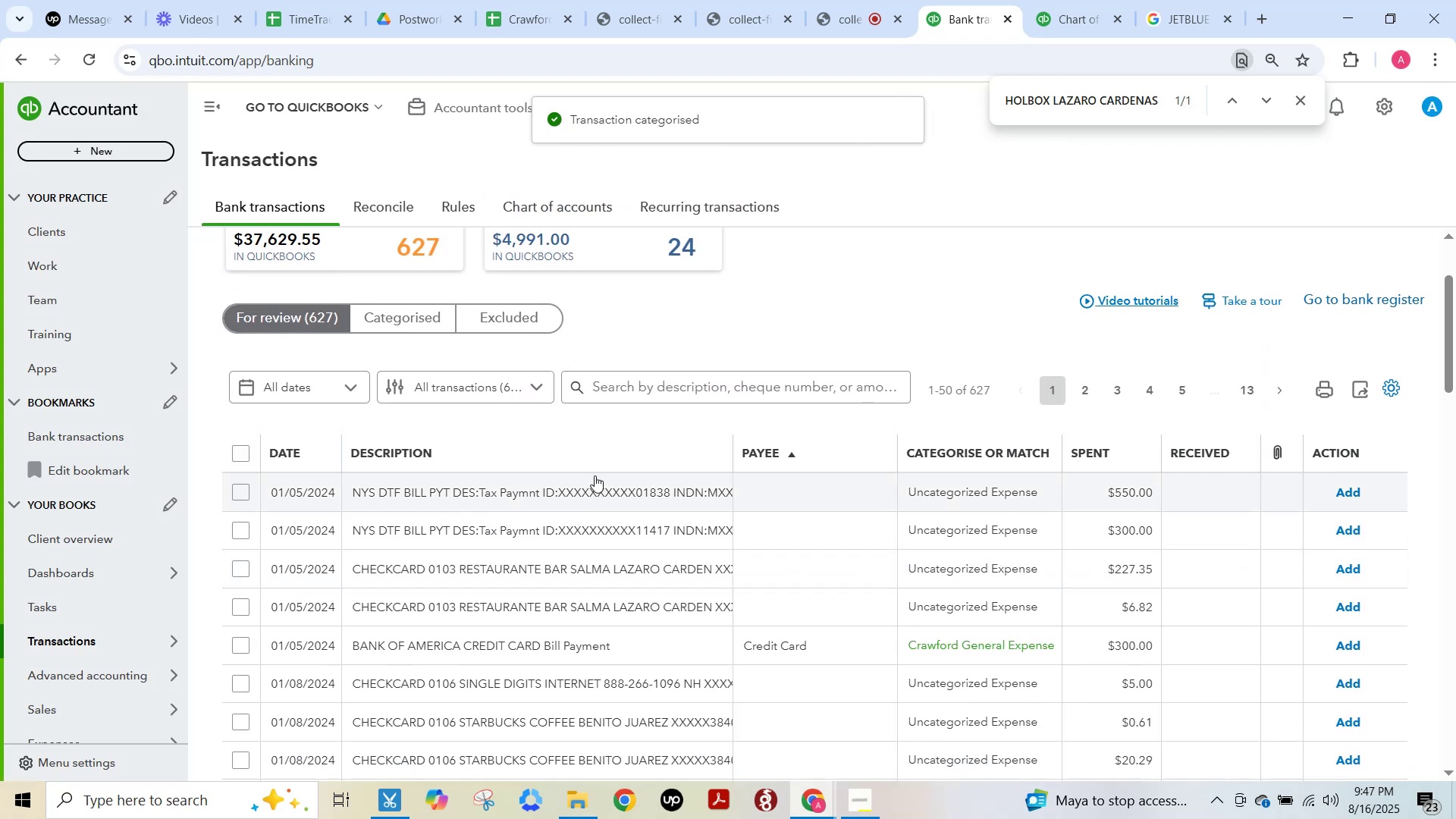 
left_click([322, 0])
 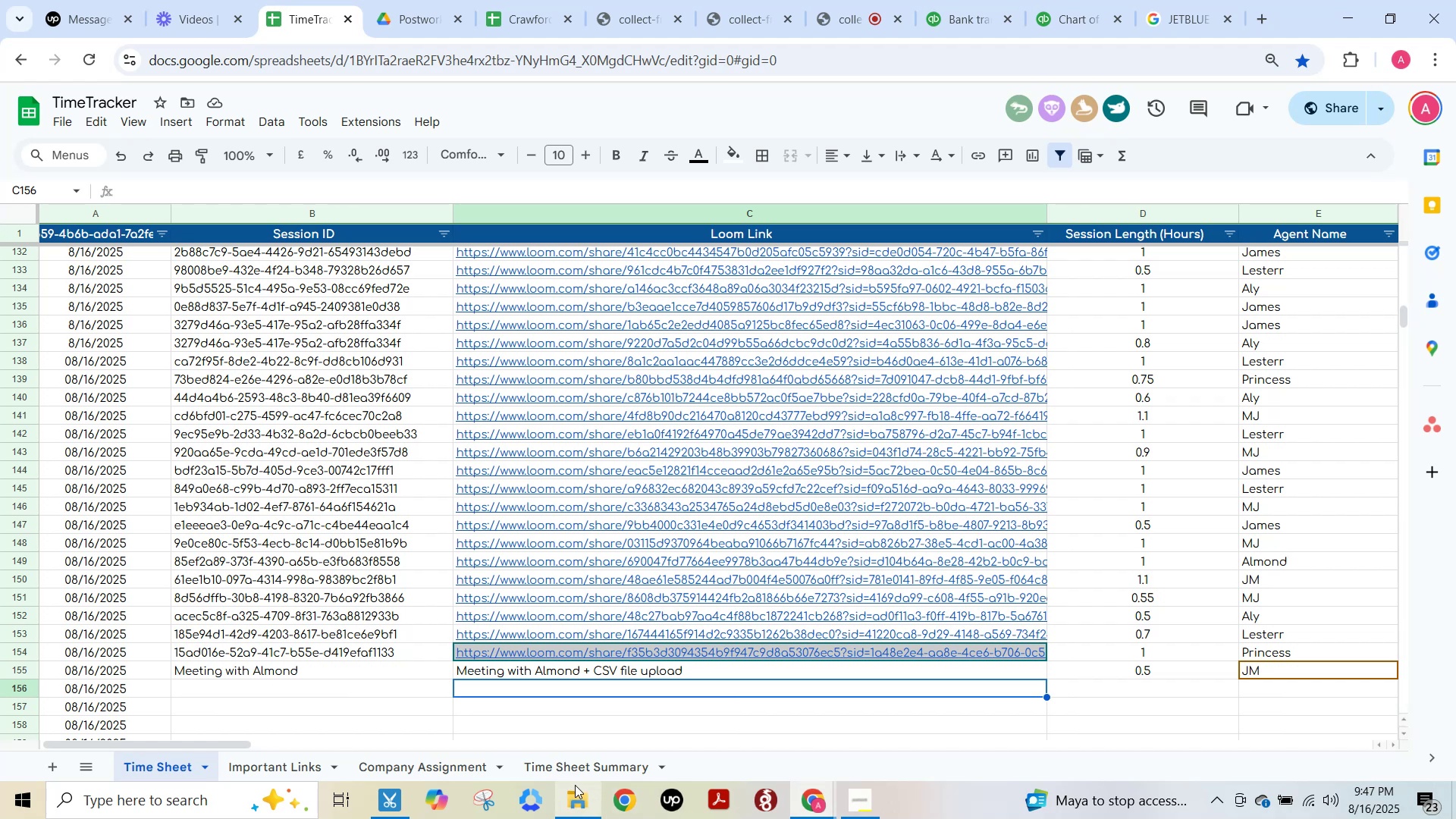 
left_click([572, 772])
 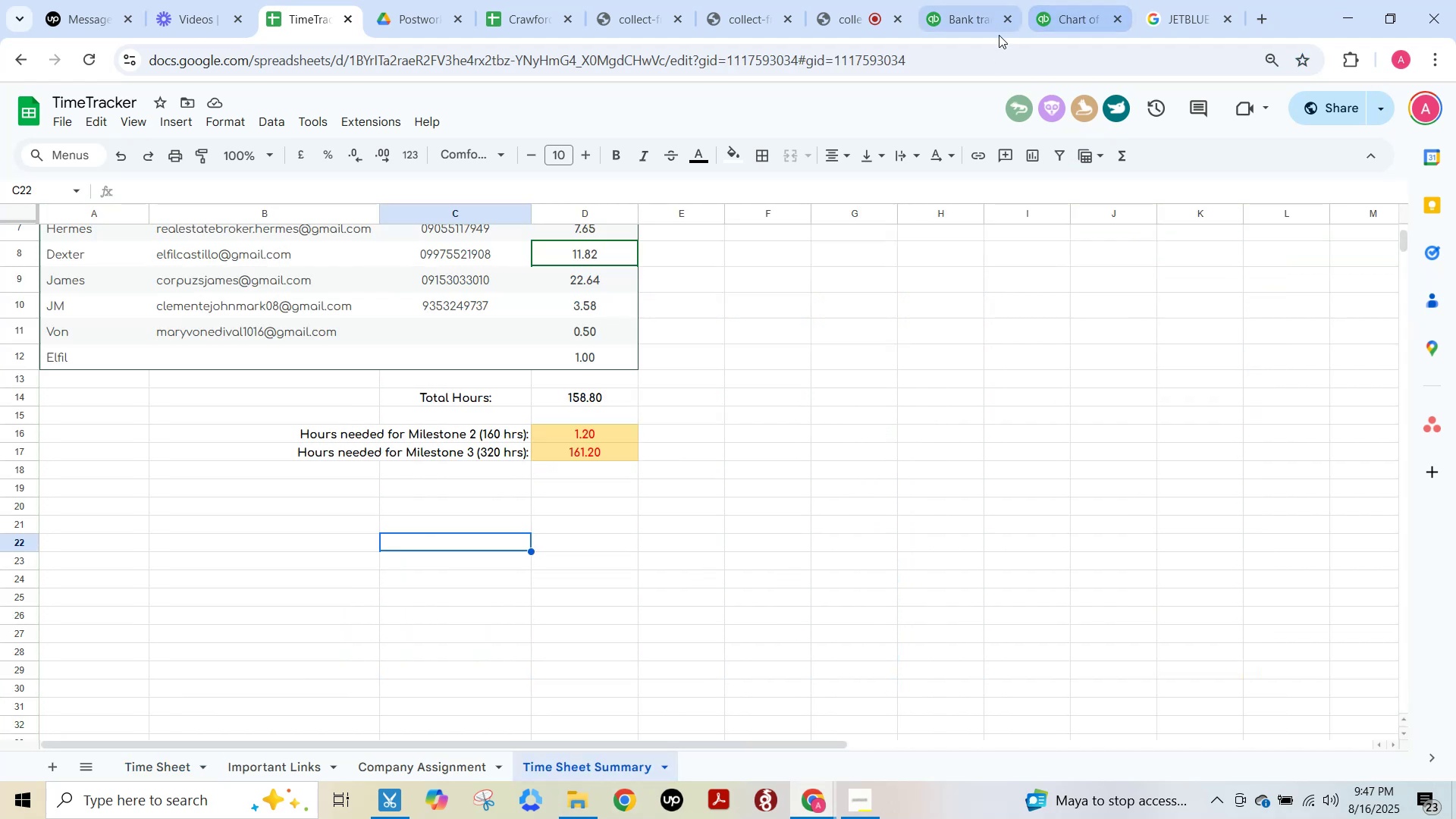 
left_click([1072, 19])
 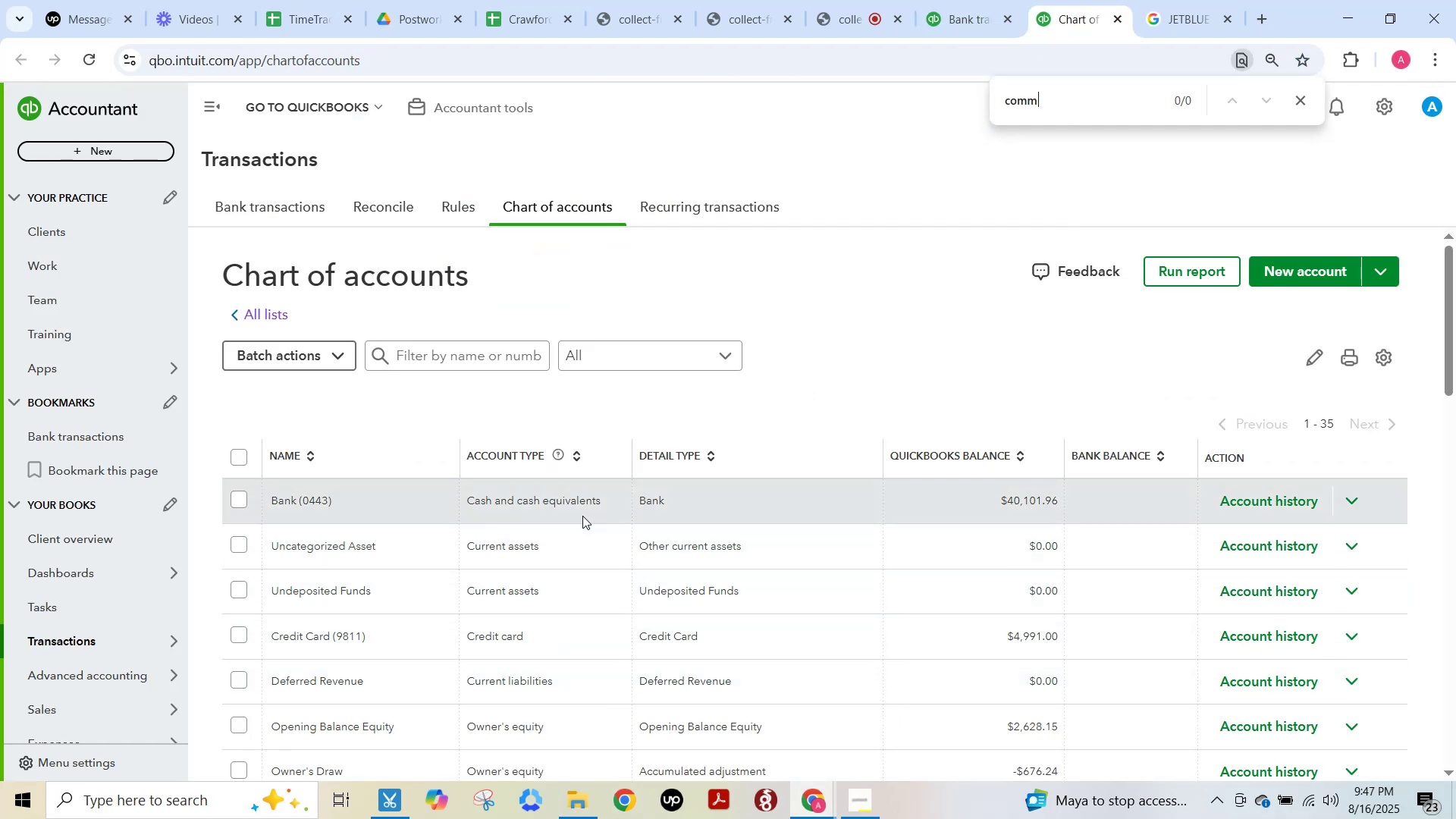 
left_click([977, 16])
 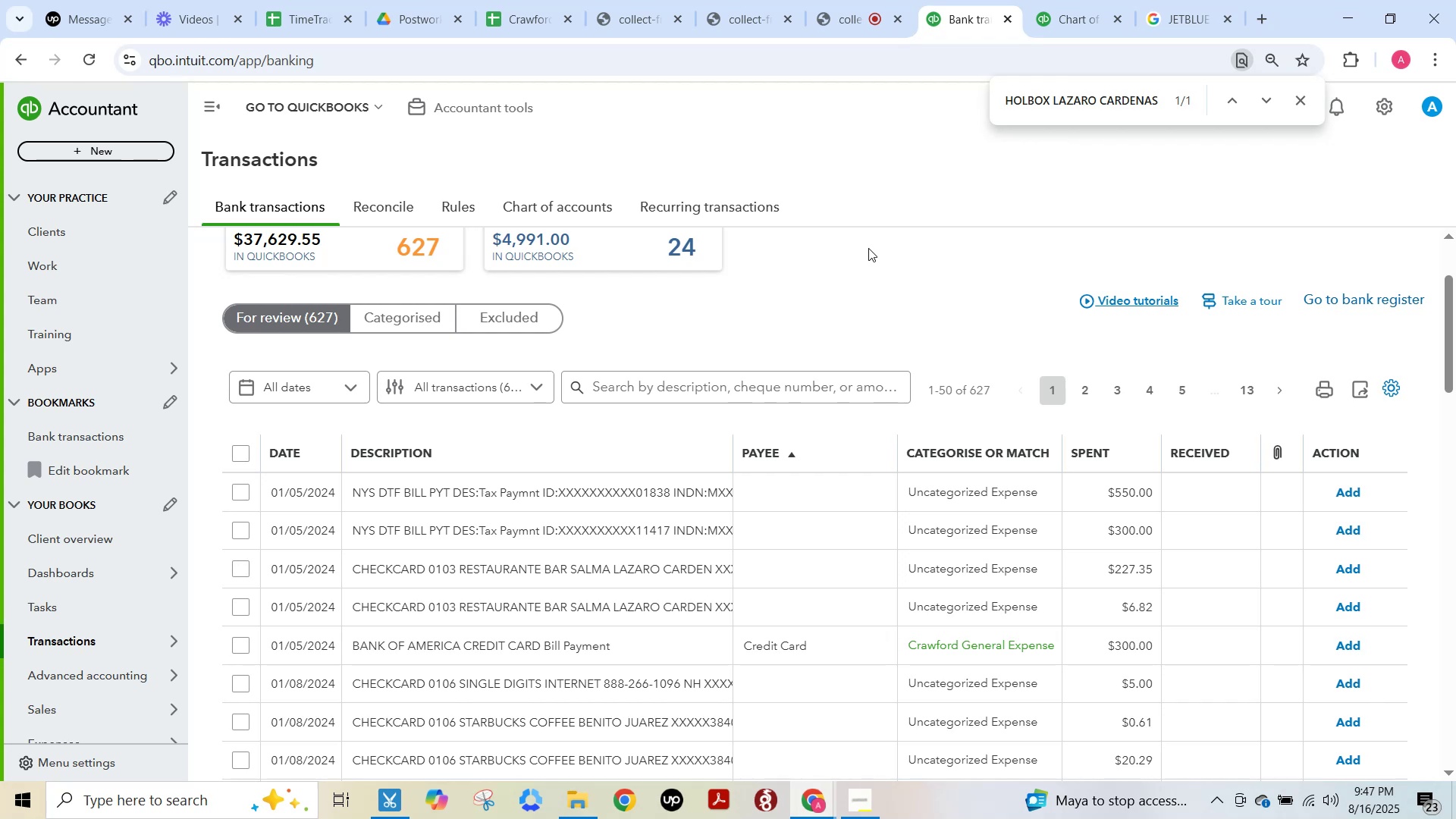 
wait(7.9)
 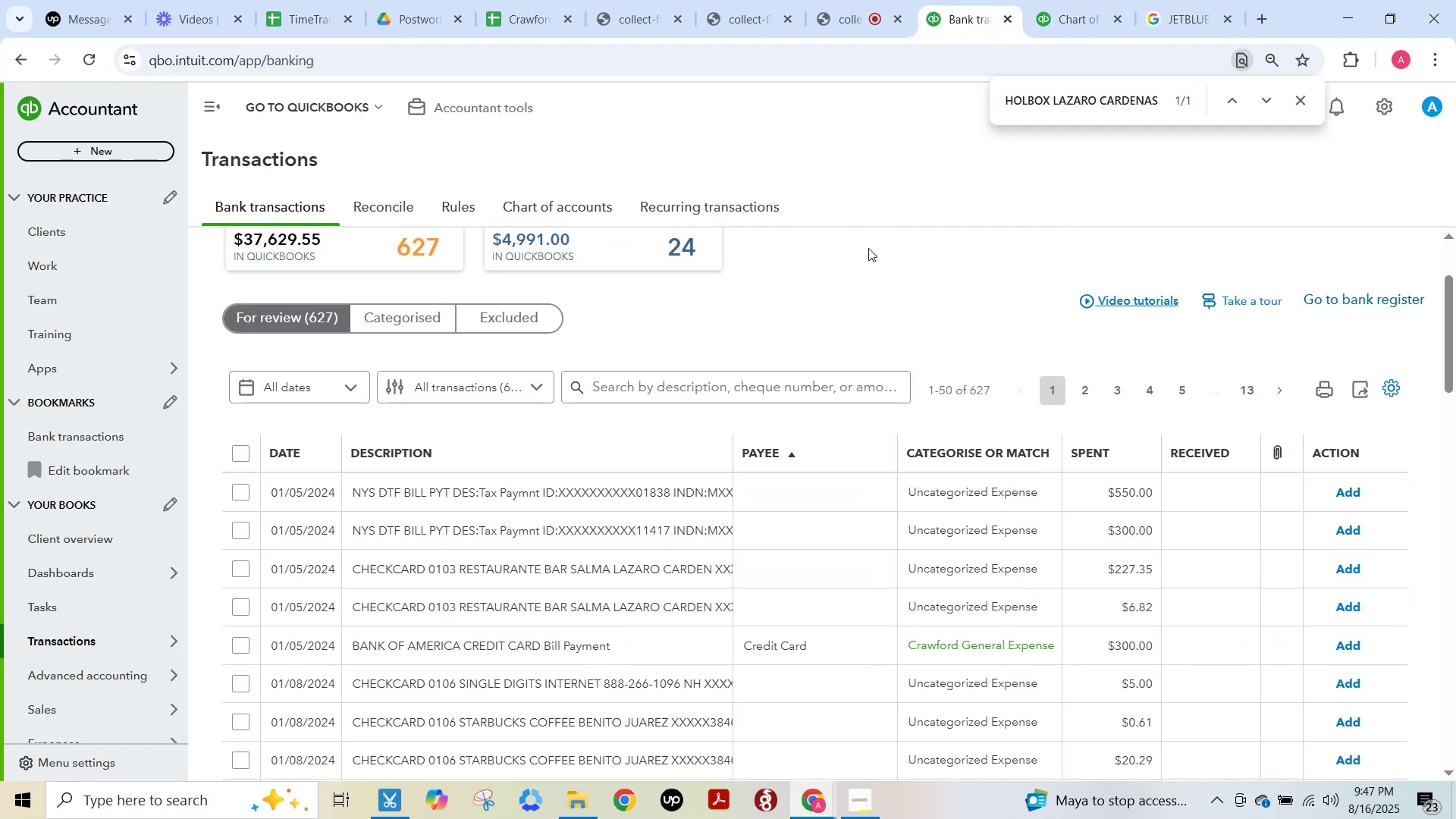 
left_click([315, 16])
 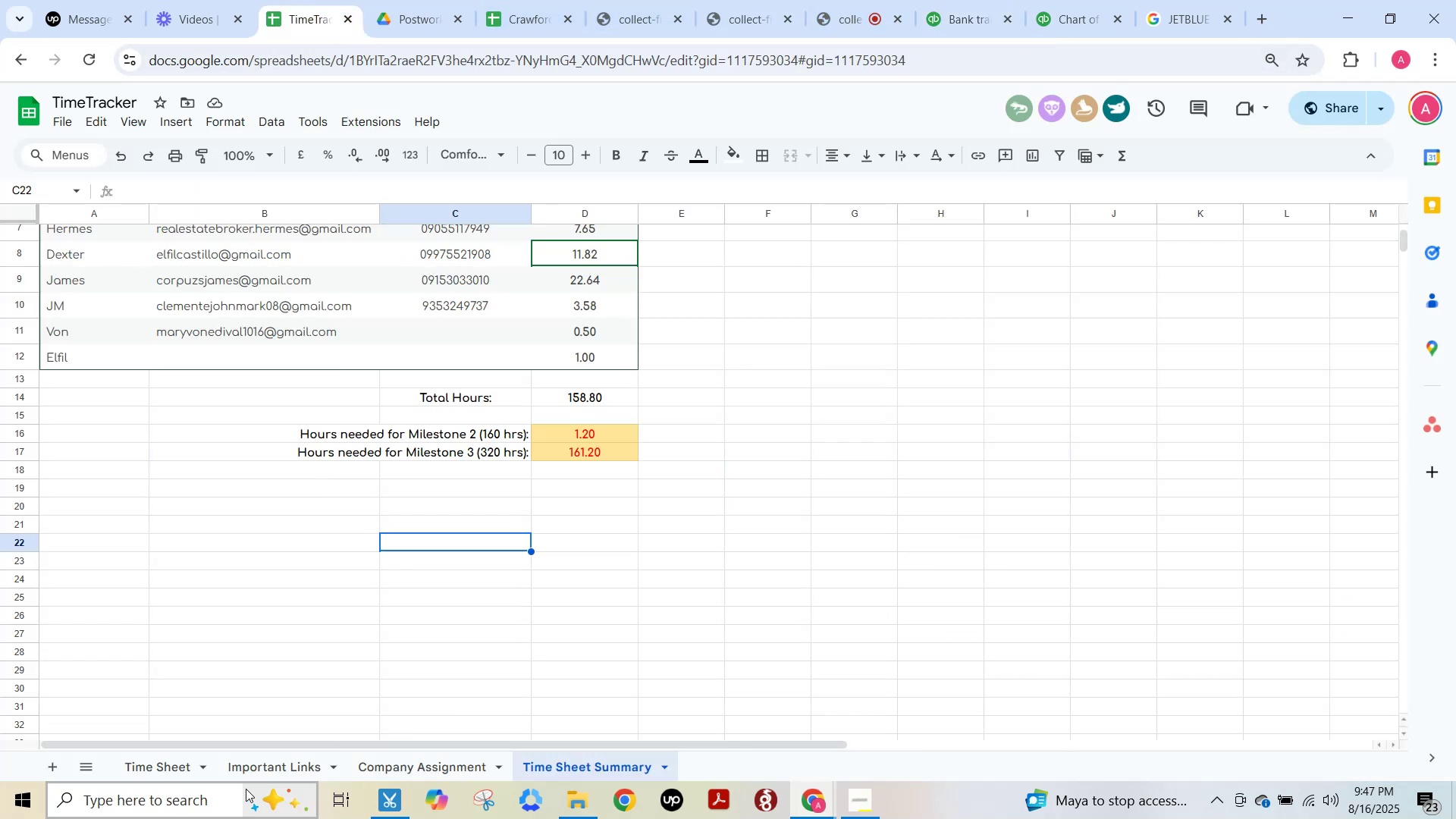 
left_click([154, 768])
 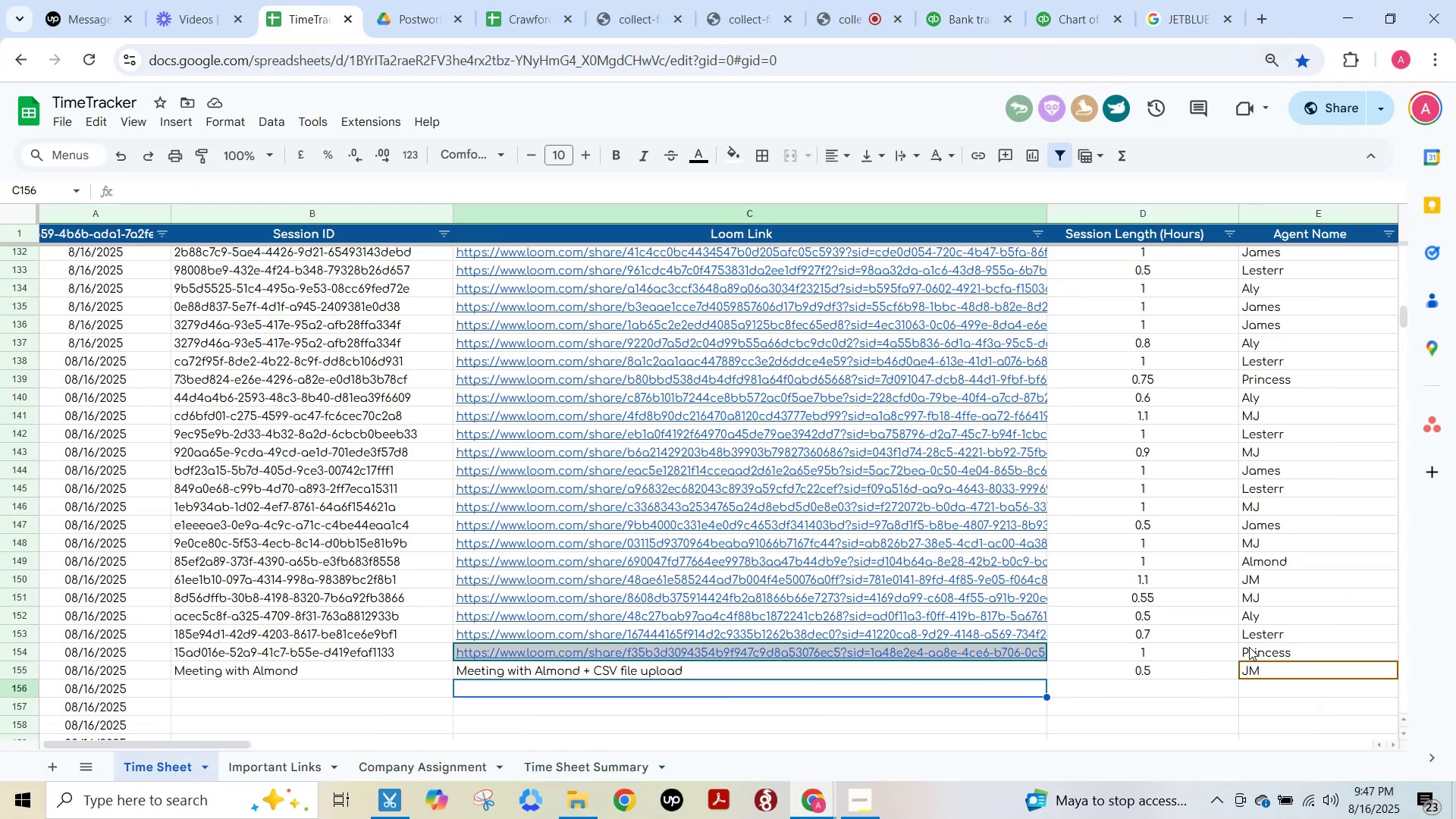 
left_click([1231, 636])
 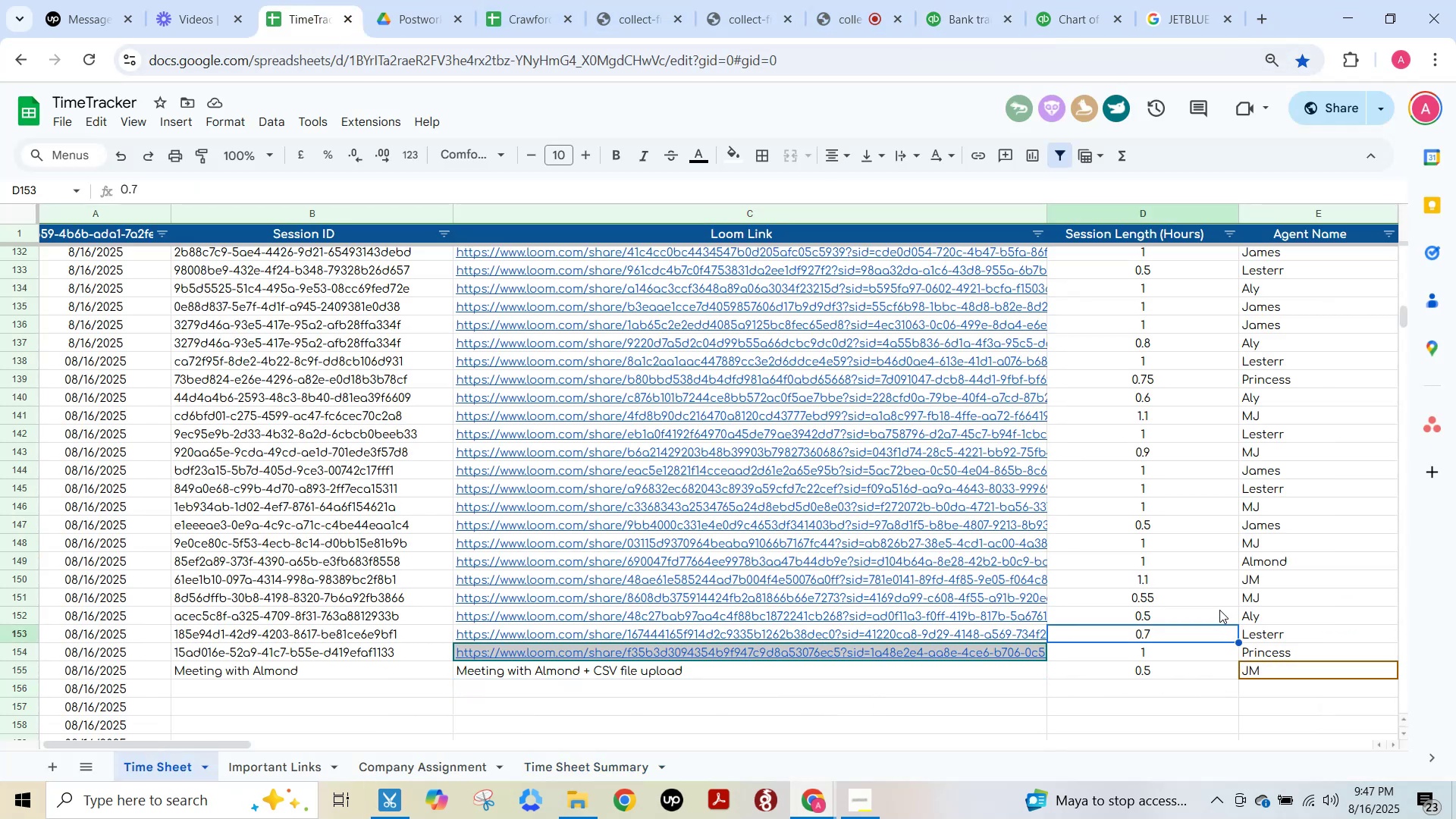 
hold_key(key=ControlLeft, duration=1.53)
left_click([1173, 488])
 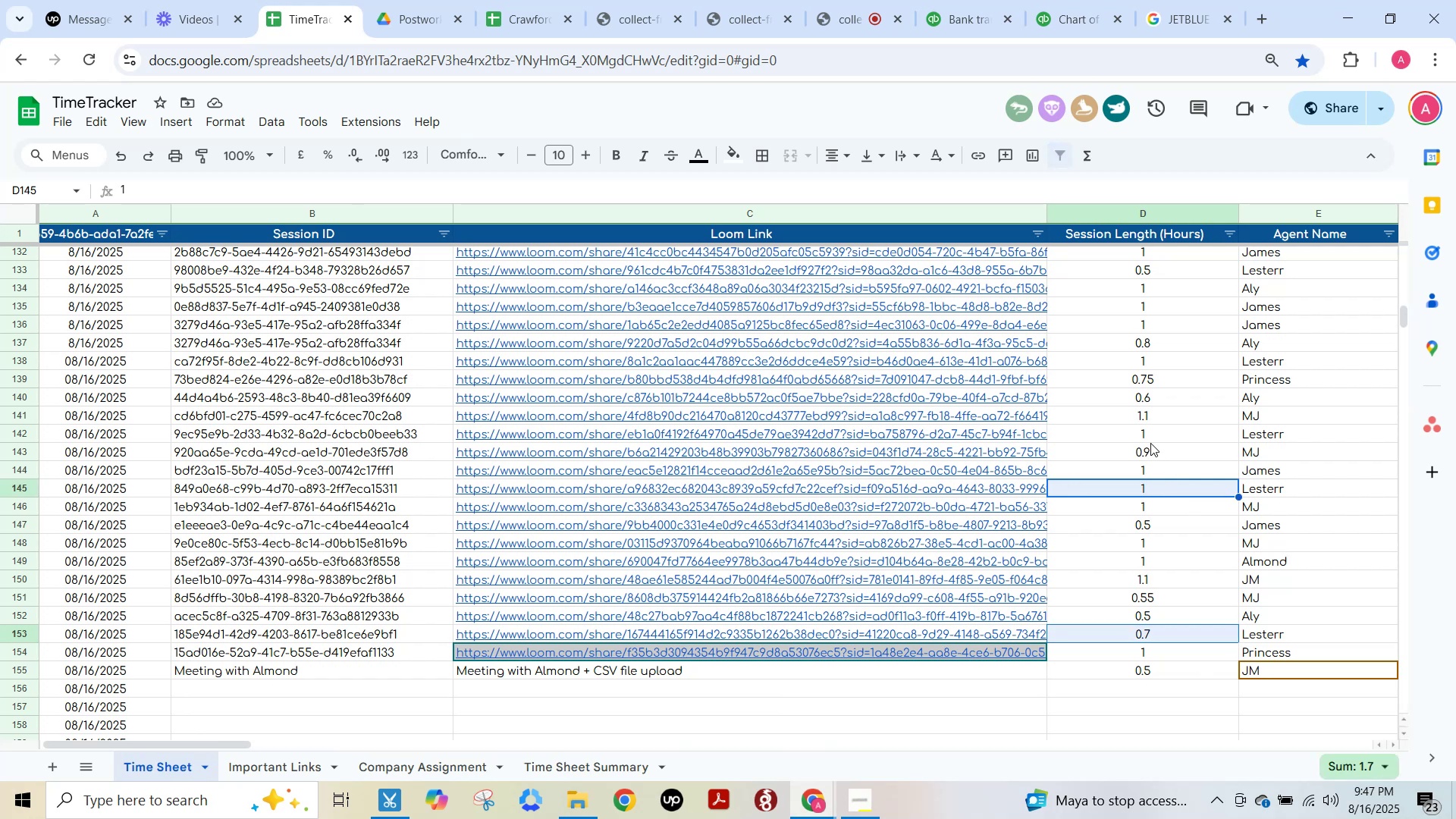 
left_click([1146, 437])
 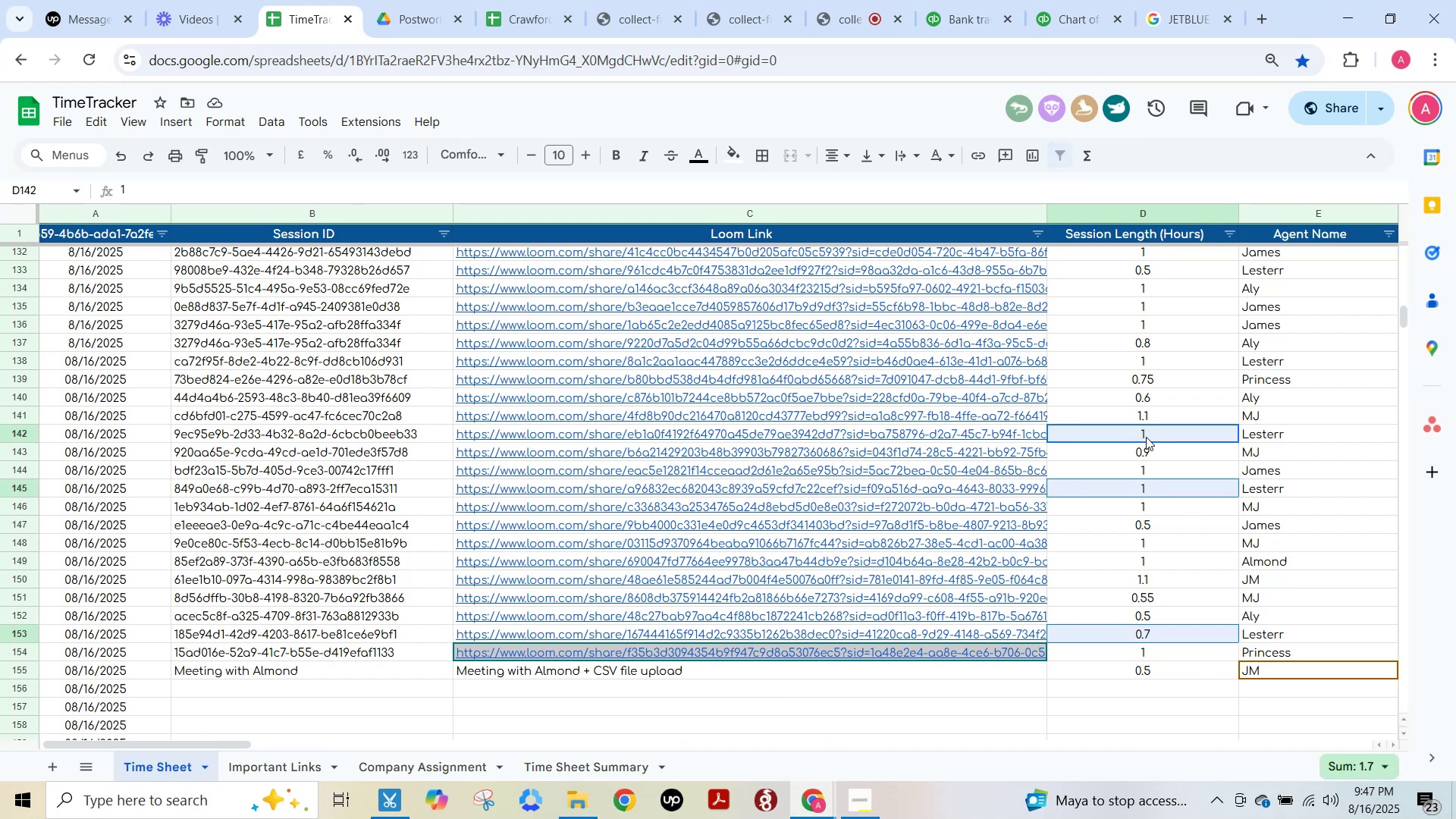 
hold_key(key=ControlLeft, duration=1.22)
left_click([1139, 362])
 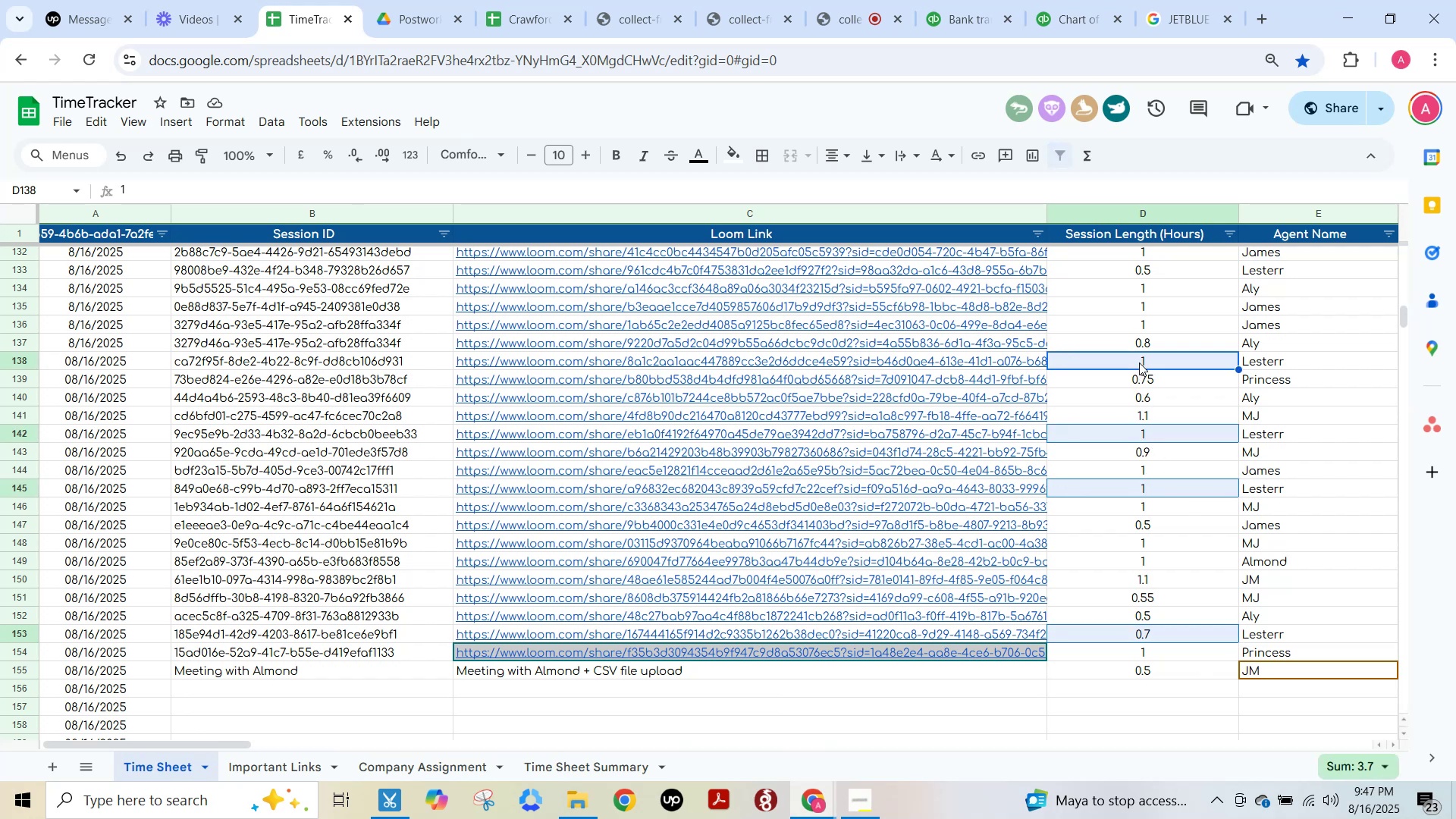 
hold_key(key=ControlLeft, duration=0.99)
left_click([1149, 271])
 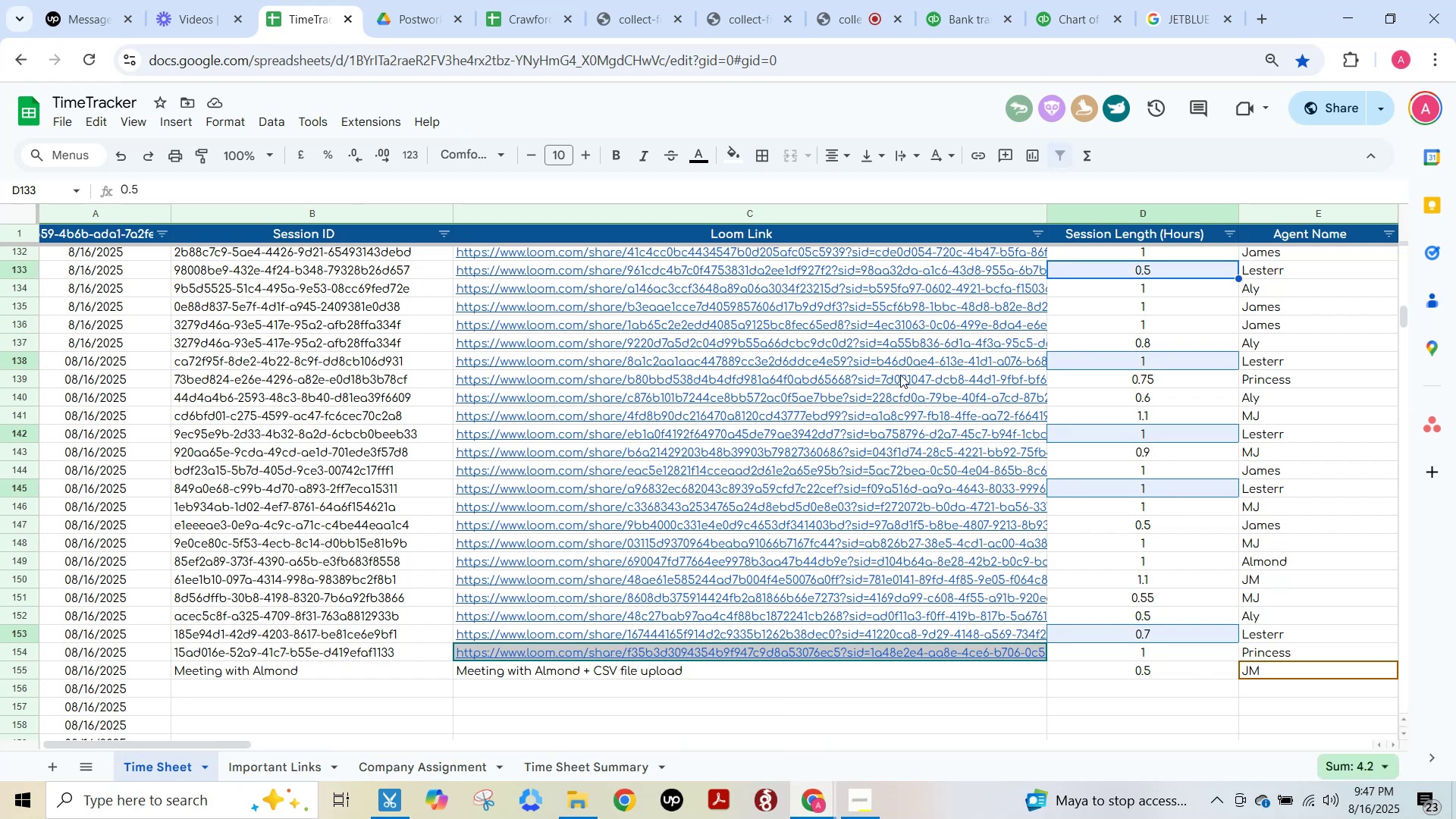 
left_click([893, 362])
 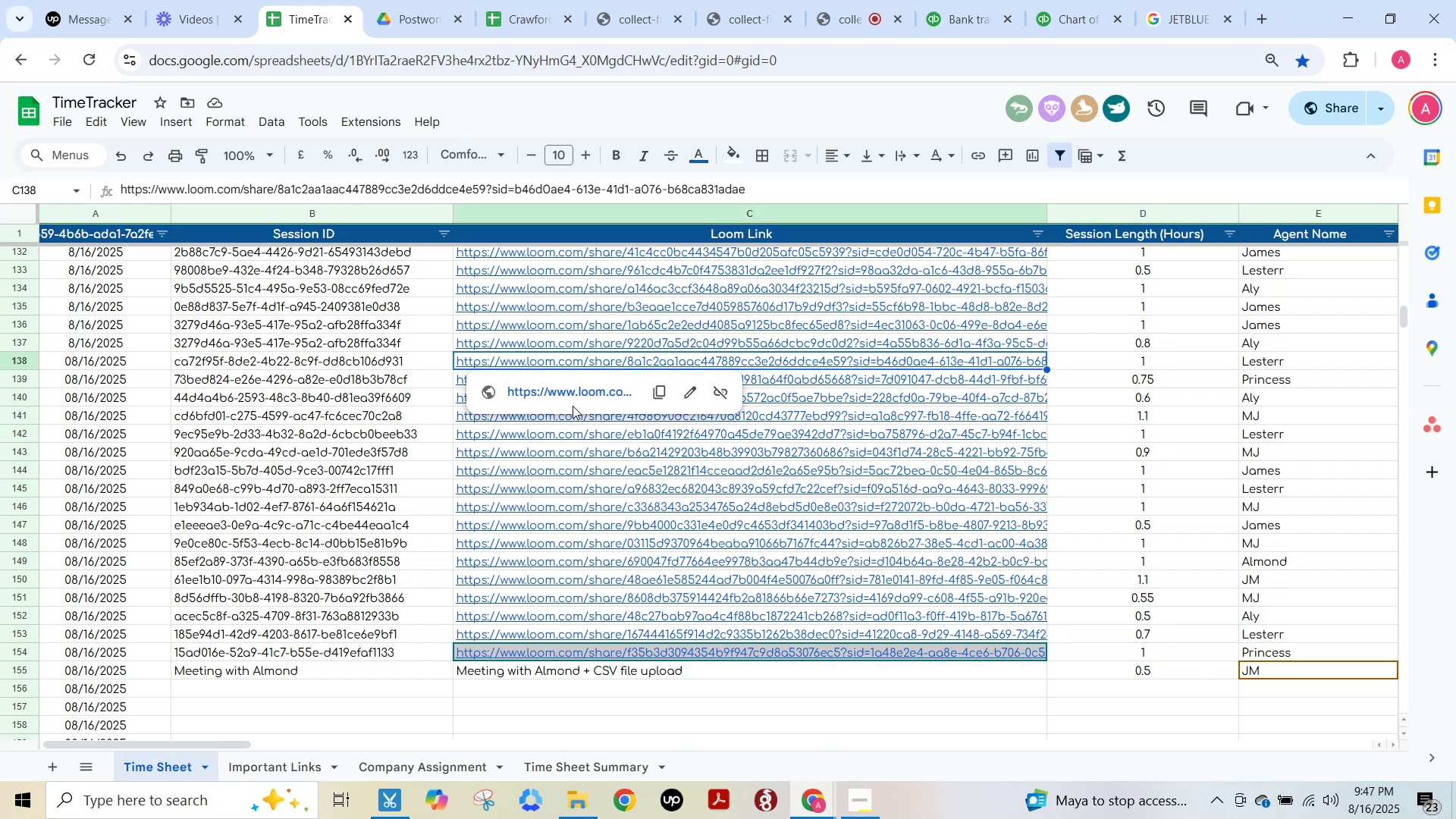 
left_click([566, 397])
 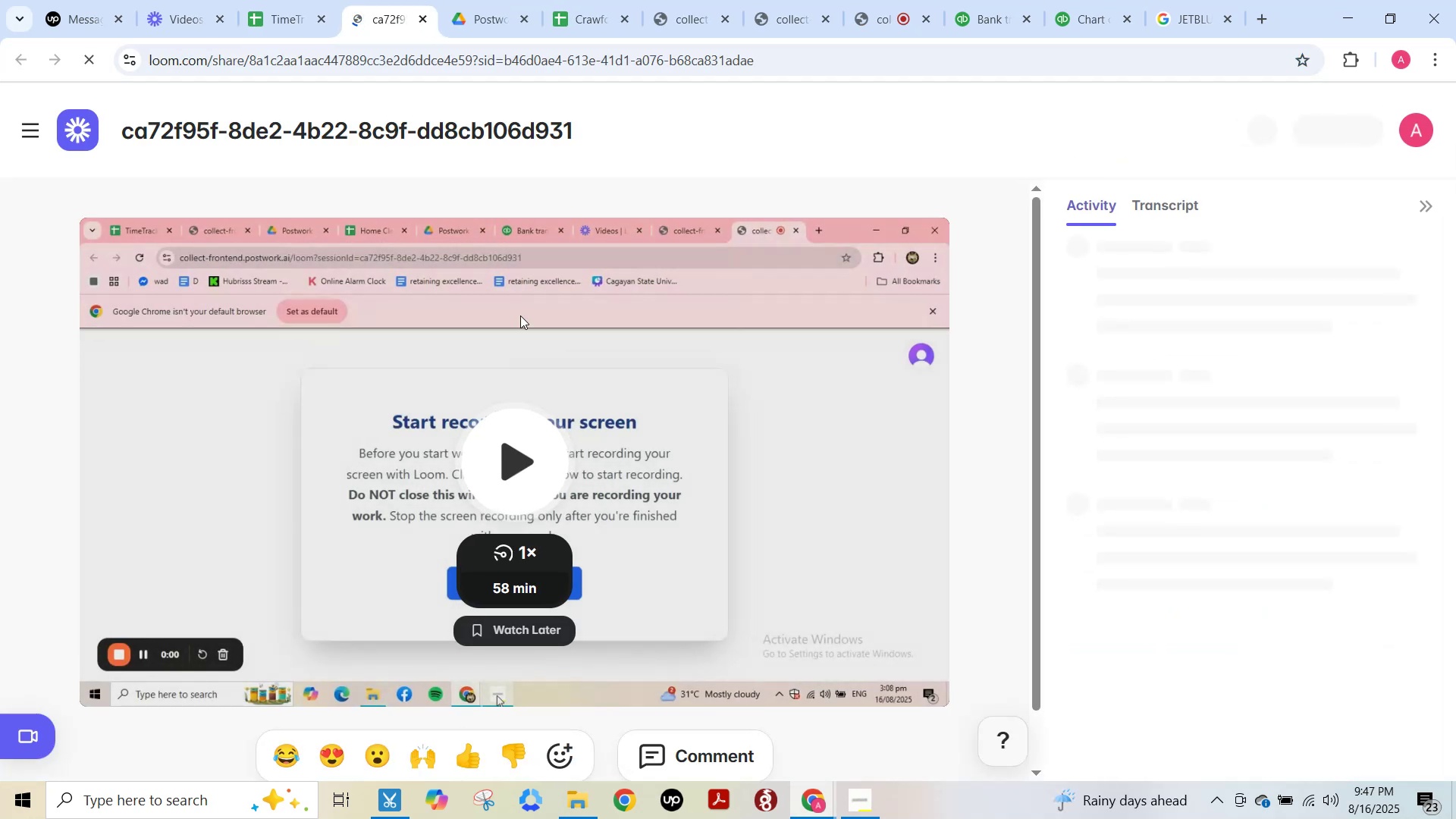 
wait(5.23)
 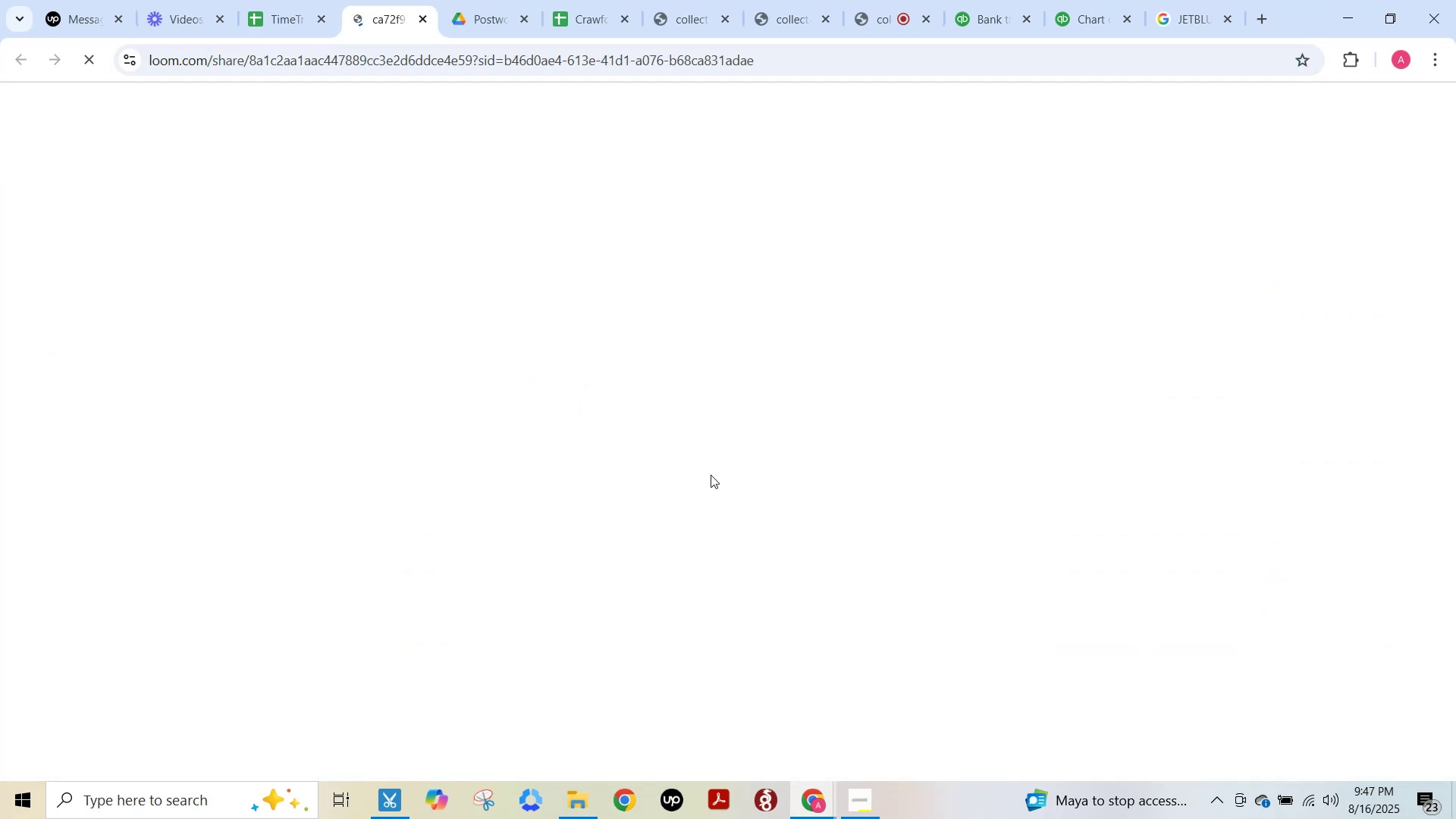 
left_click([422, 19])
 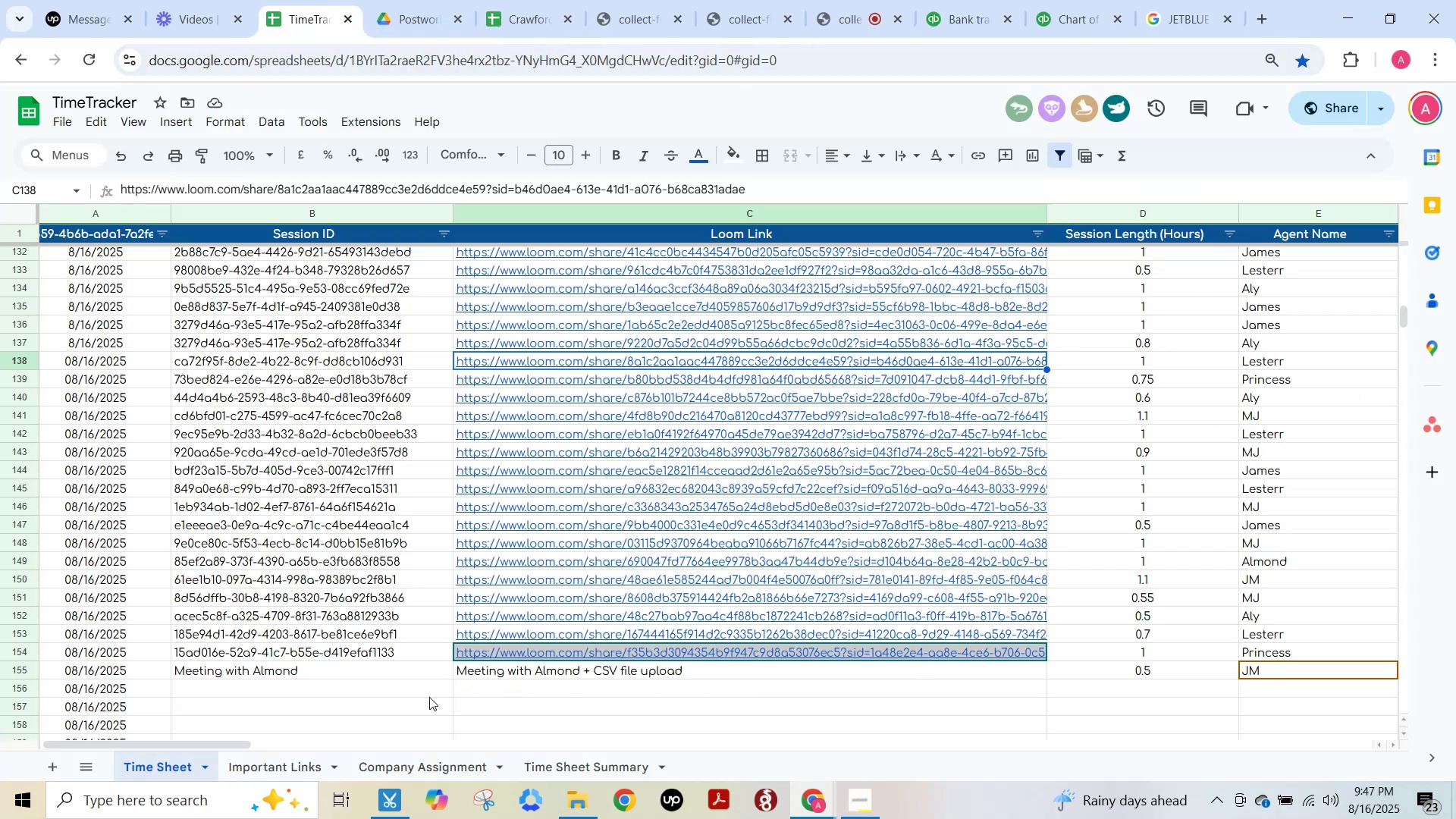 
left_click([1065, 16])
 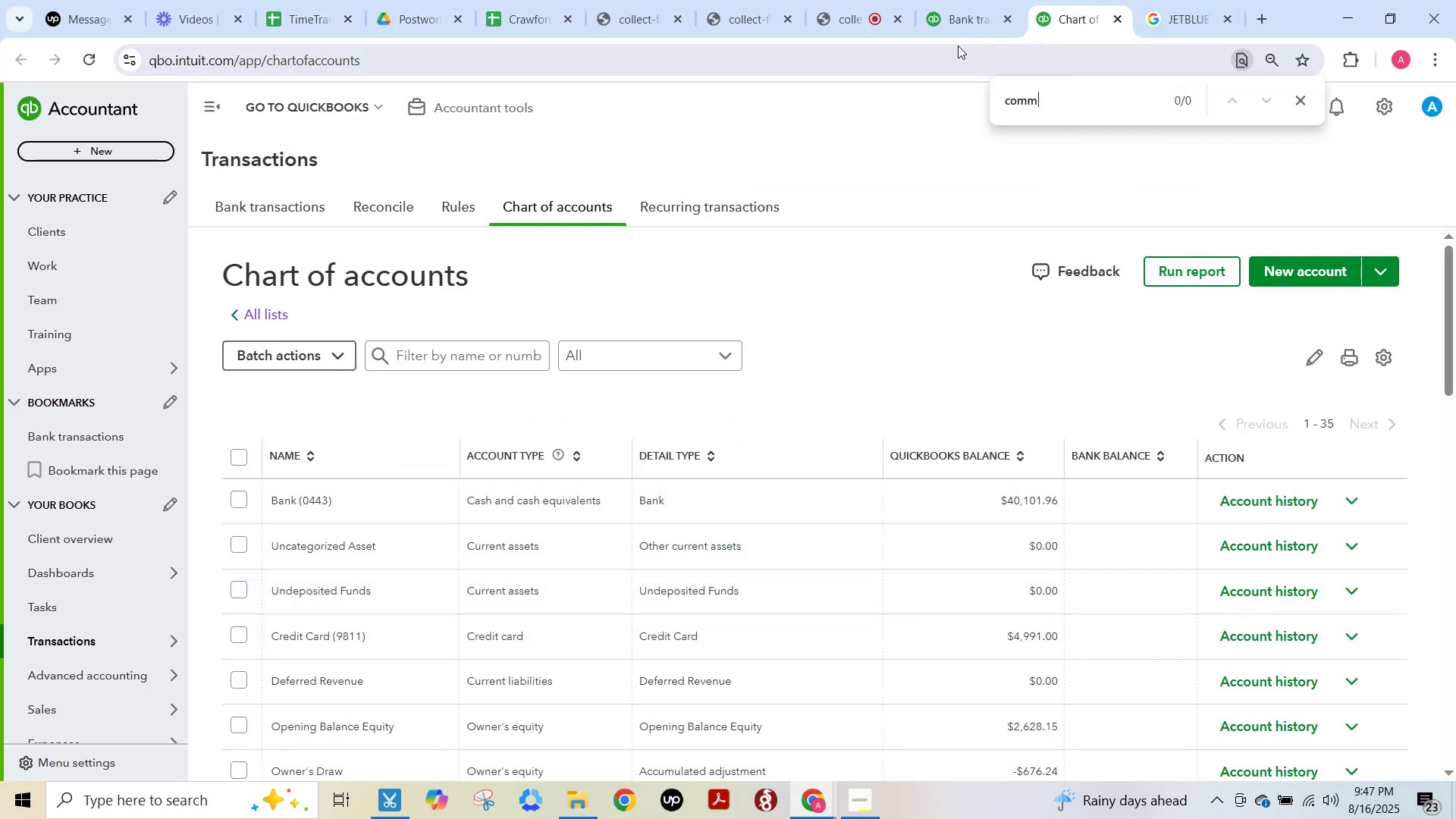 
left_click([962, 22])
 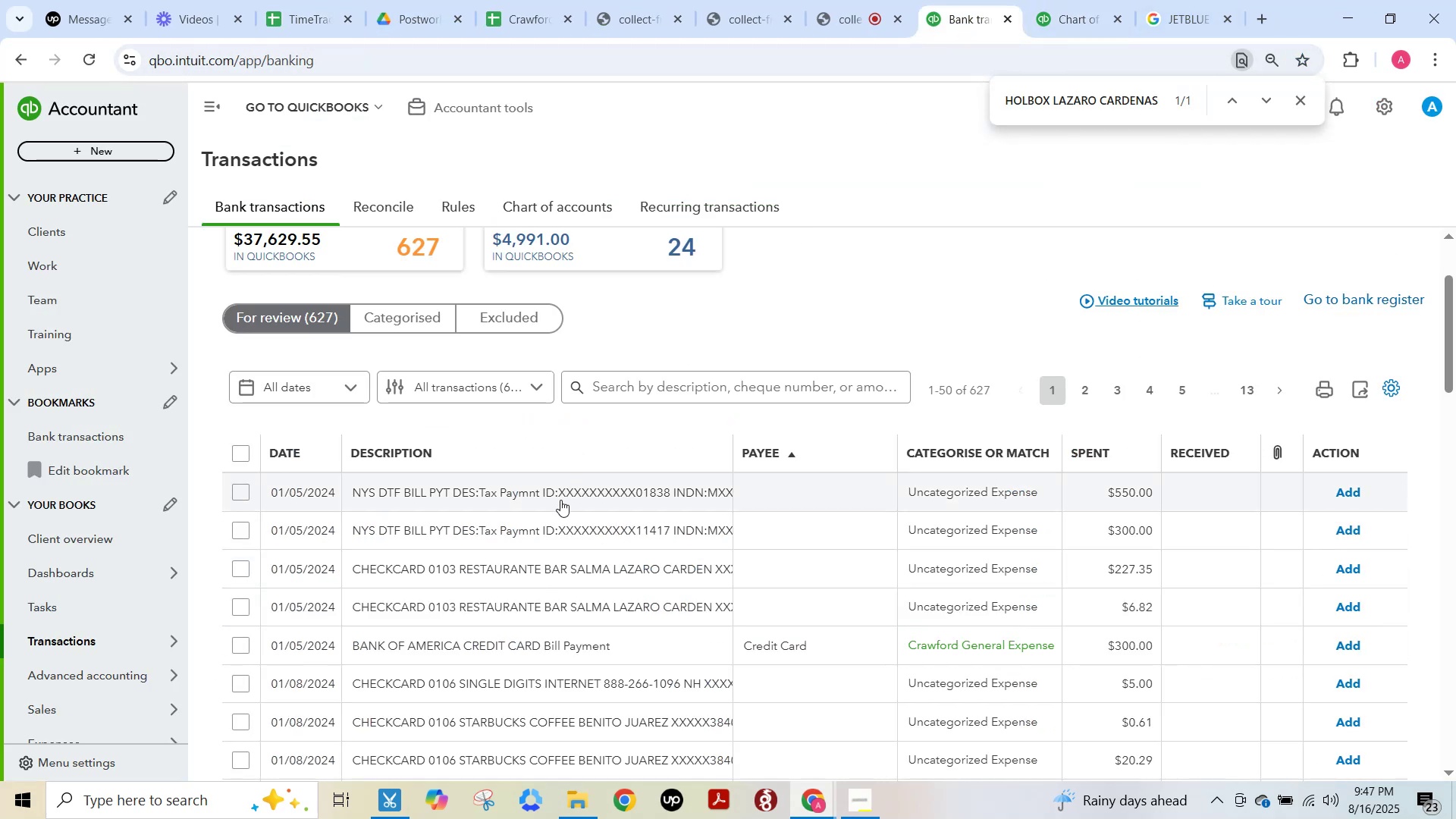 
left_click([558, 496])
 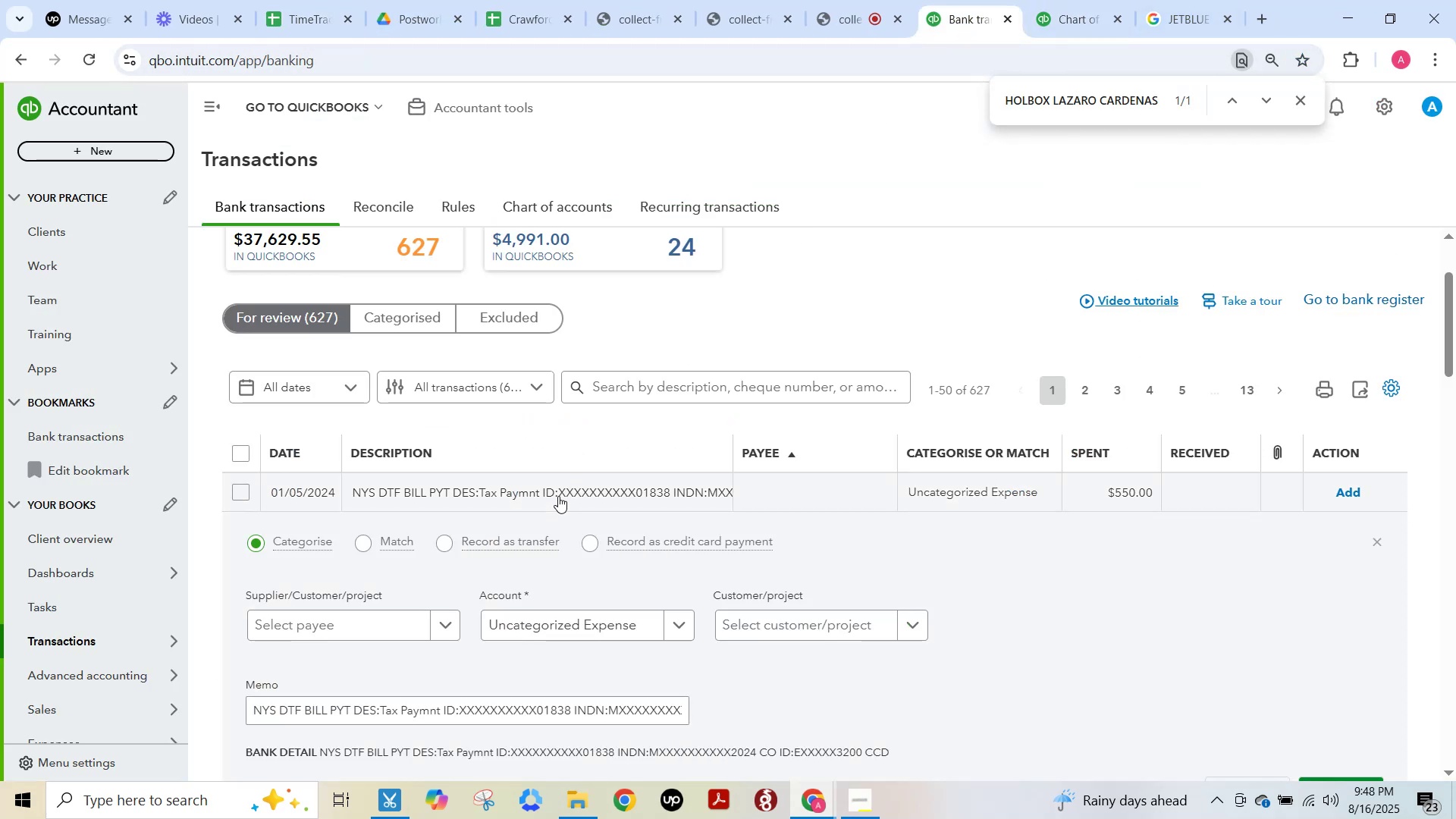 
key(F15)
 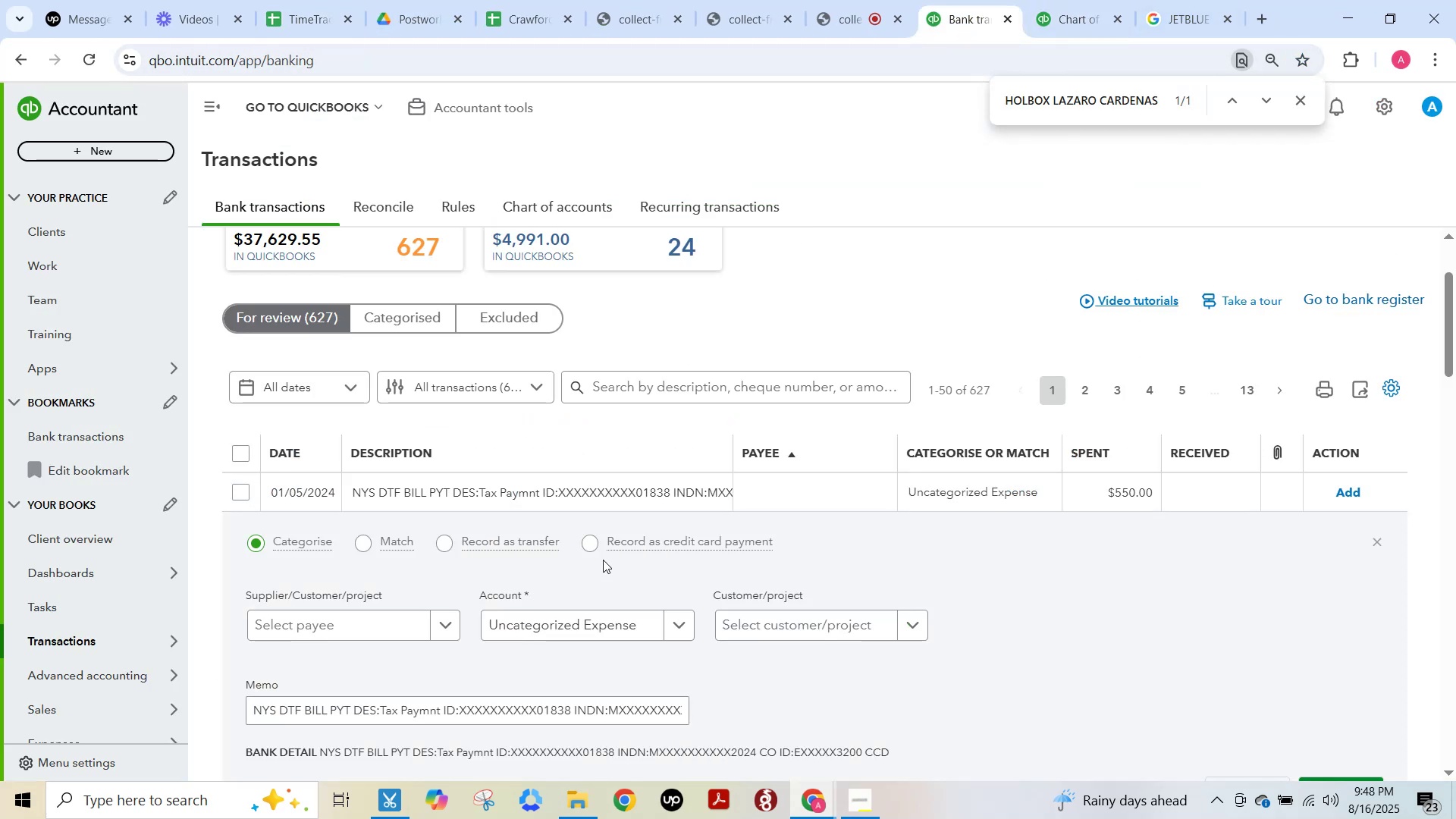 
scroll: coordinate [603, 560], scroll_direction: down, amount: 1.0
 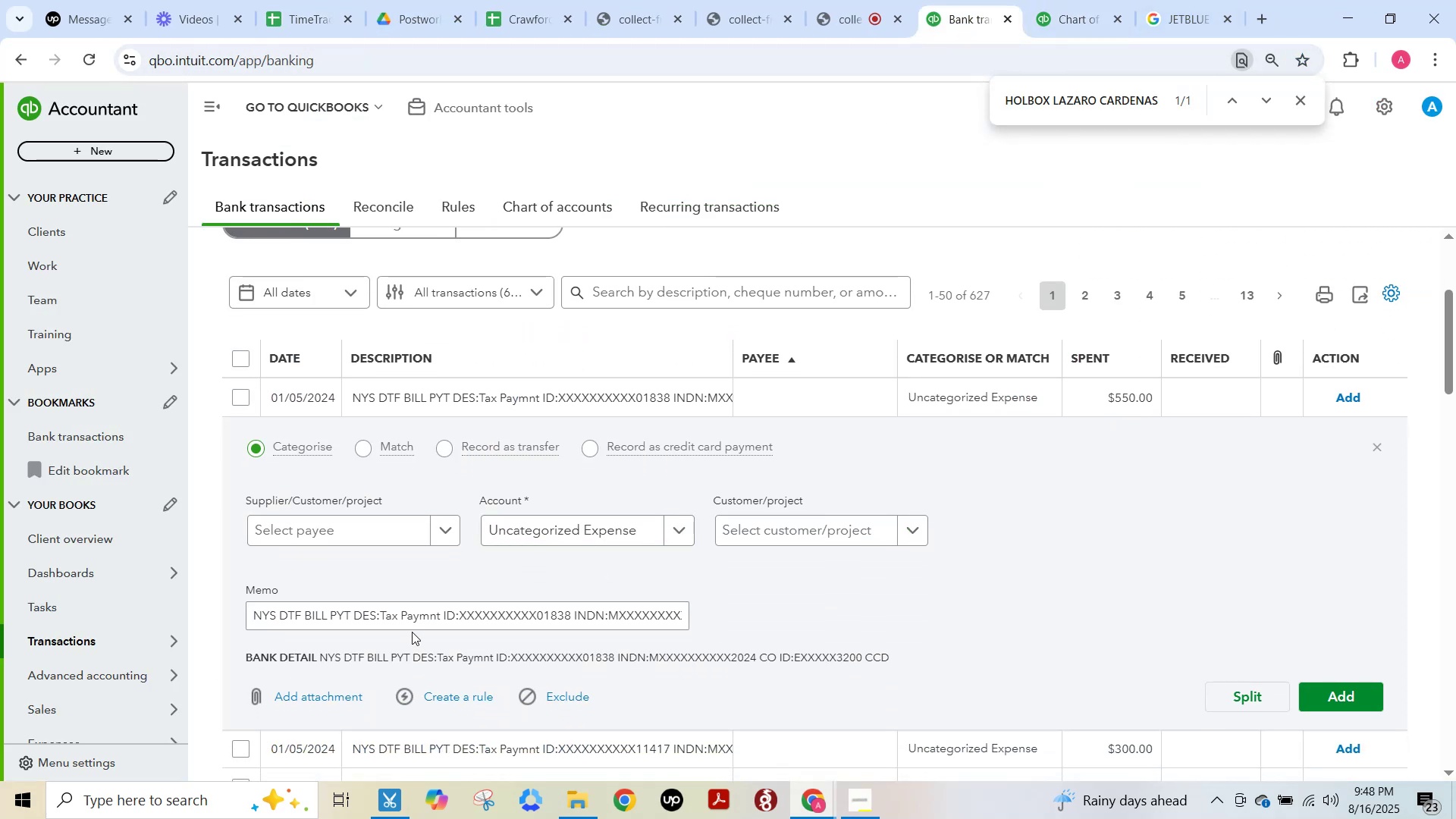 
left_click_drag(start_coordinate=[419, 620], to_coordinate=[179, 616])
 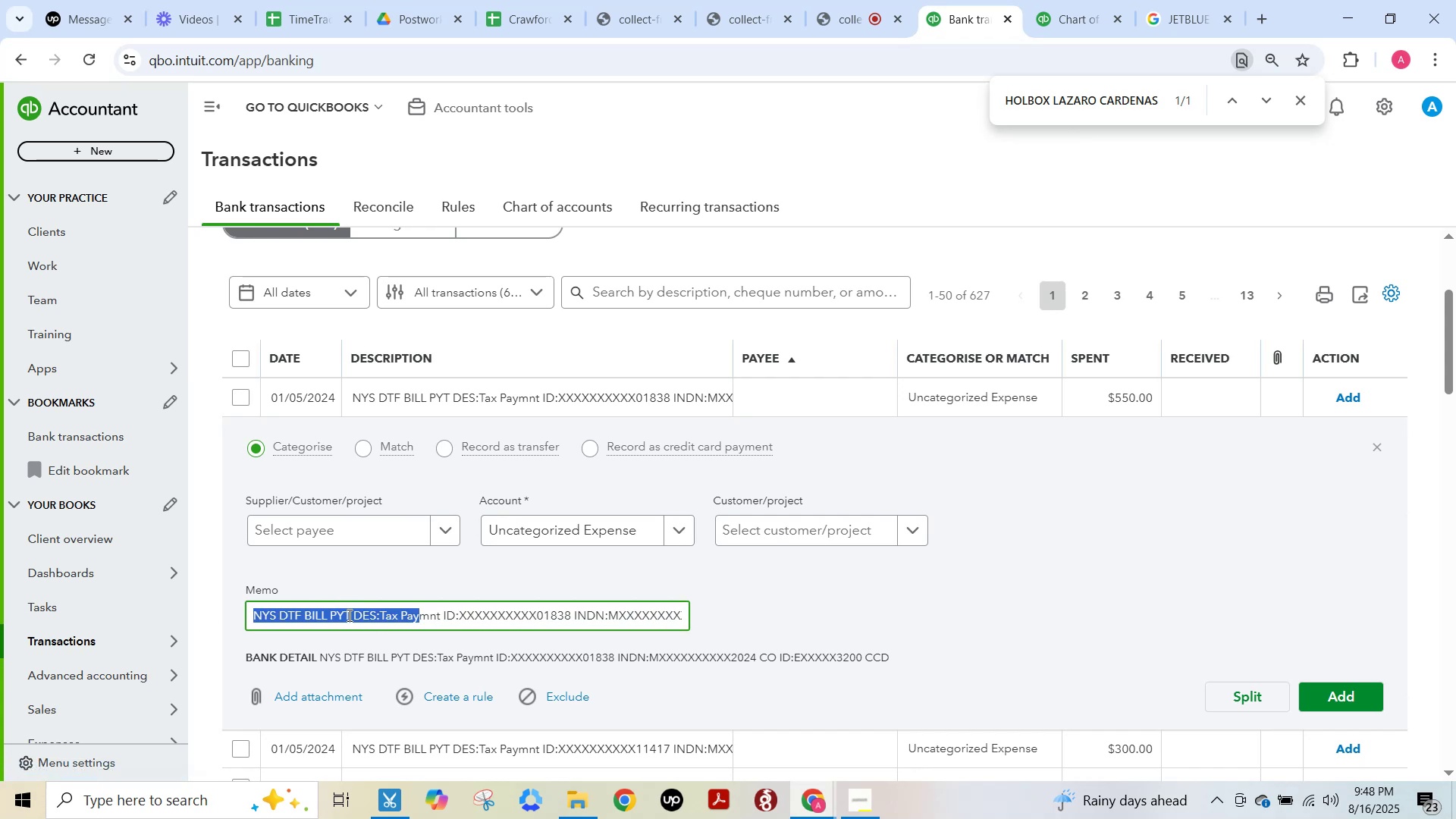 
left_click([348, 615])
 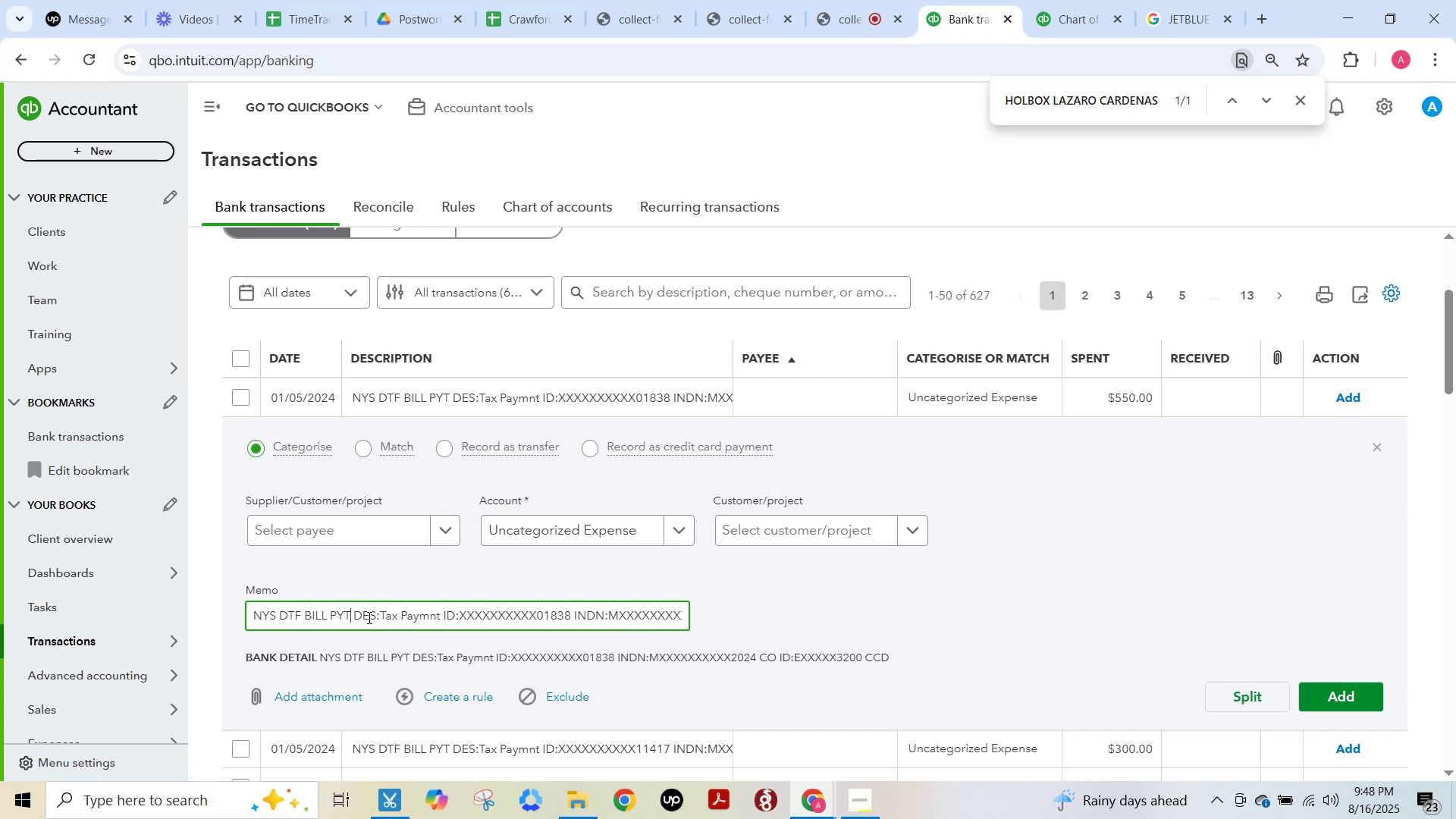 
left_click_drag(start_coordinate=[376, 614], to_coordinate=[231, 623])
 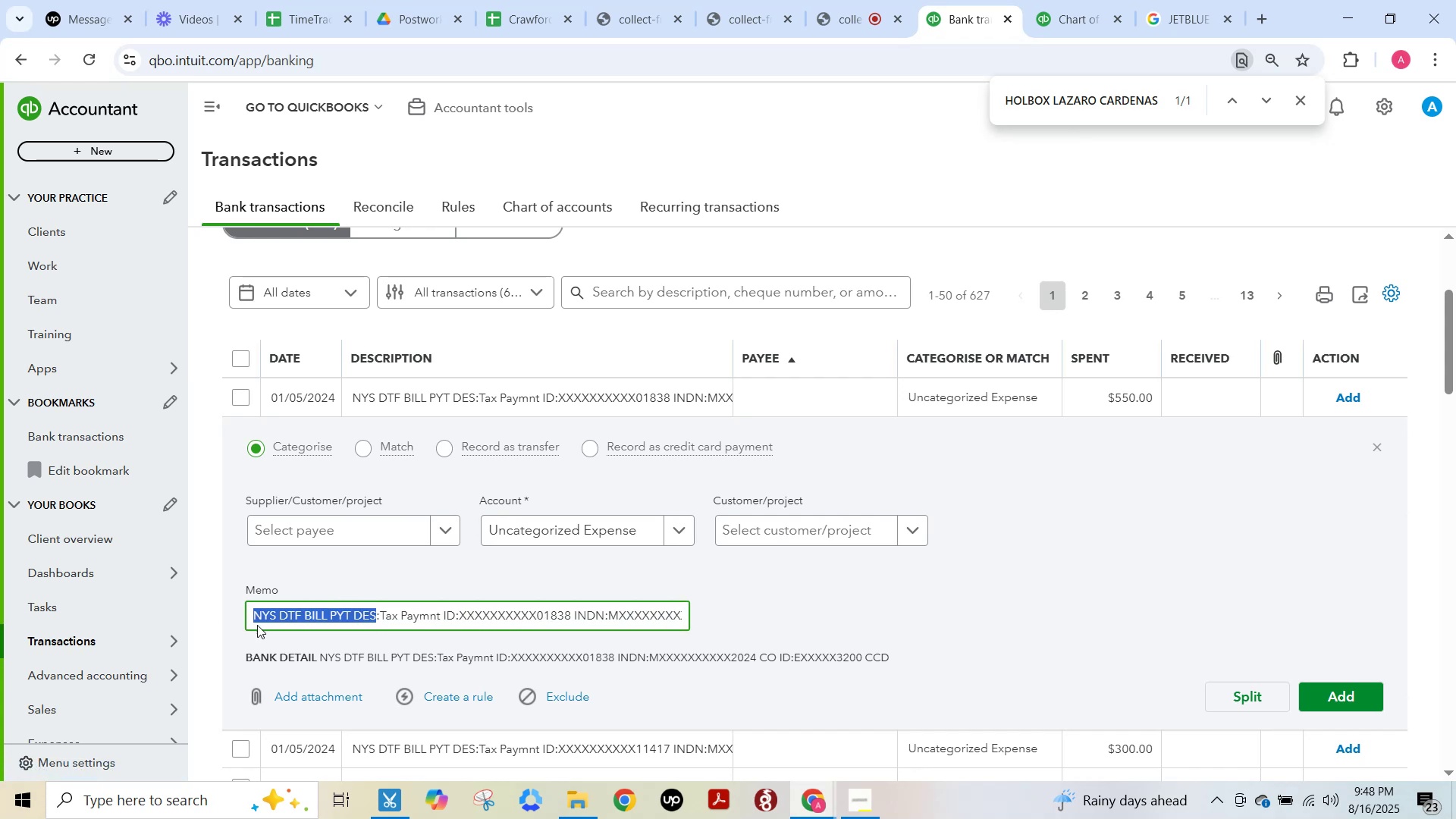 
key(Control+C)
 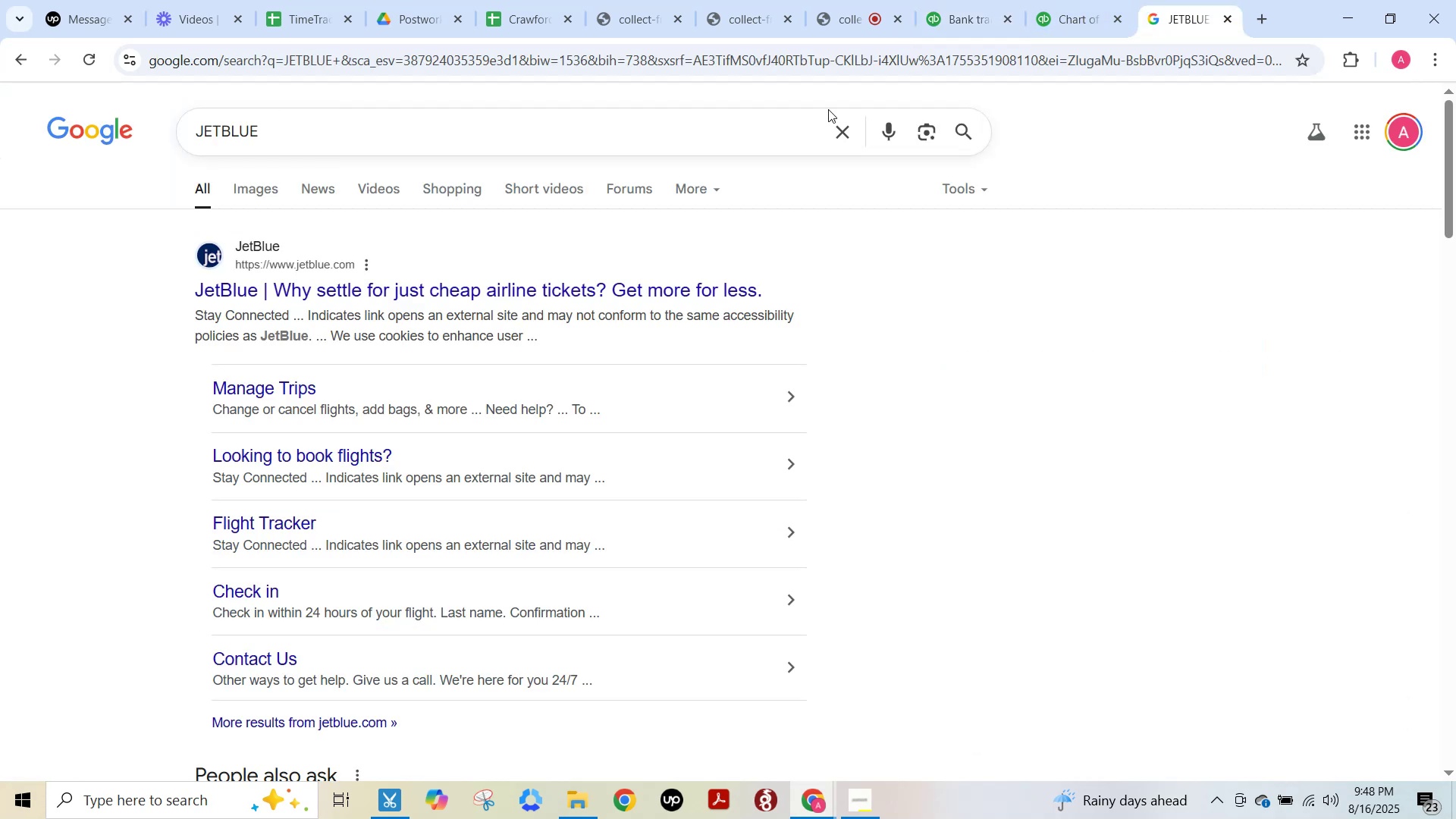 
left_click([459, 133])
 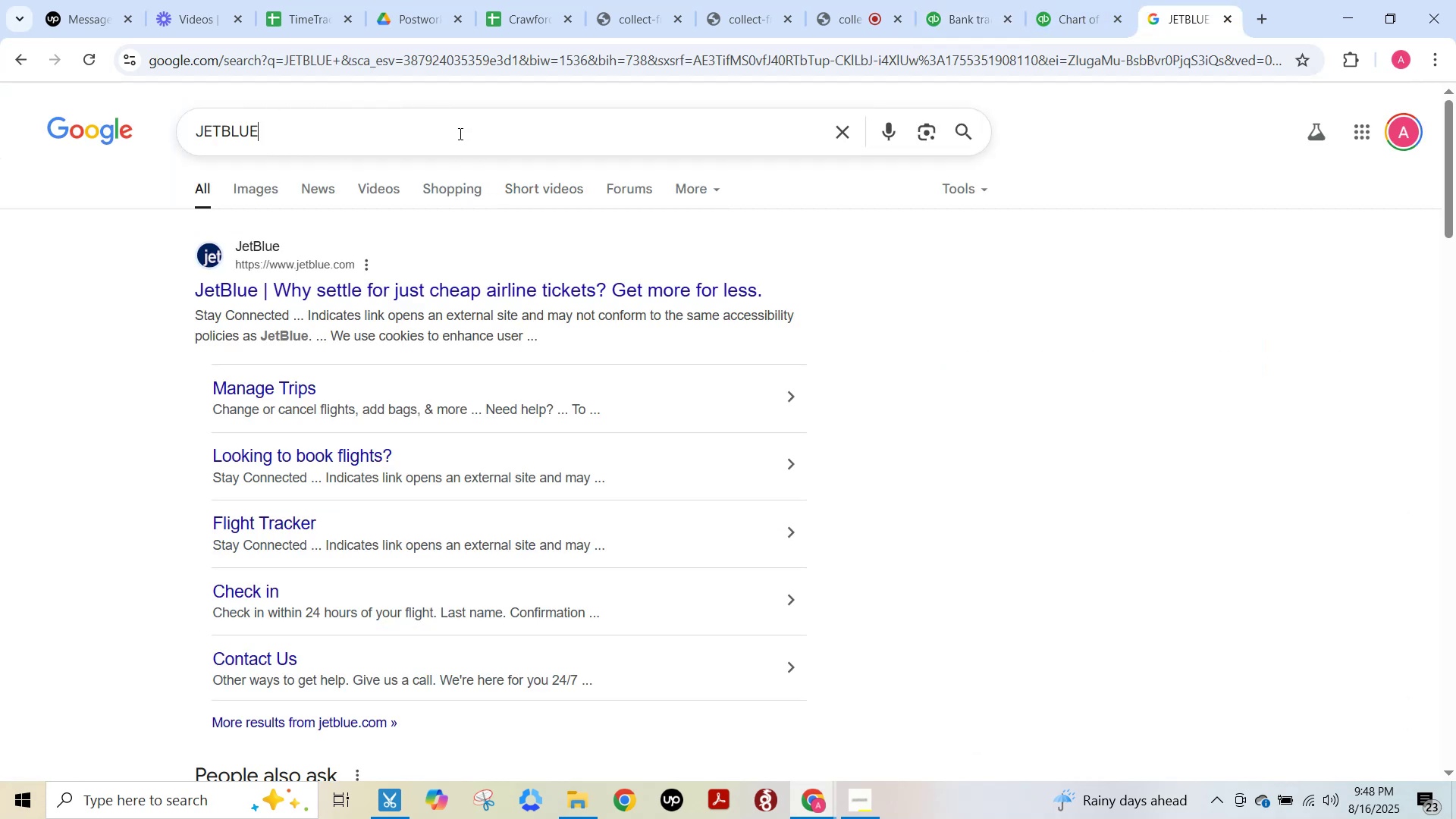 
key(Control+ControlLeft)
 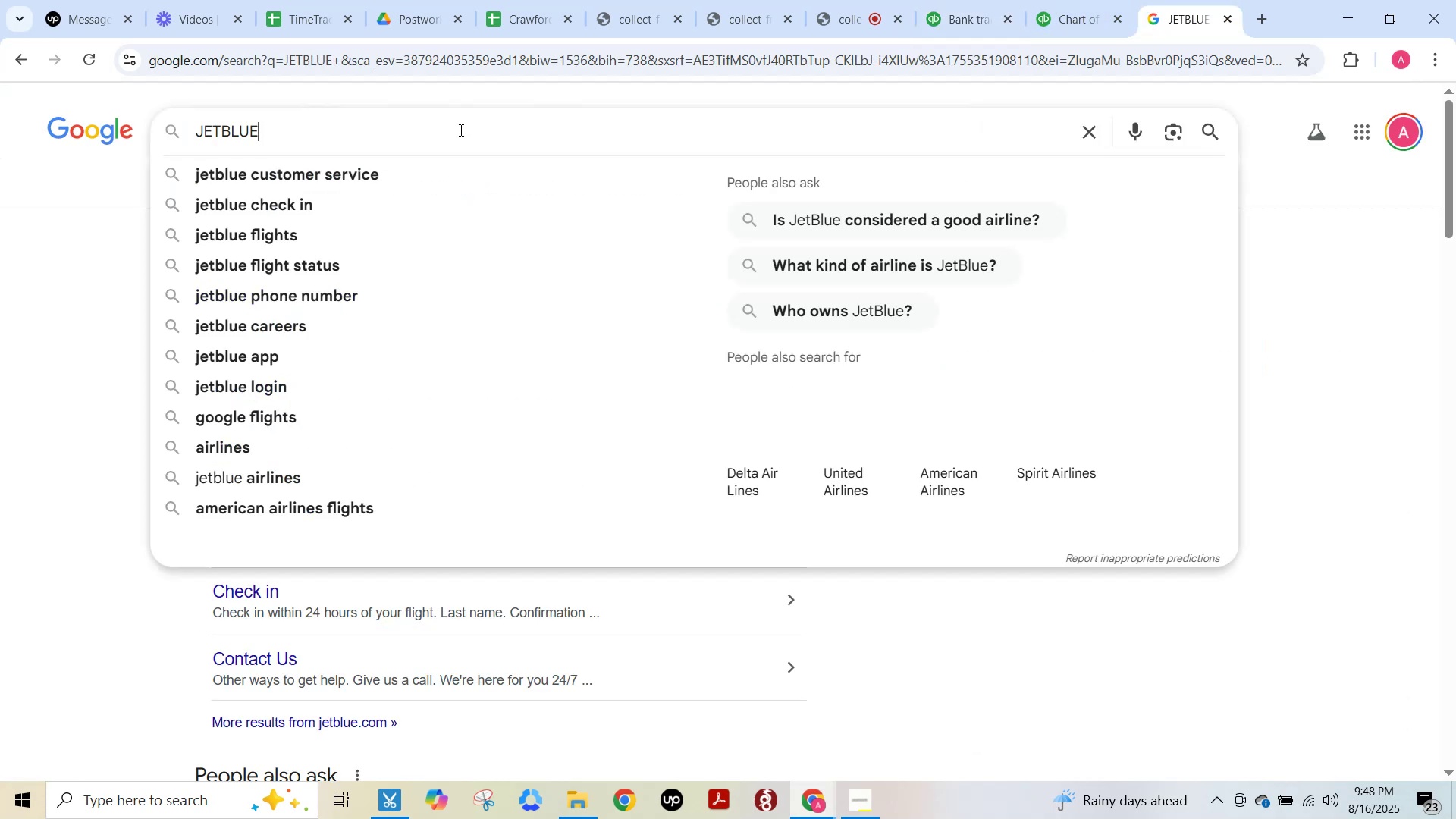 
key(Control+A)
 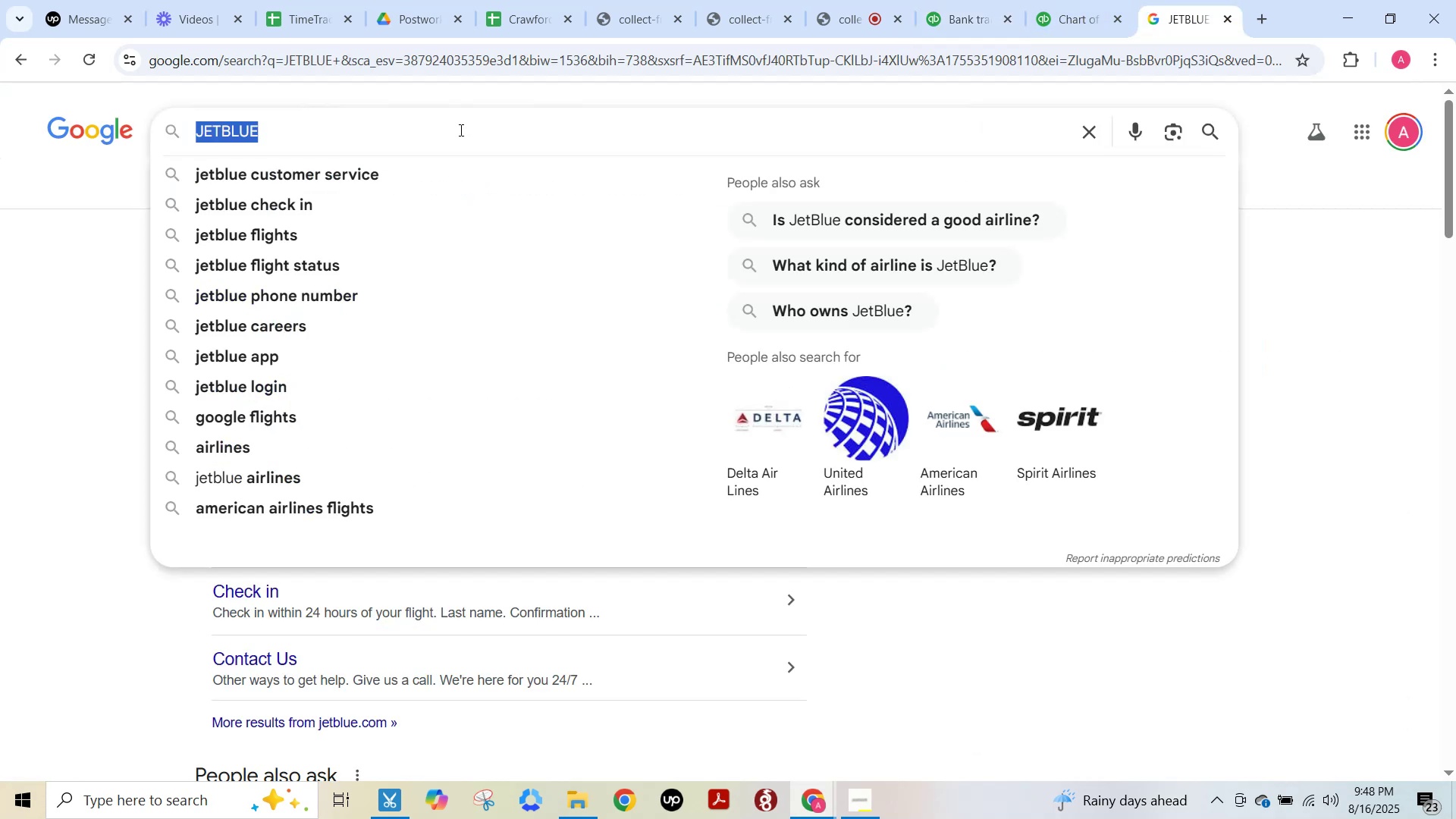 
key(Control+V)
 